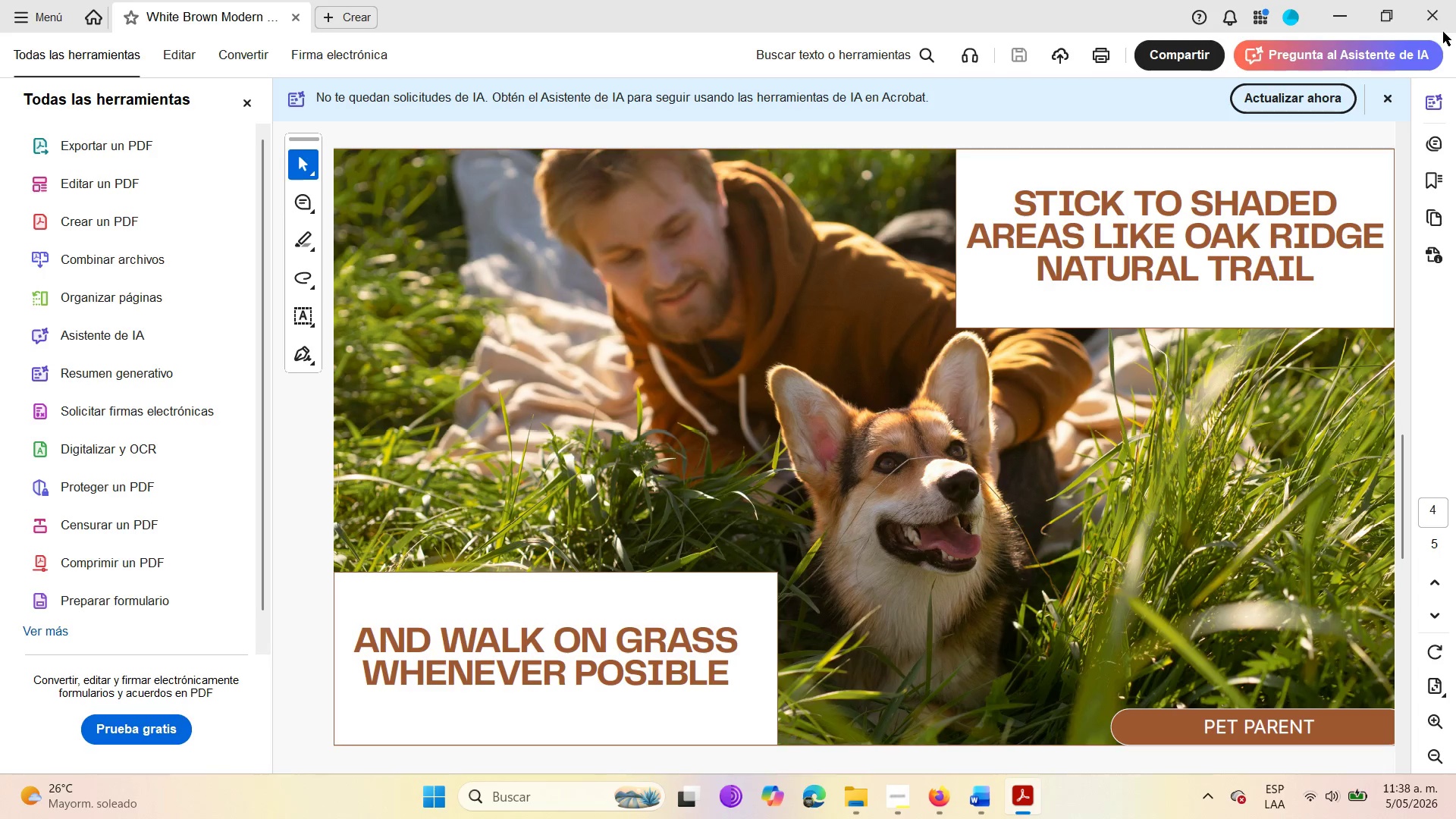 
left_click([1443, 29])
 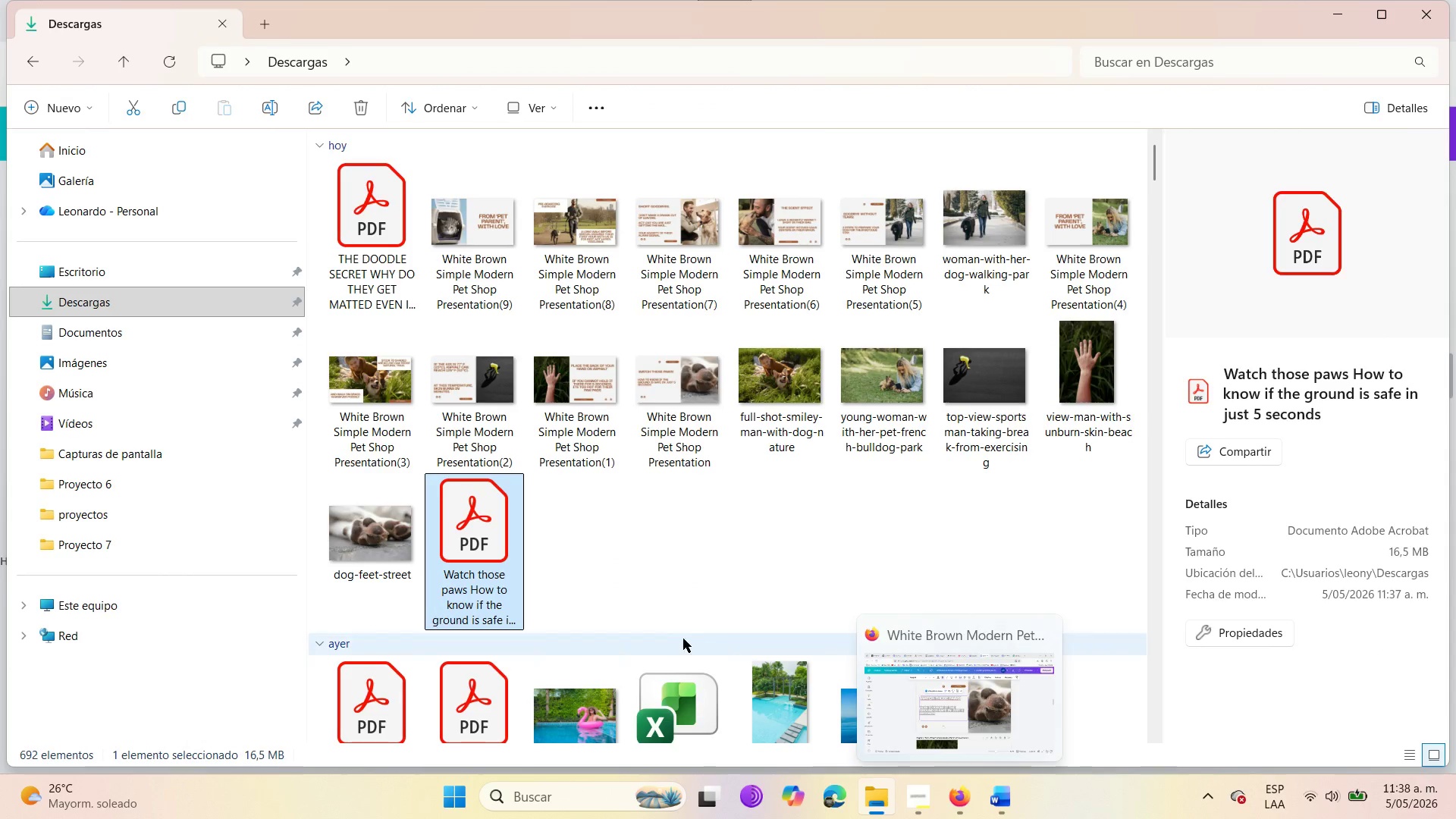 
left_click([965, 809])
 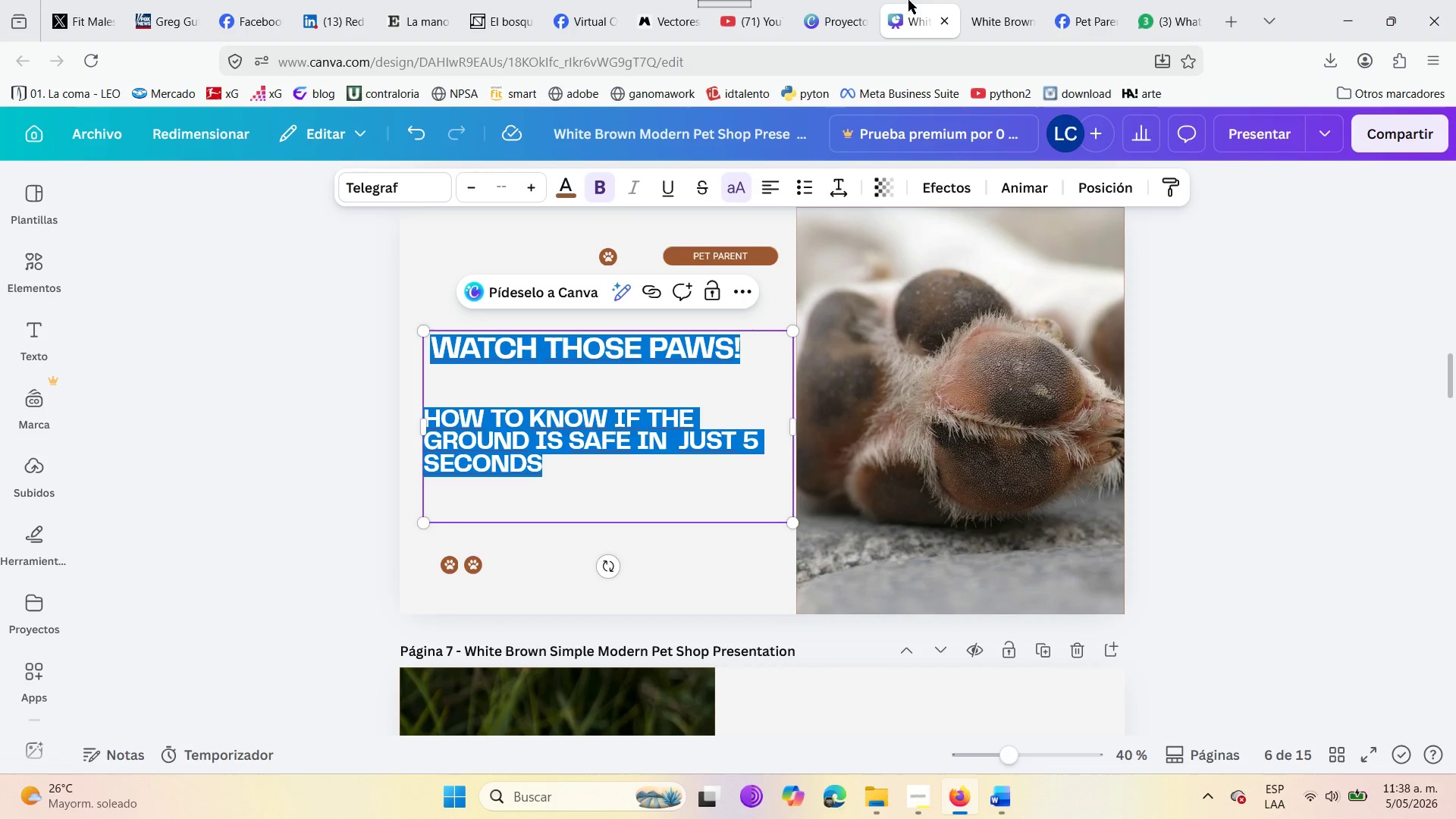 
left_click([852, 0])
 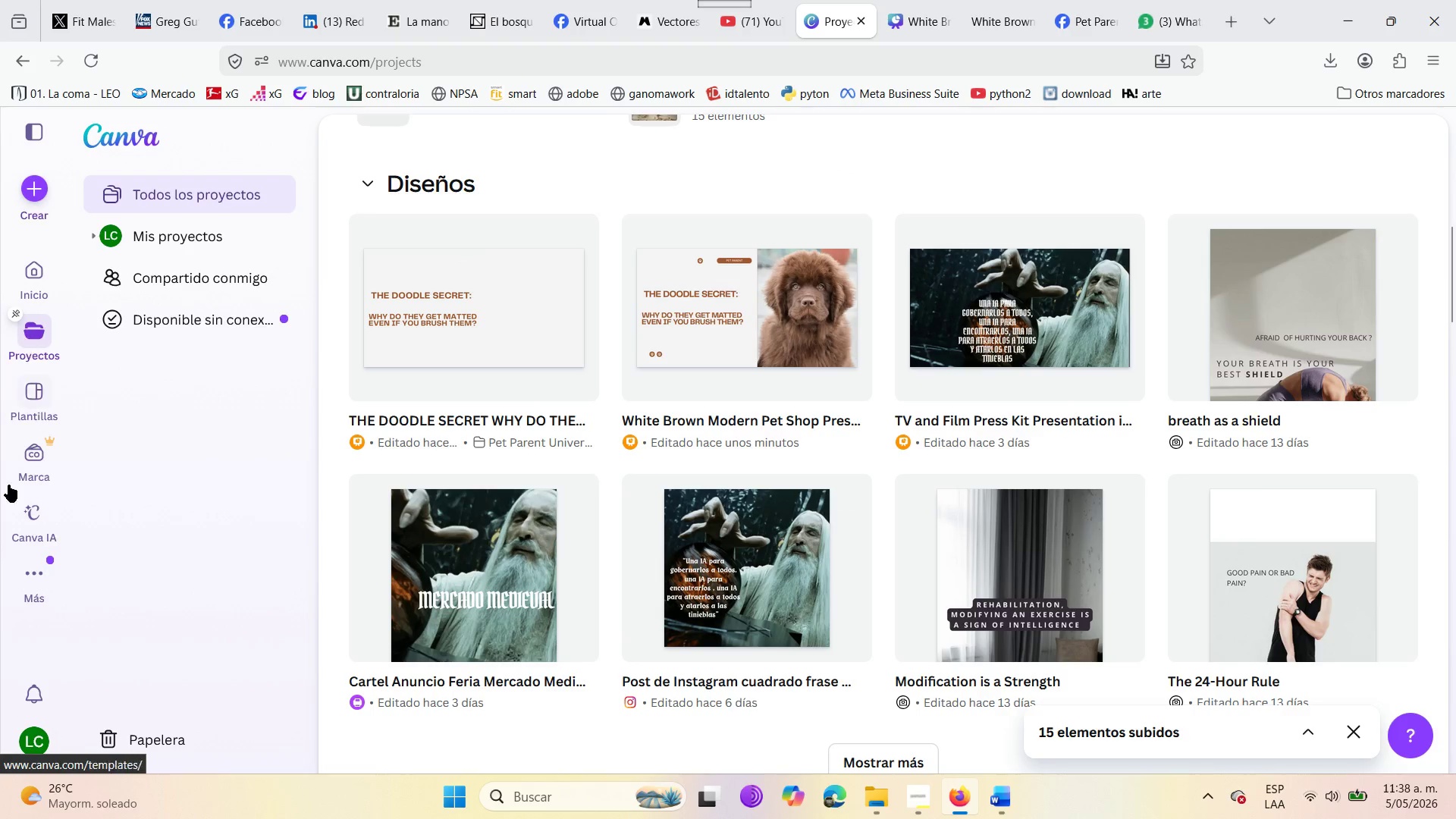 
left_click([43, 268])
 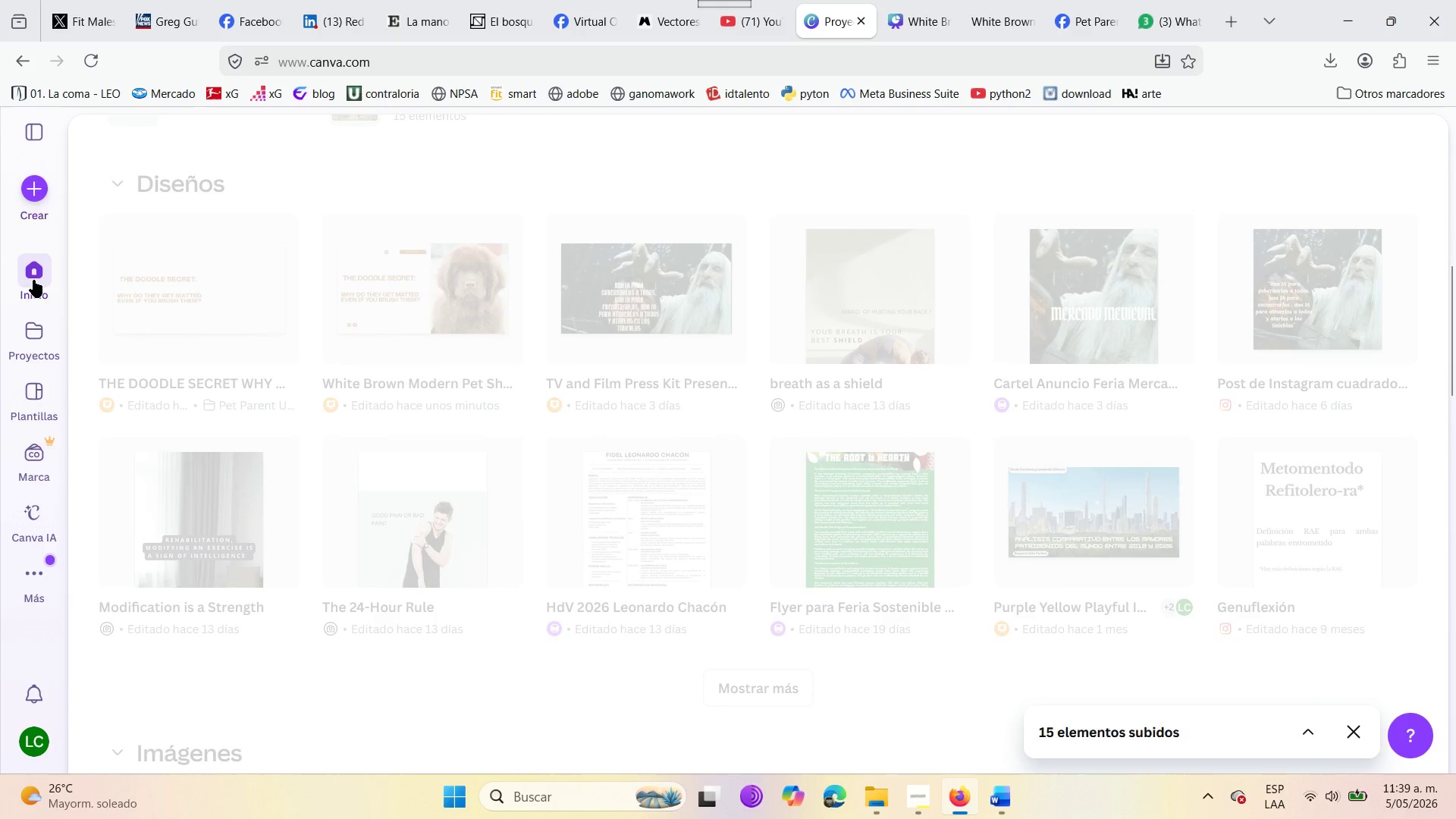 
wait(6.53)
 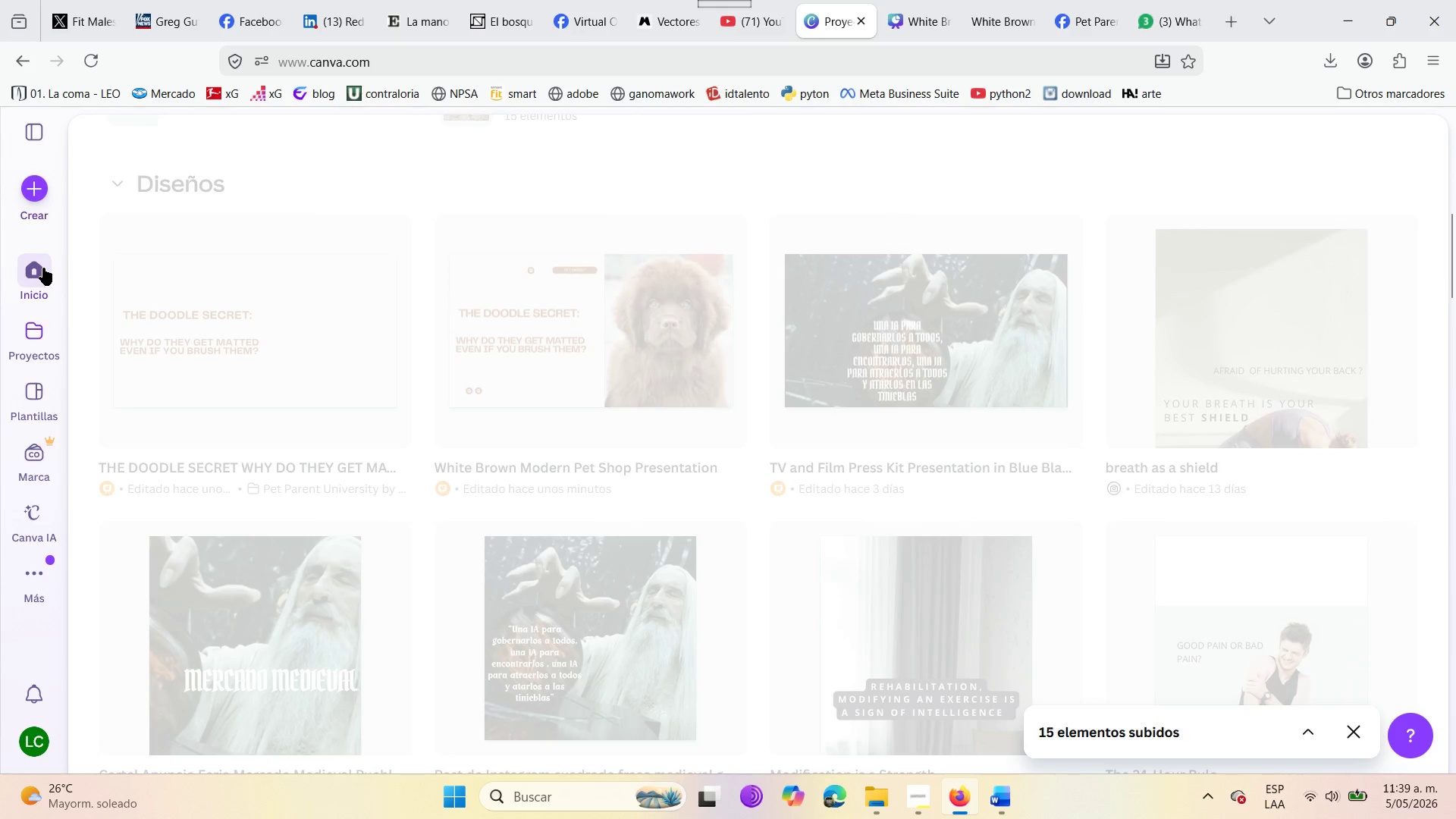 
scroll: coordinate [532, 494], scroll_direction: down, amount: 2.0
 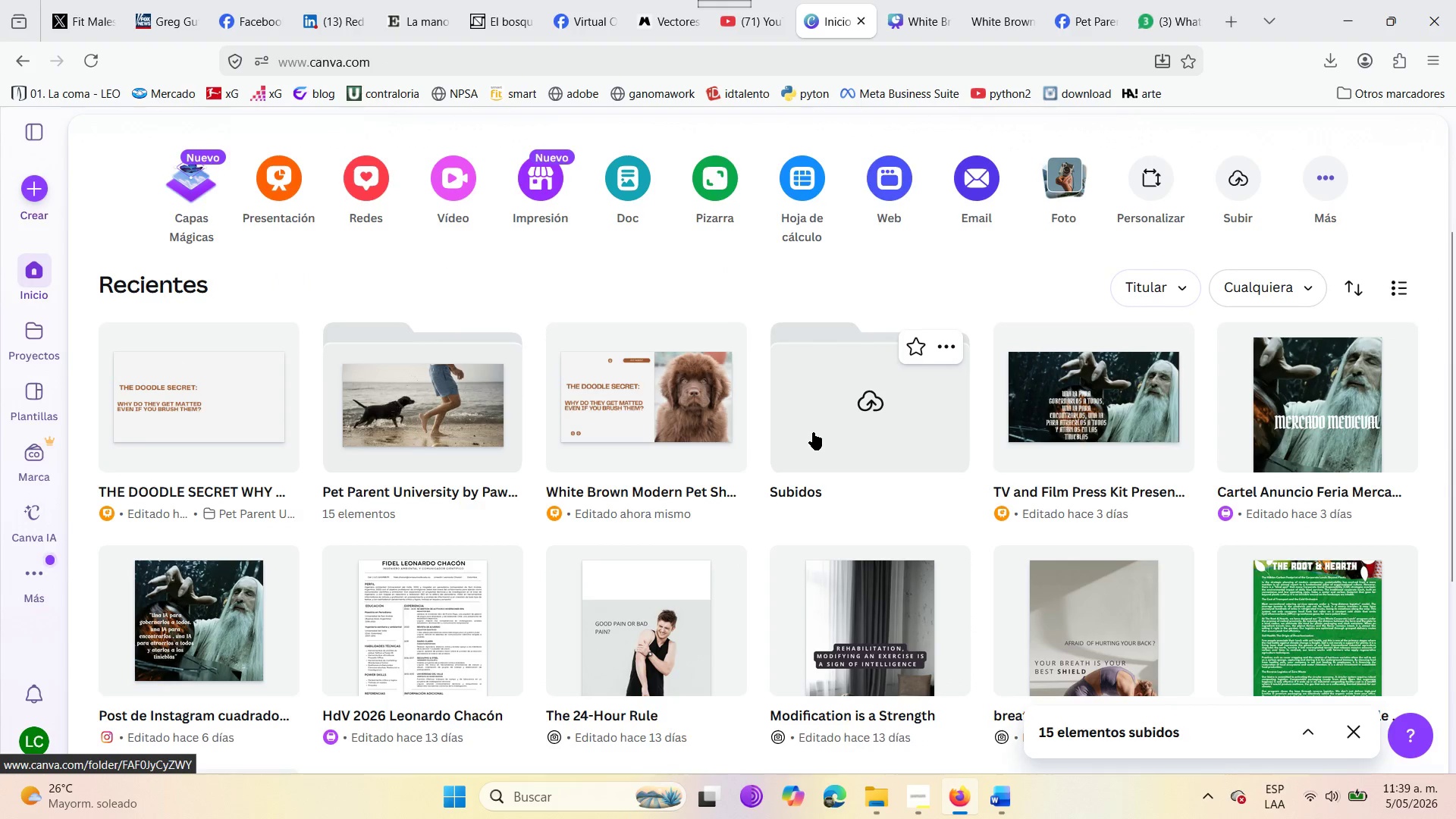 
double_click([428, 410])
 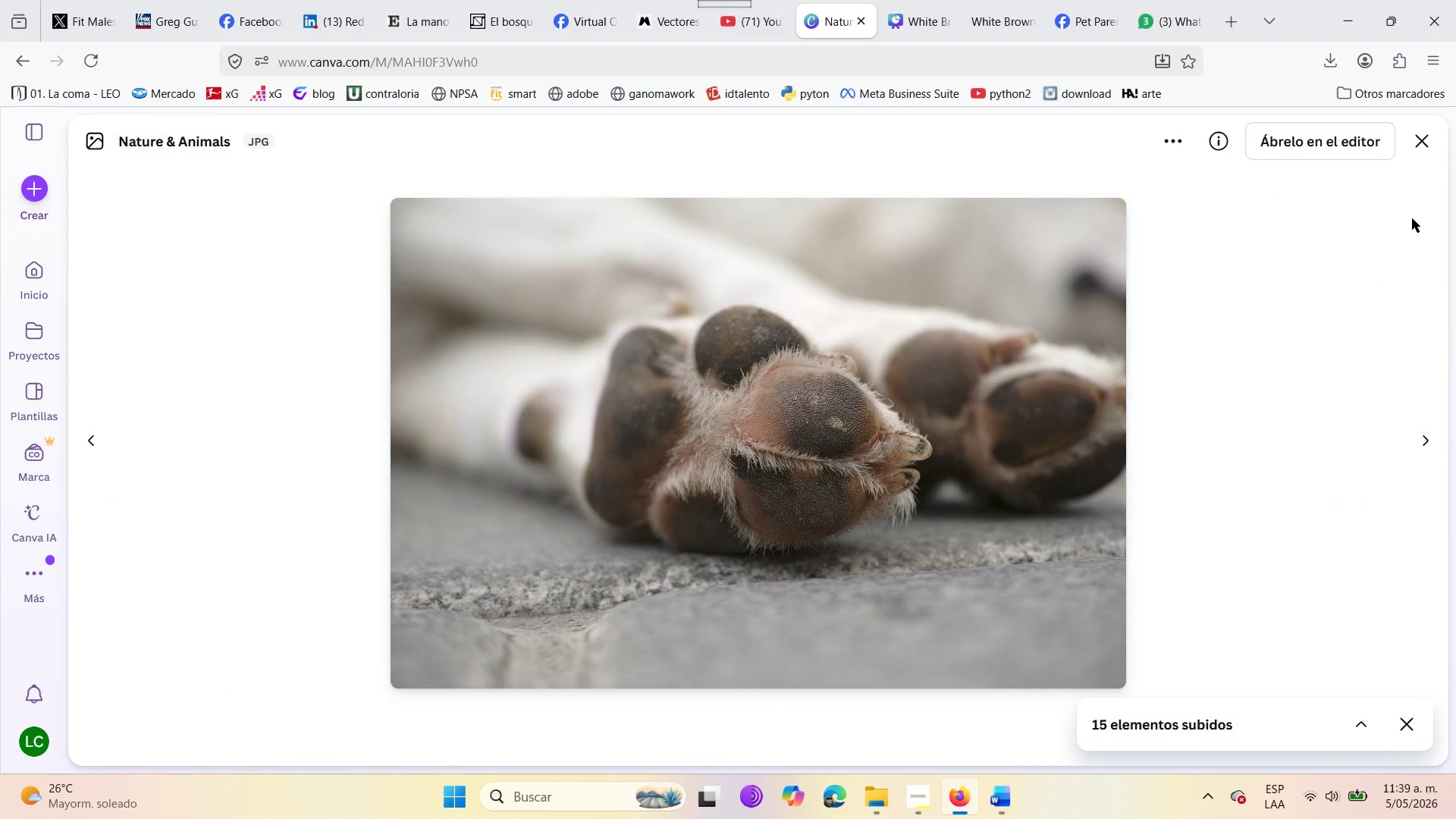 
left_click([1421, 145])
 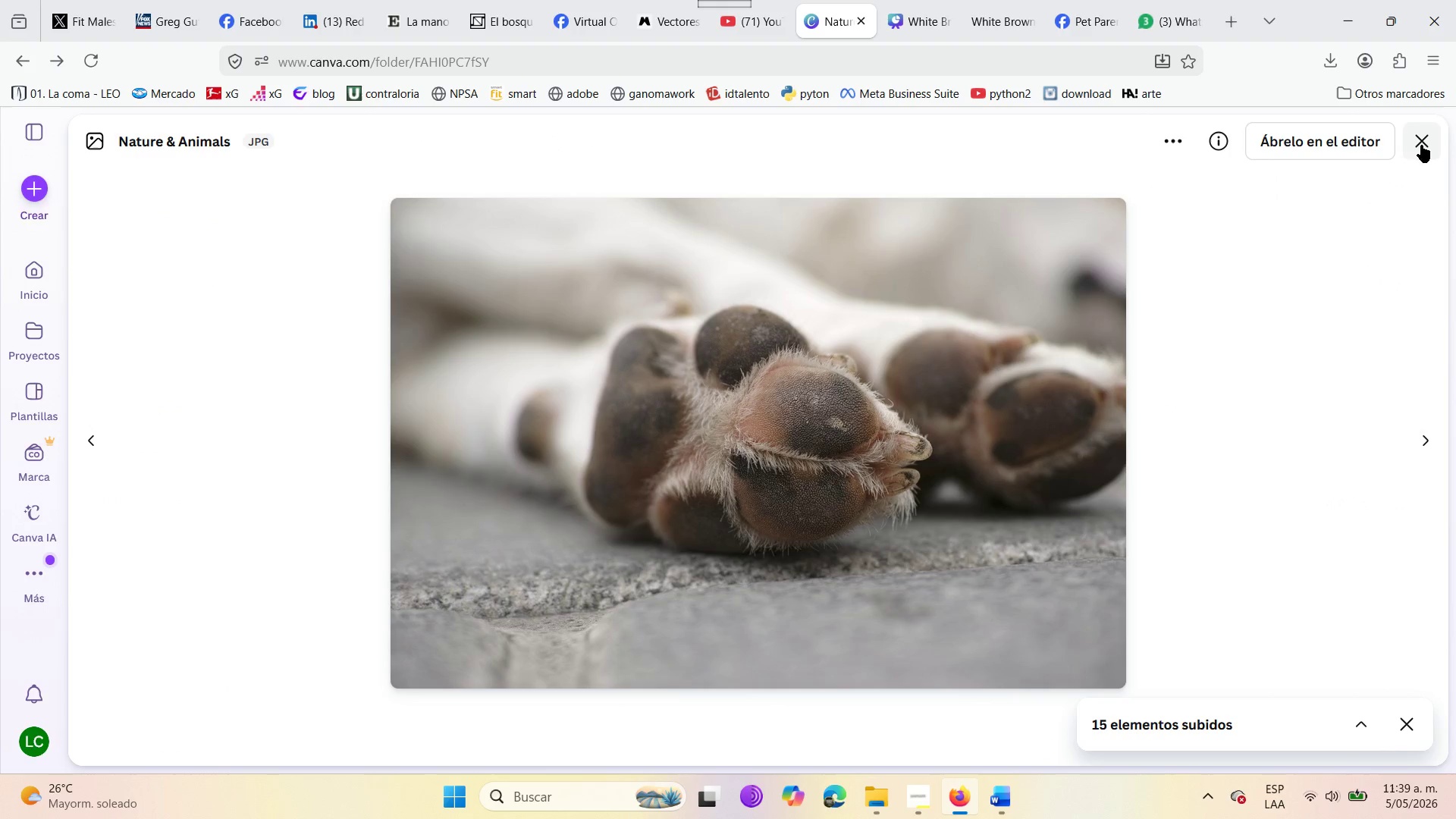 
mouse_move([563, 344])
 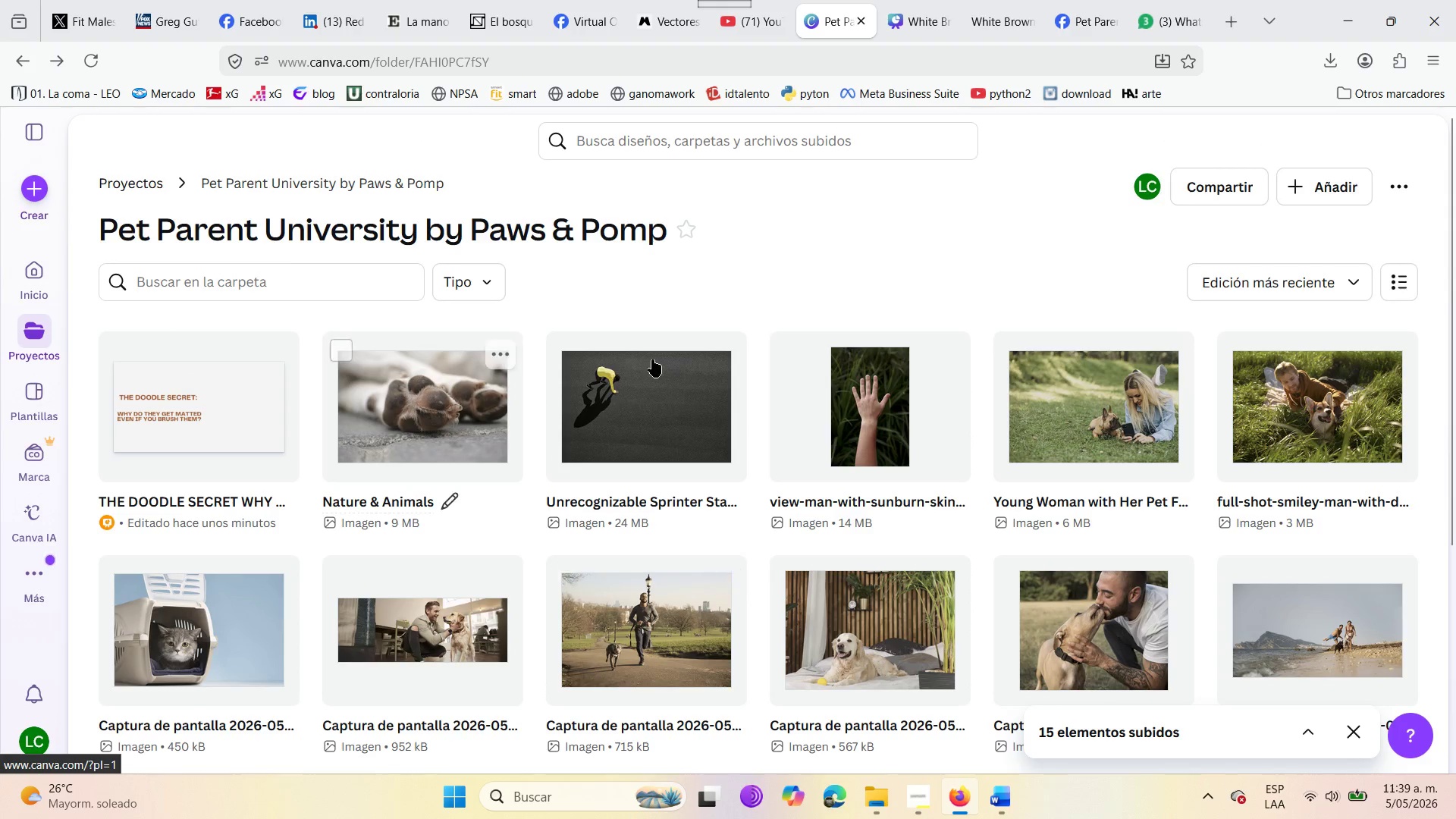 
scroll: coordinate [870, 777], scroll_direction: down, amount: 4.0
 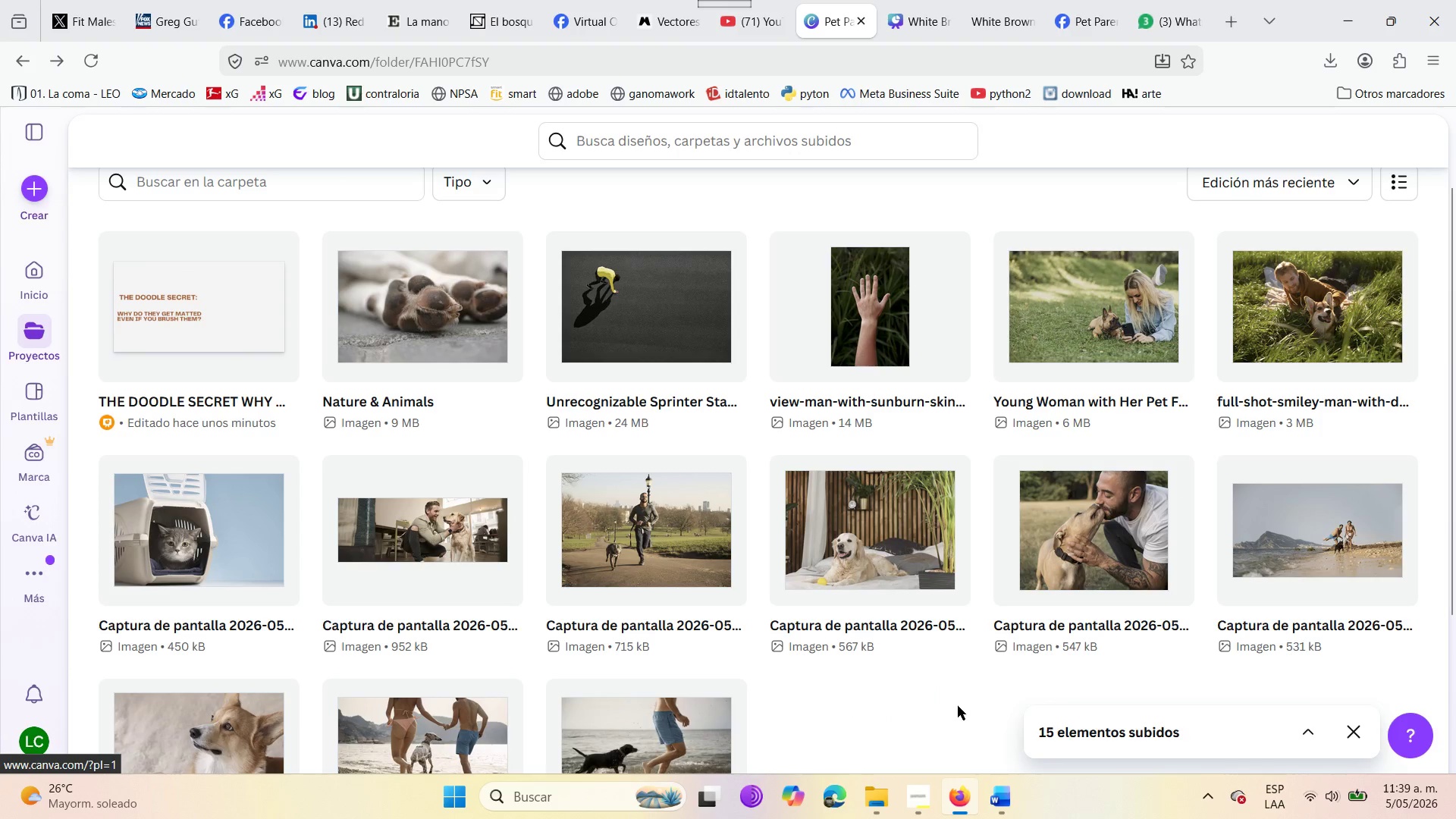 
right_click([848, 724])
 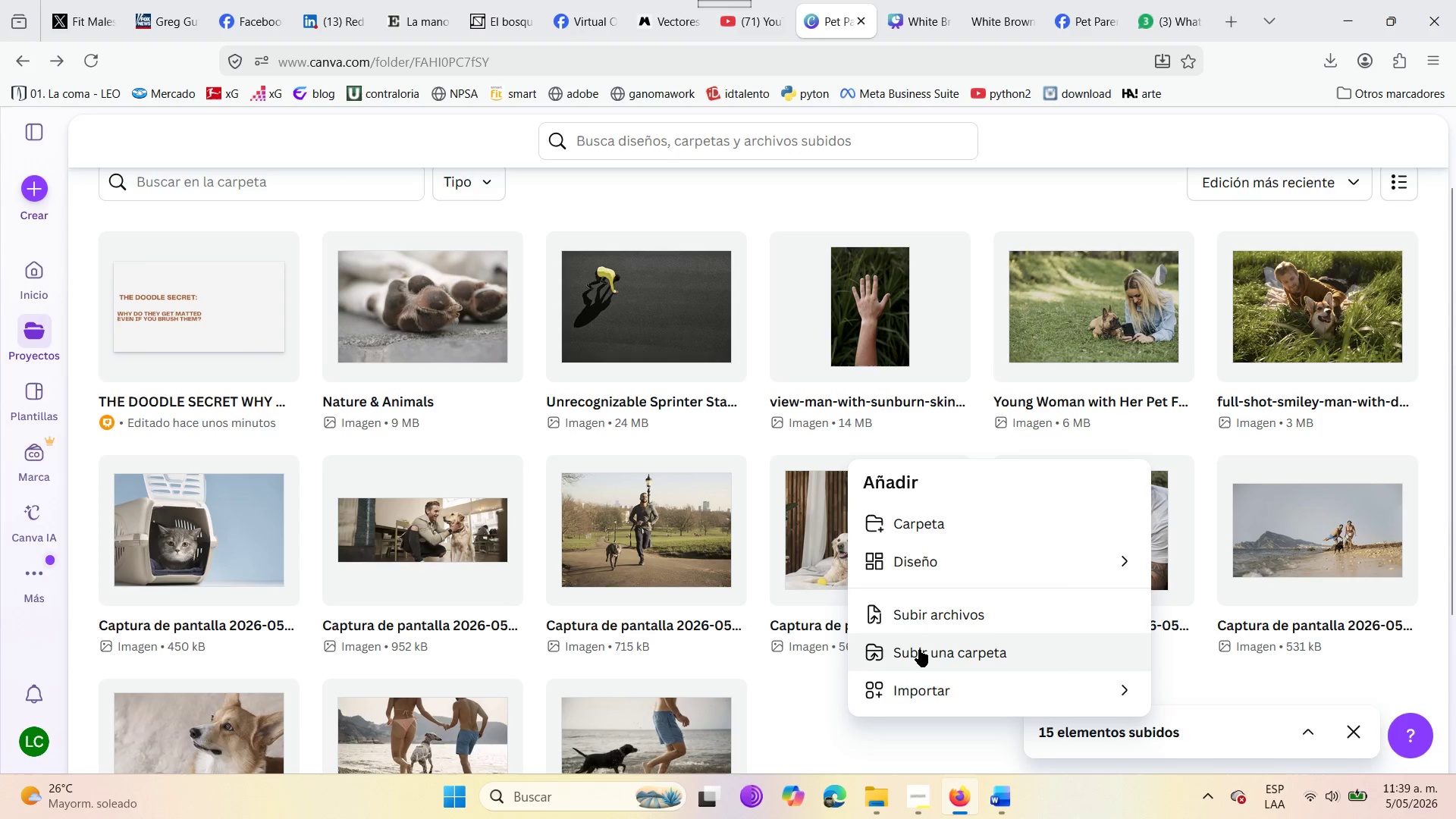 
left_click([913, 610])
 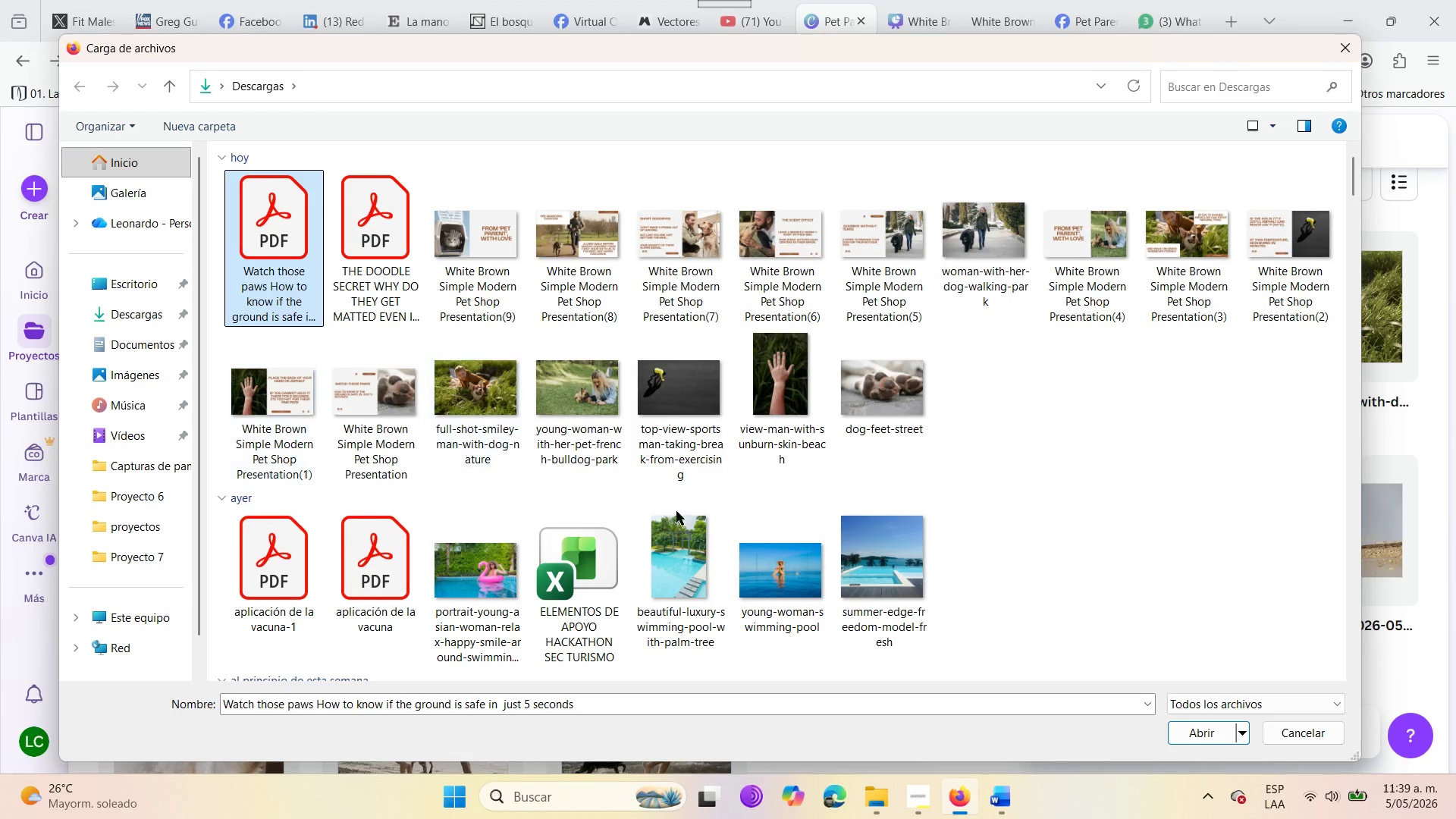 
wait(6.52)
 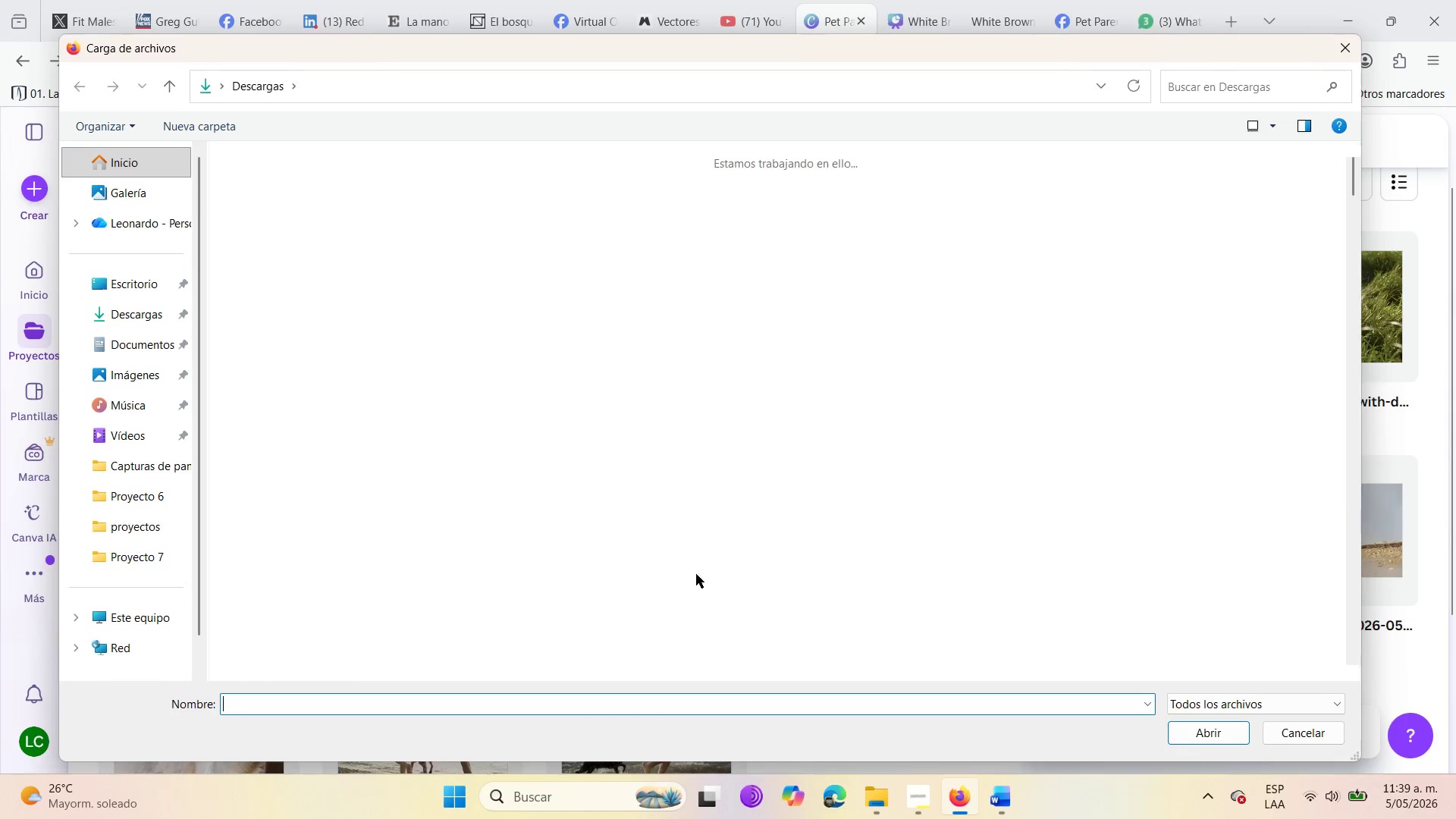 
left_click([1179, 739])
 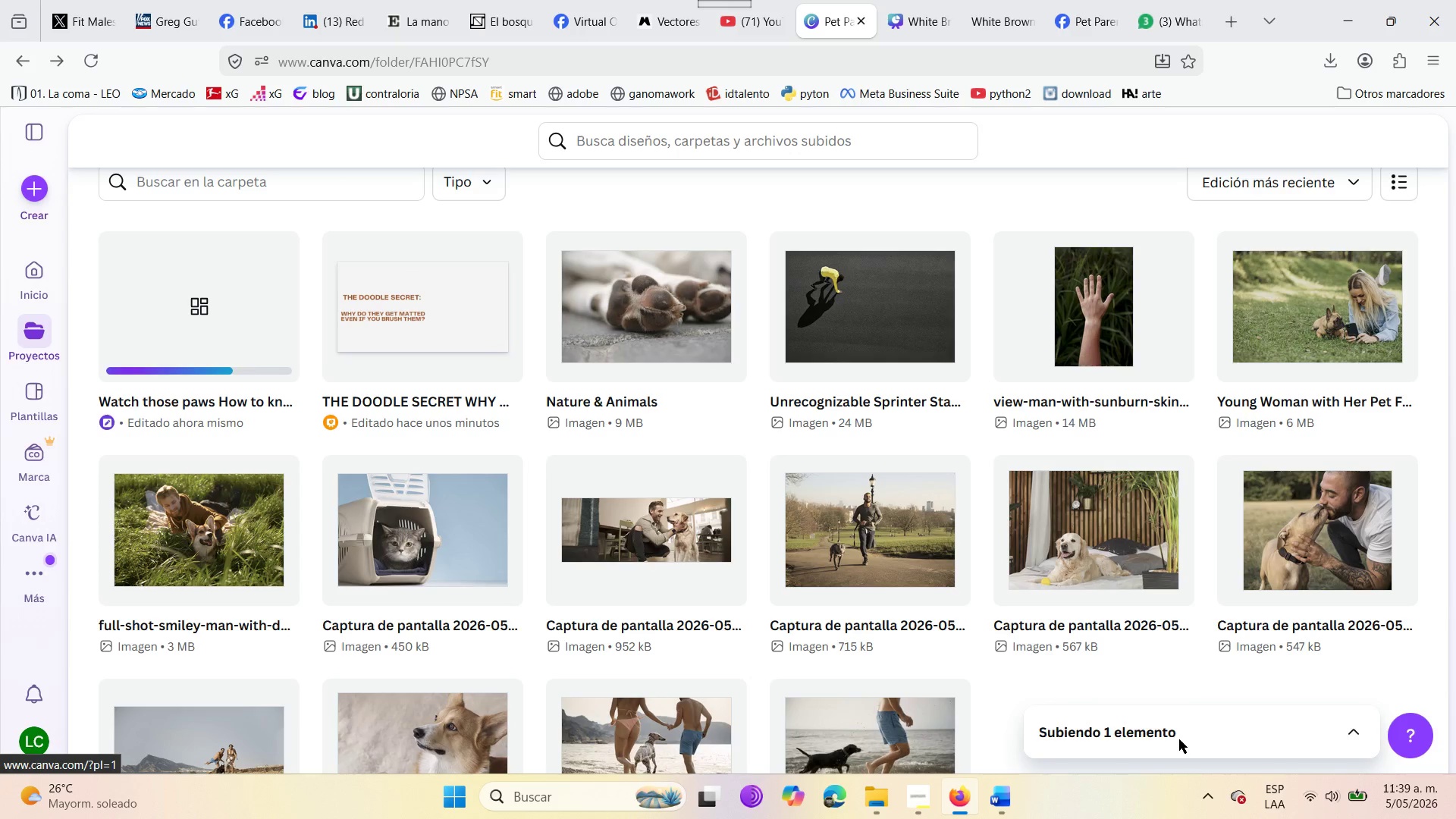 
wait(17.34)
 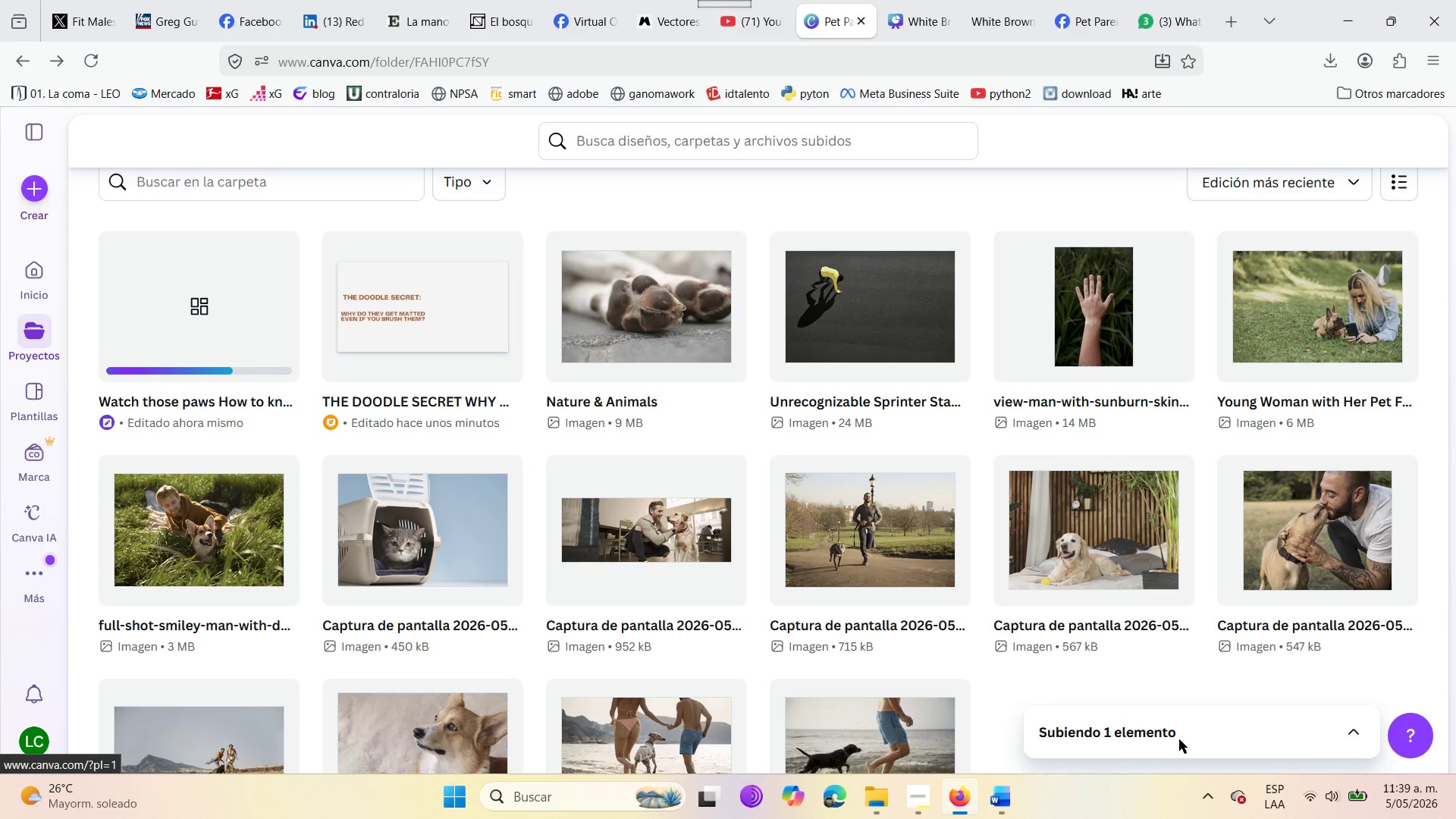 
double_click([159, 340])
 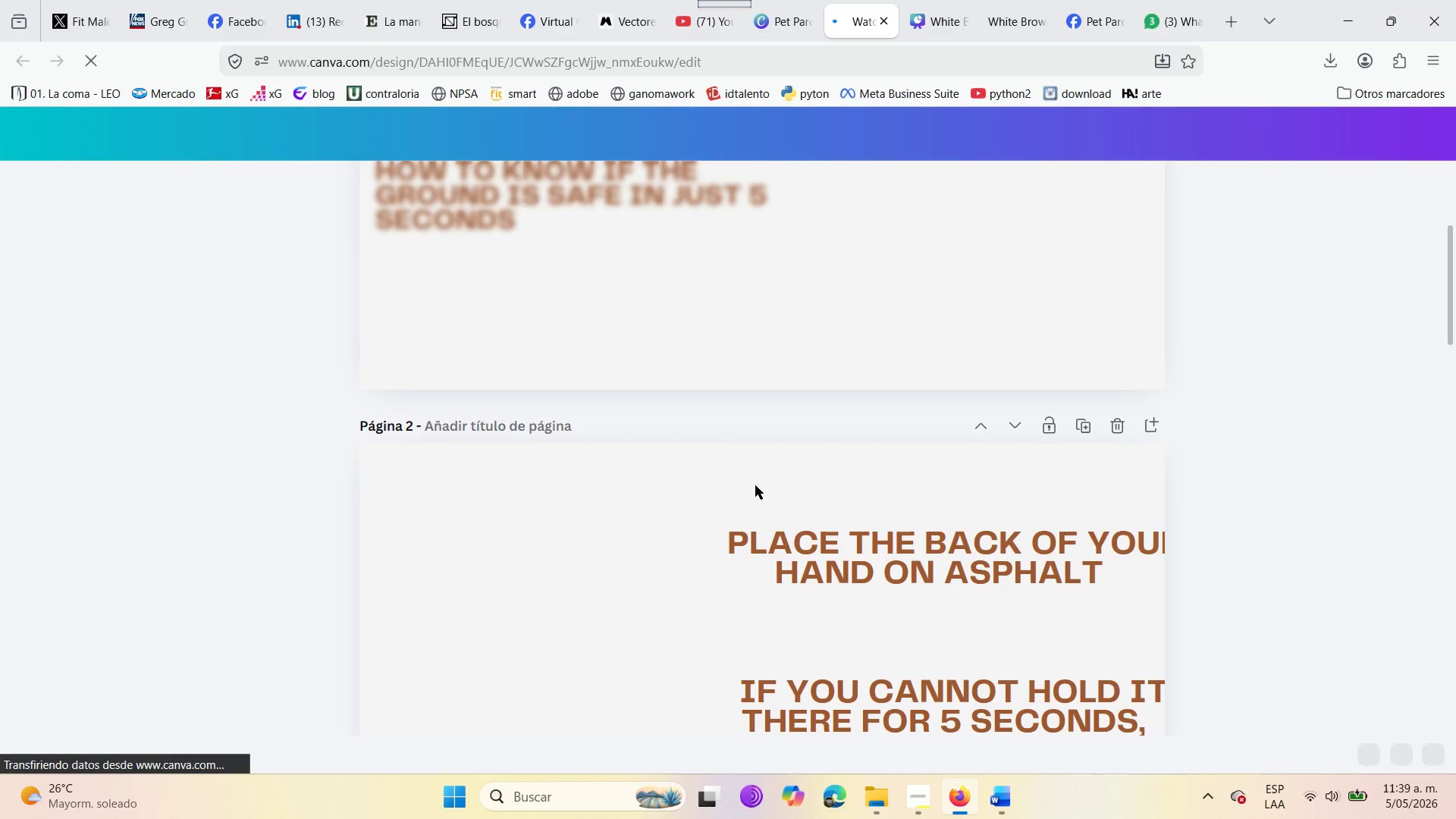 
wait(5.66)
 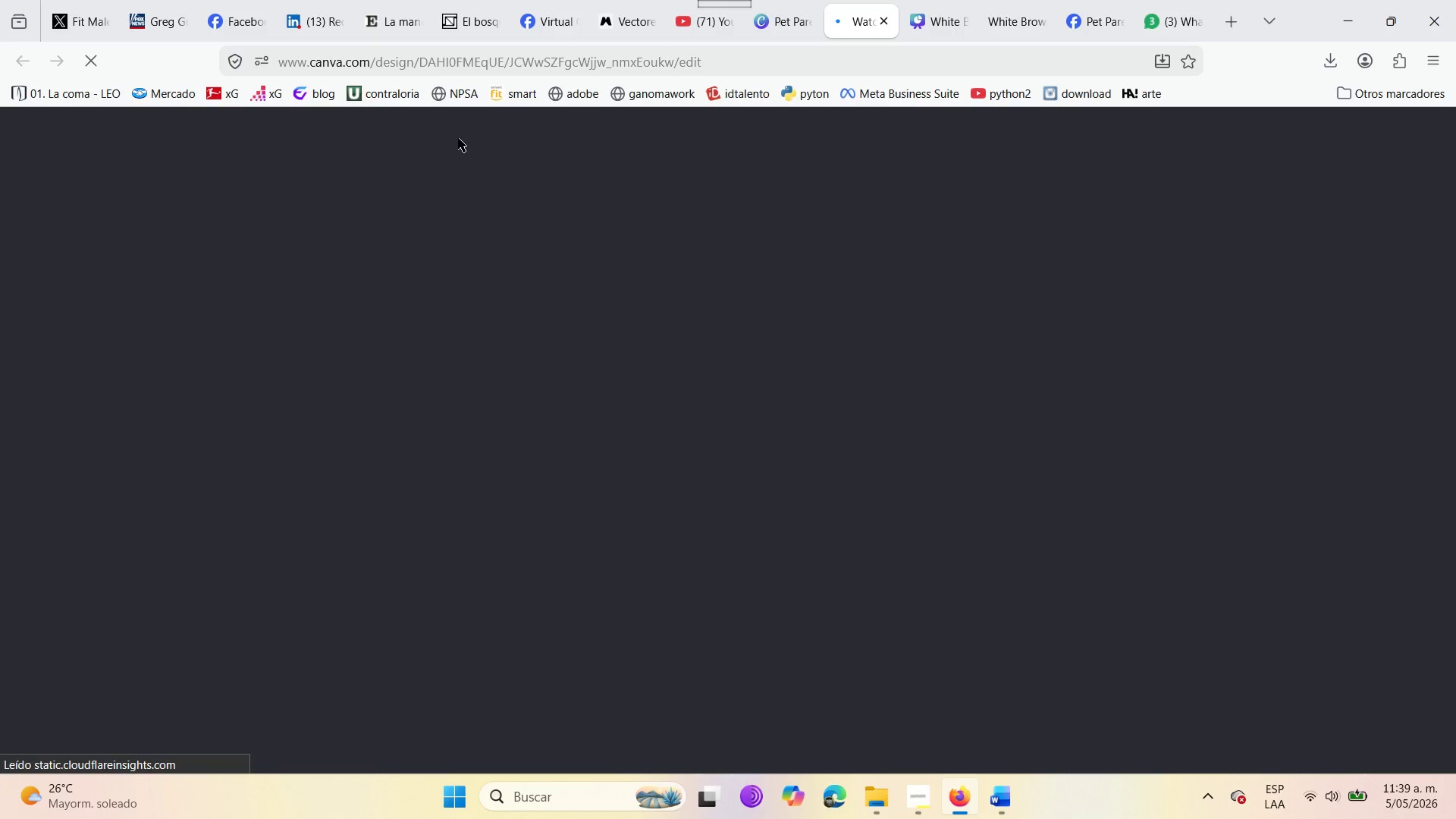 
scroll: coordinate [554, 495], scroll_direction: up, amount: 4.0
 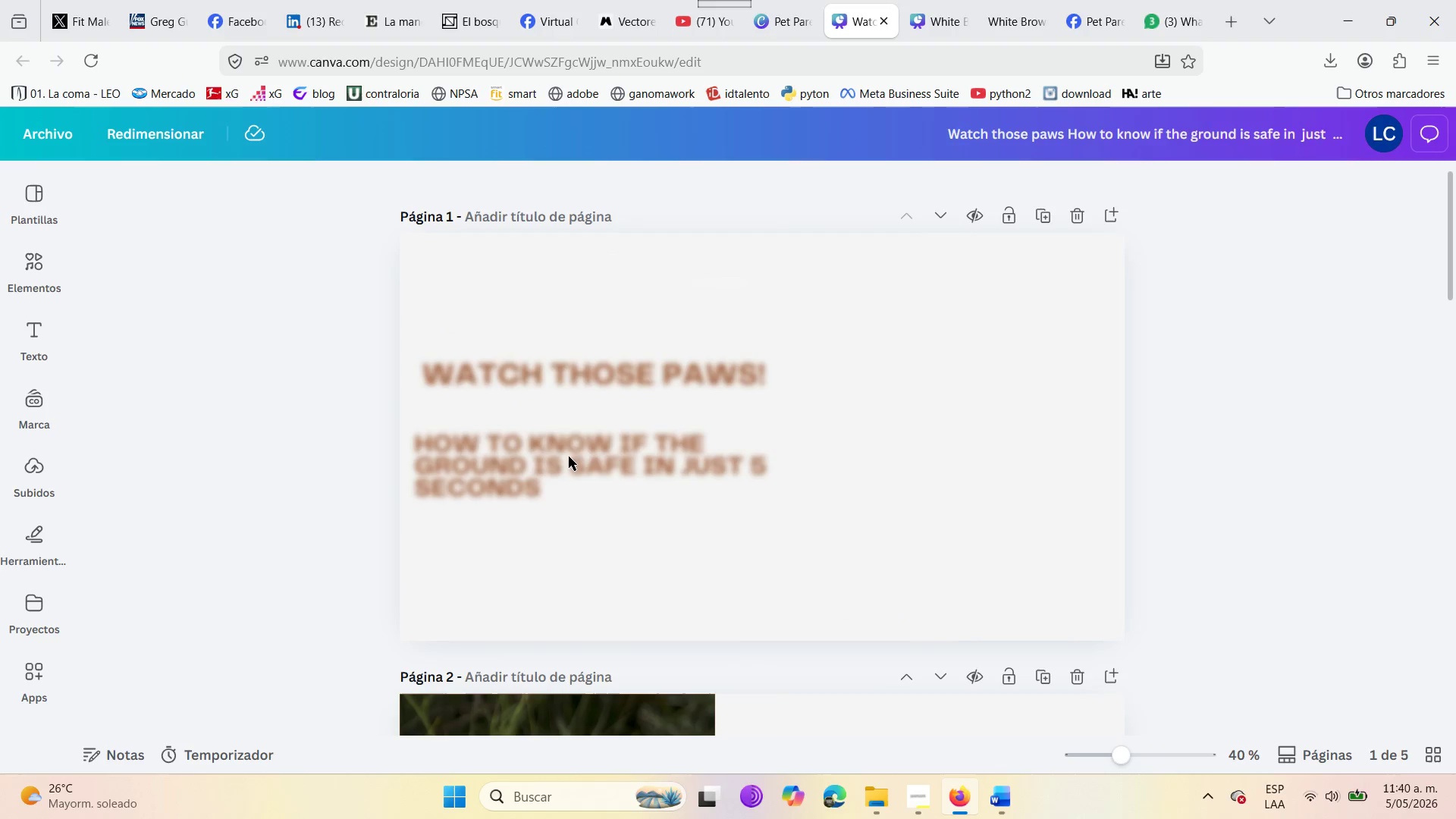 
wait(6.34)
 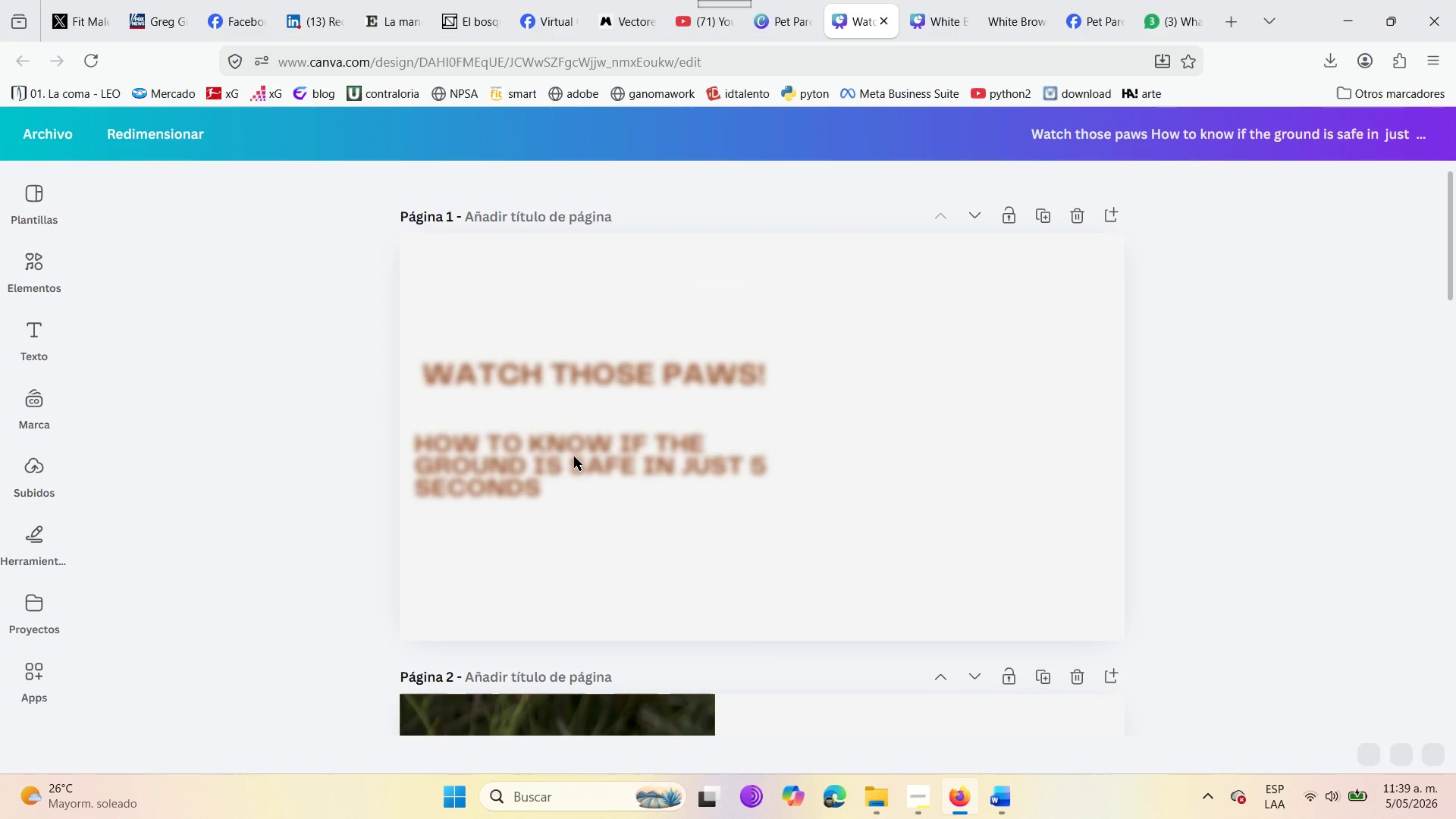 
left_click([357, 503])
 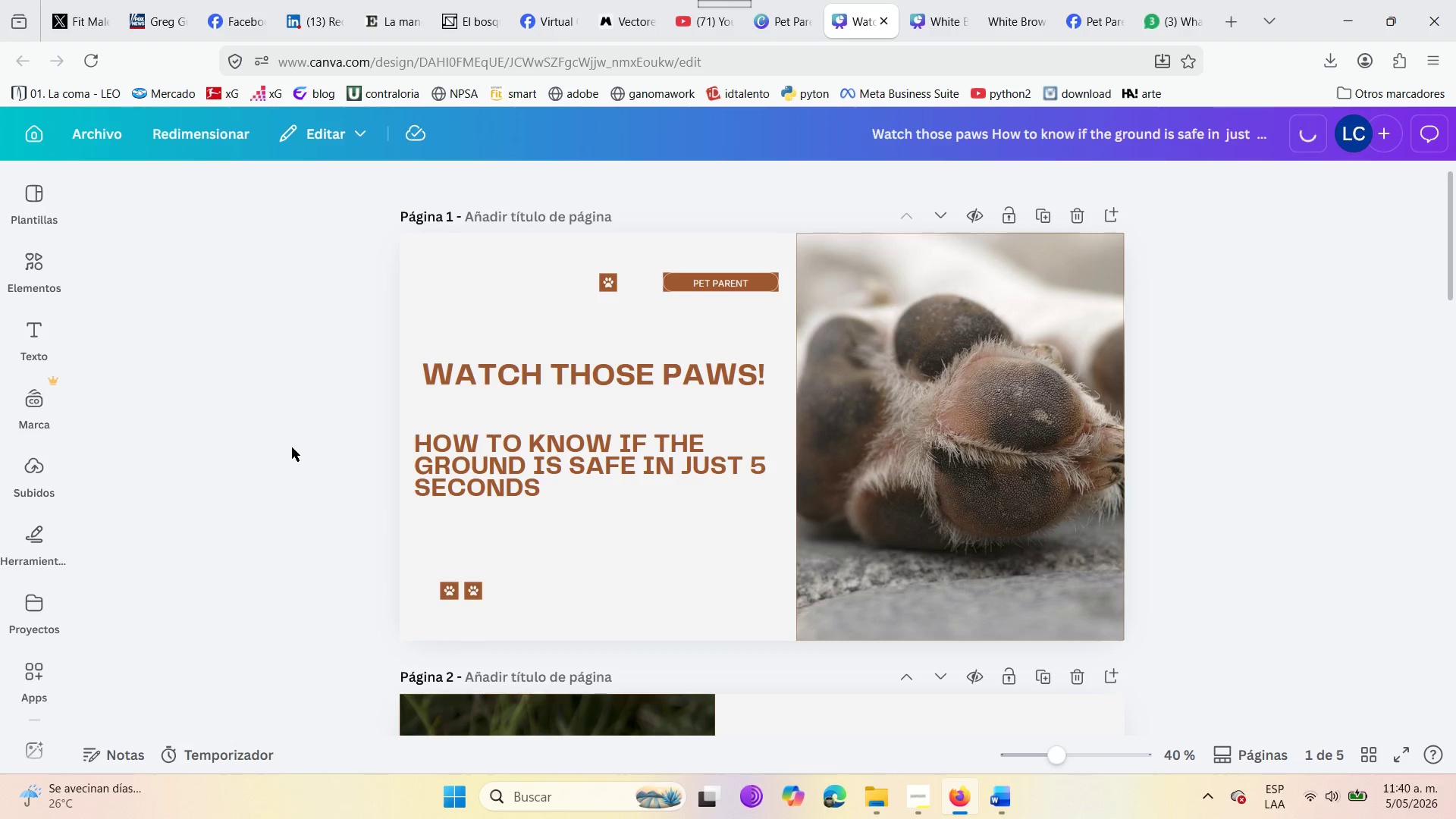 
scroll: coordinate [315, 462], scroll_direction: down, amount: 35.0
 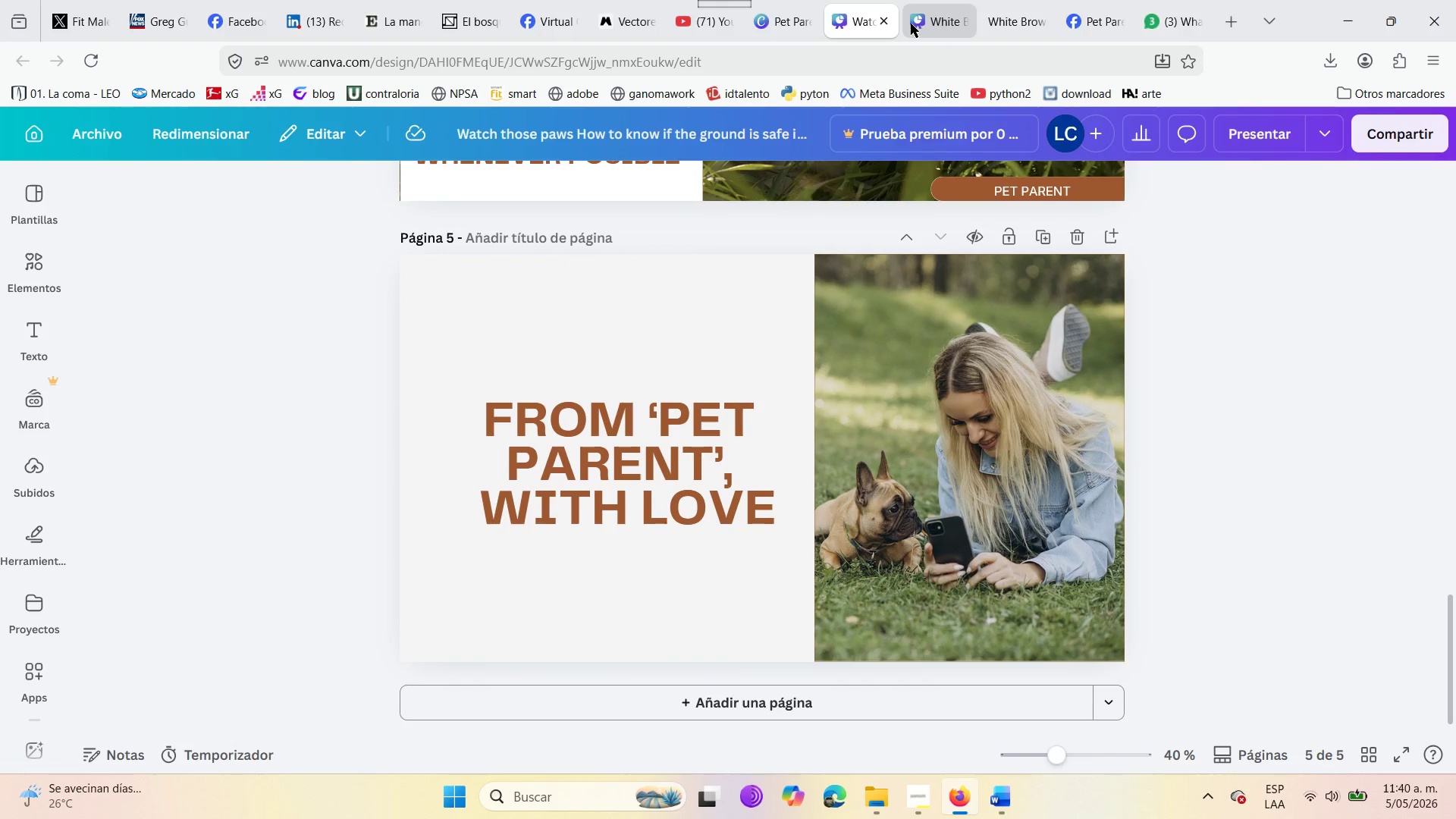 
left_click([892, 22])
 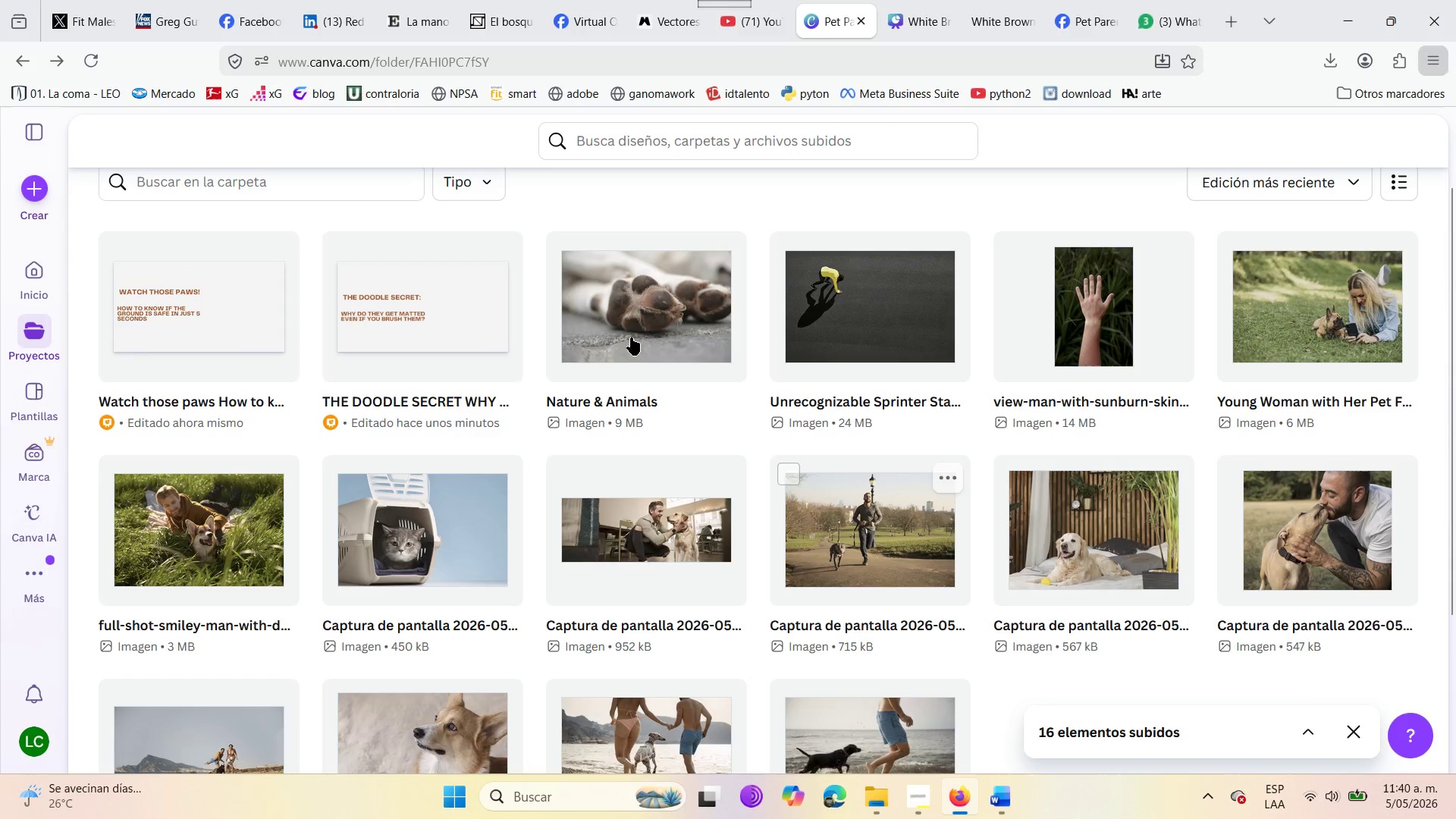 
left_click([916, 0])
 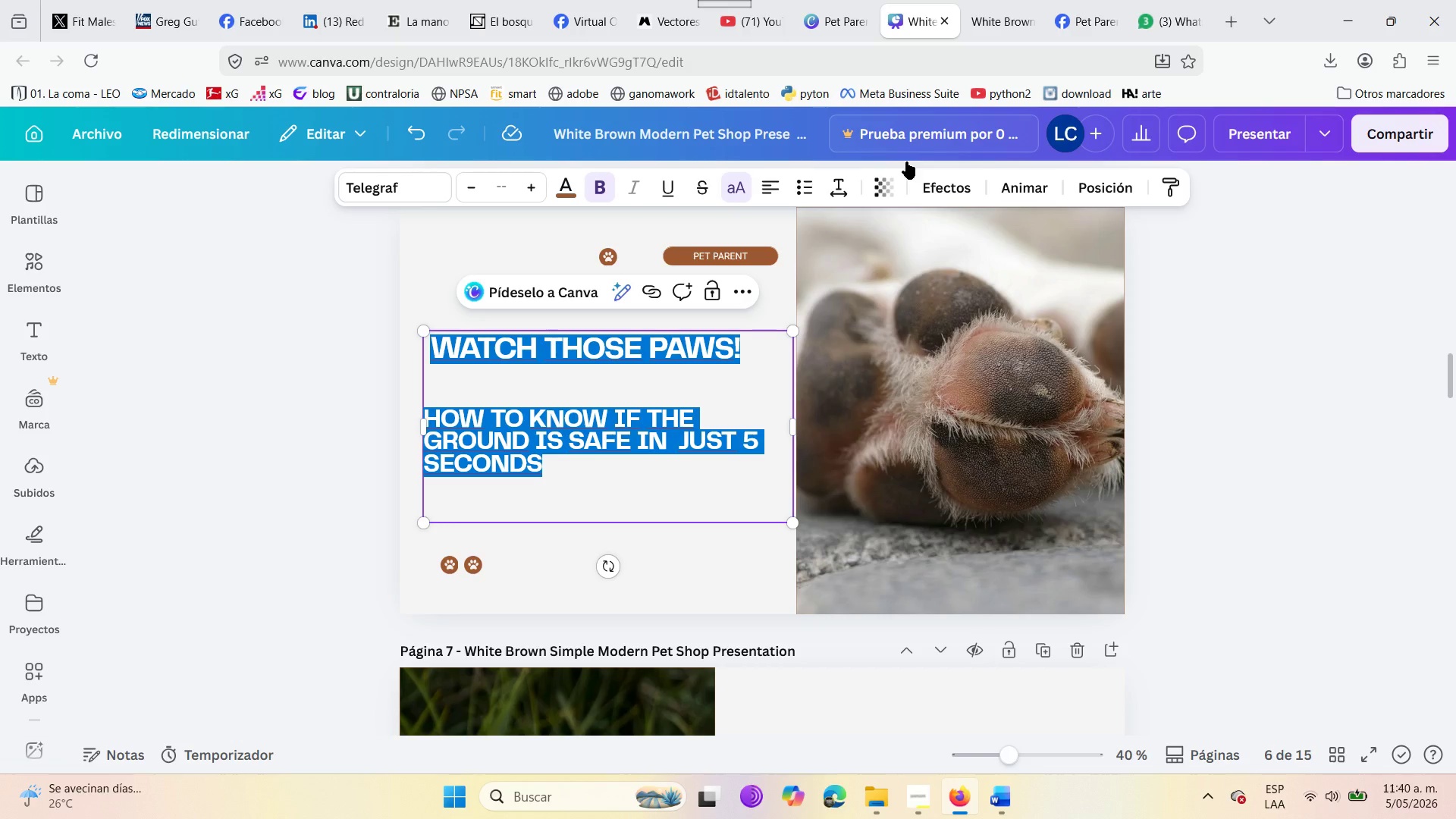 
left_click([1230, 444])
 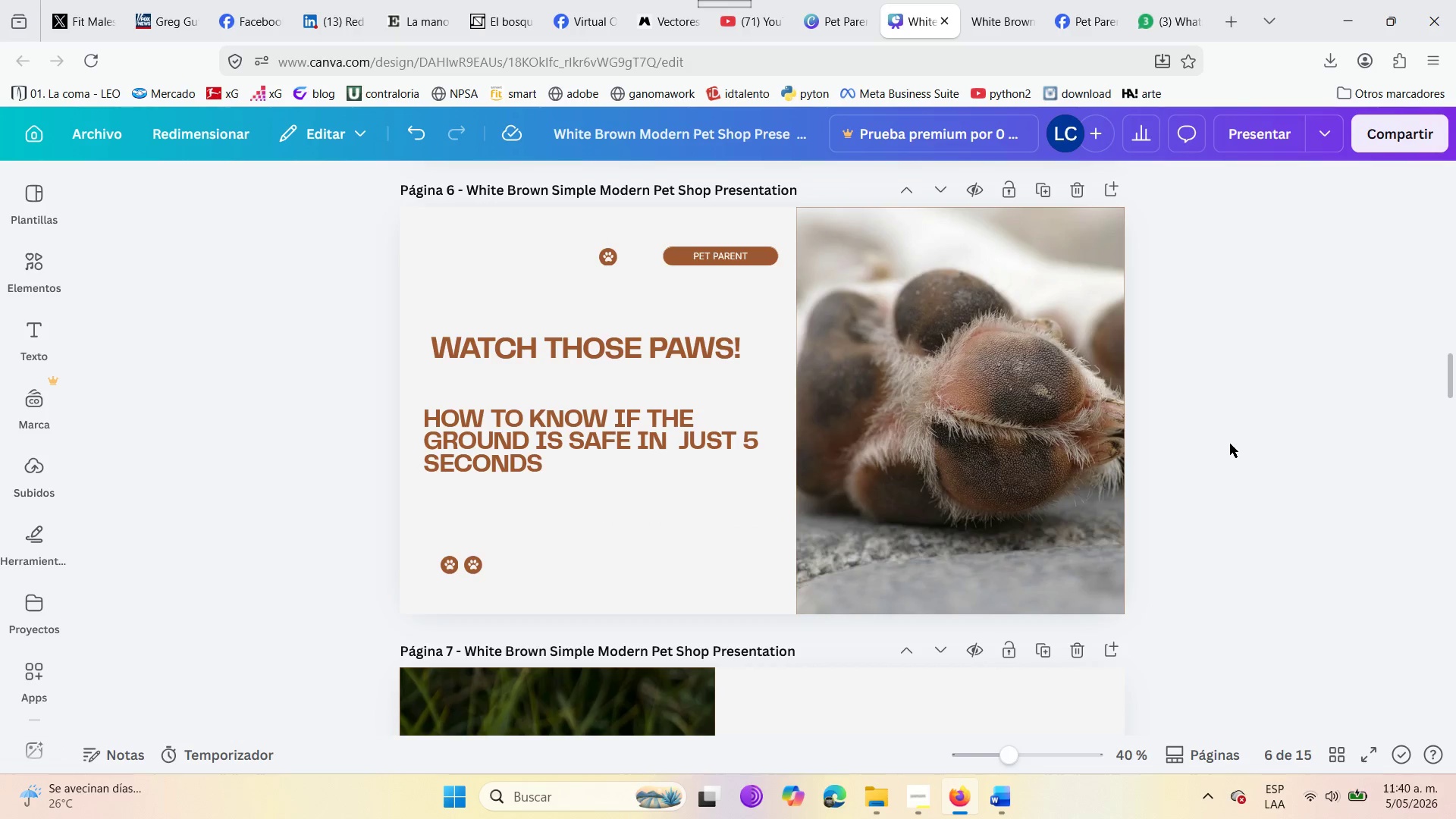 
scroll: coordinate [1097, 508], scroll_direction: down, amount: 23.0
 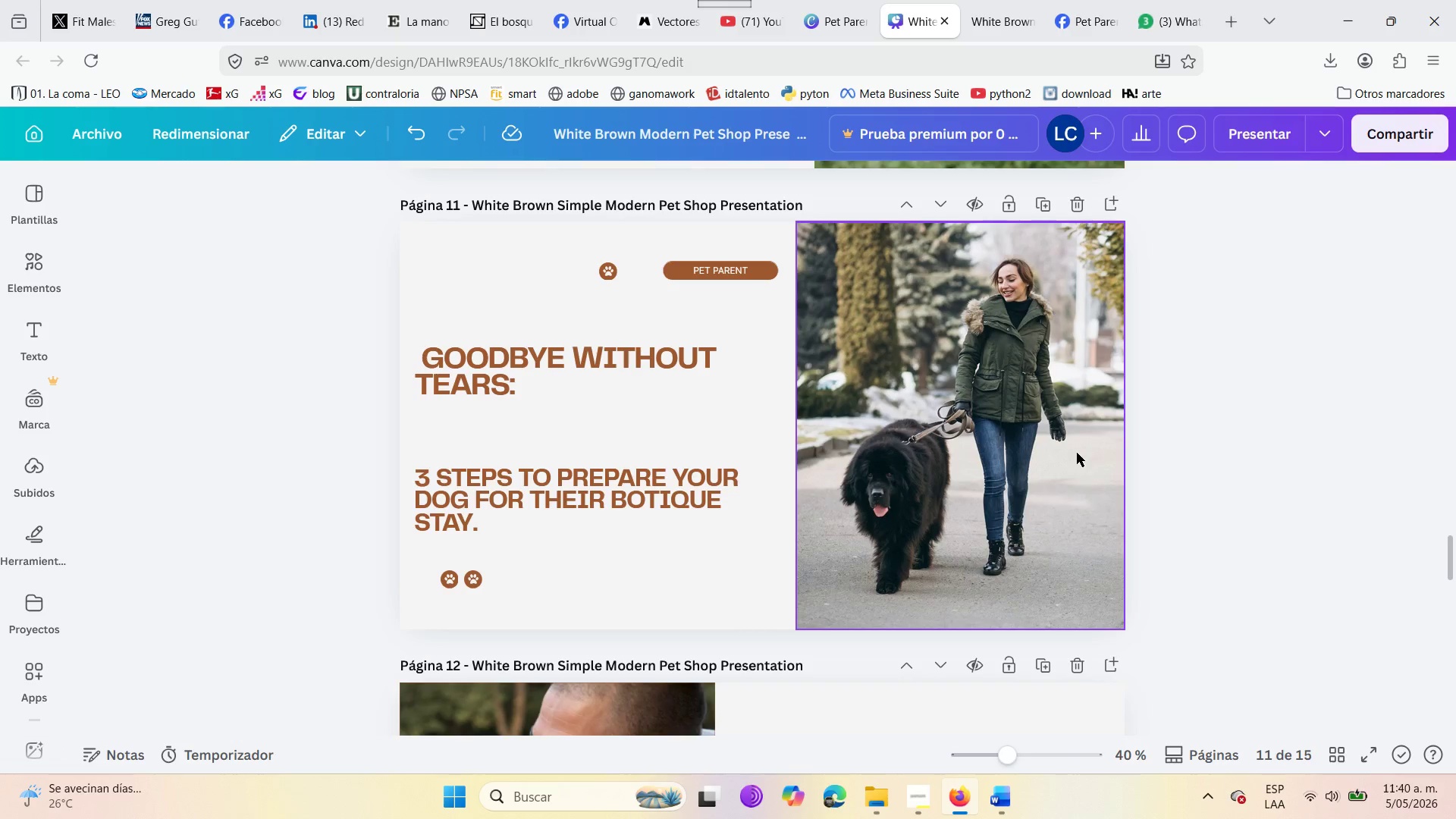 
left_click([1395, 143])
 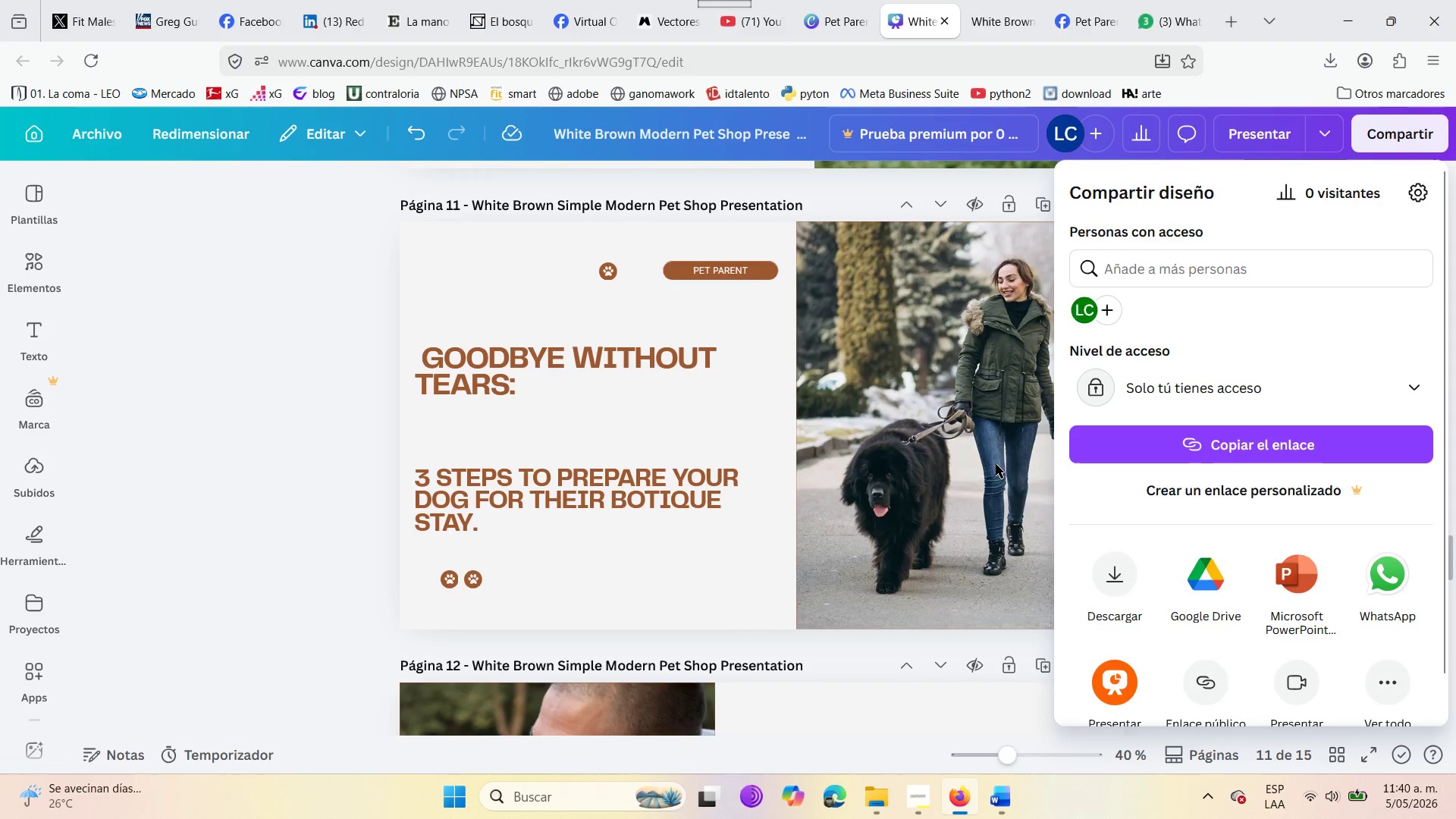 
left_click([1119, 586])
 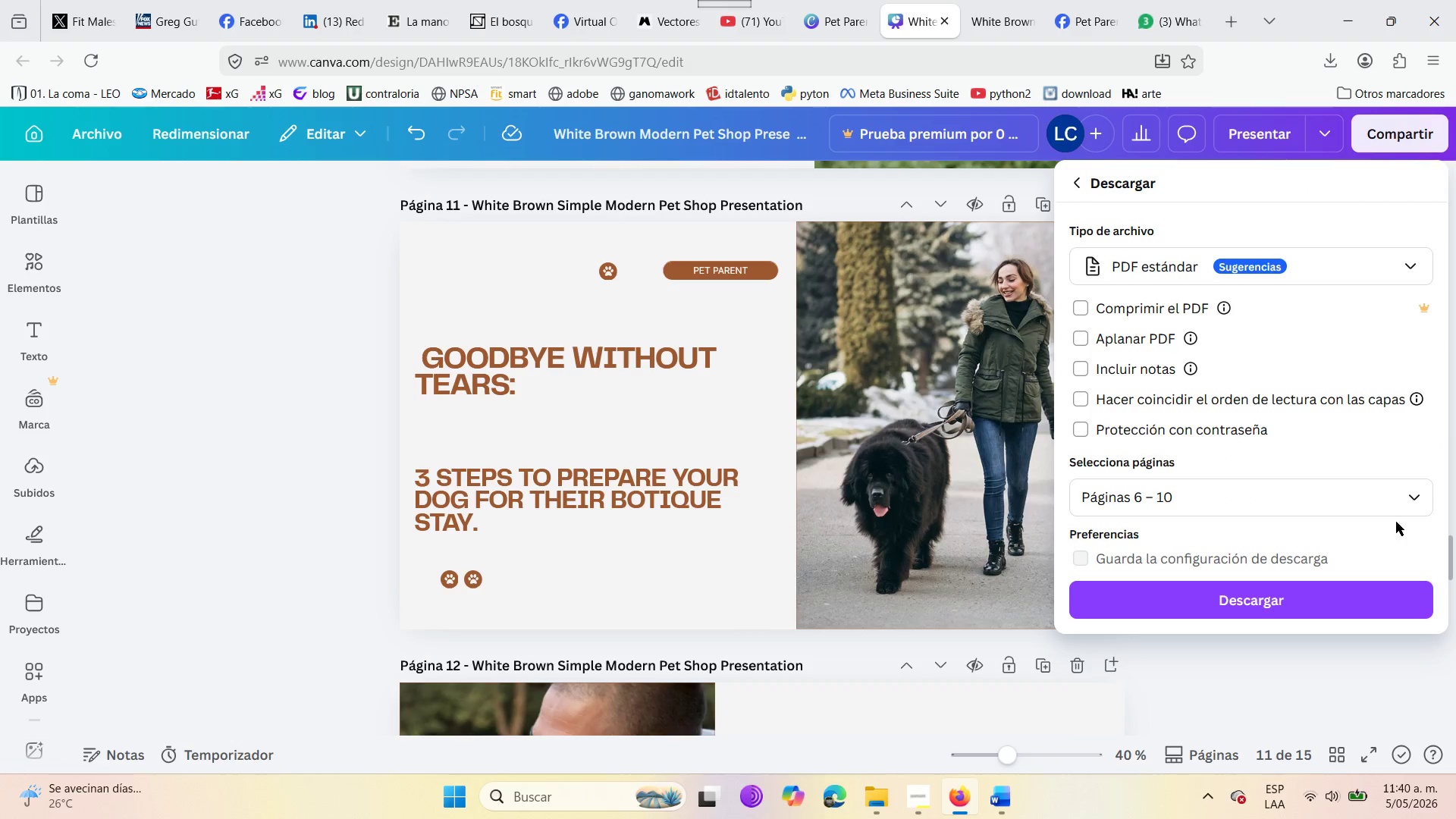 
left_click([1410, 493])
 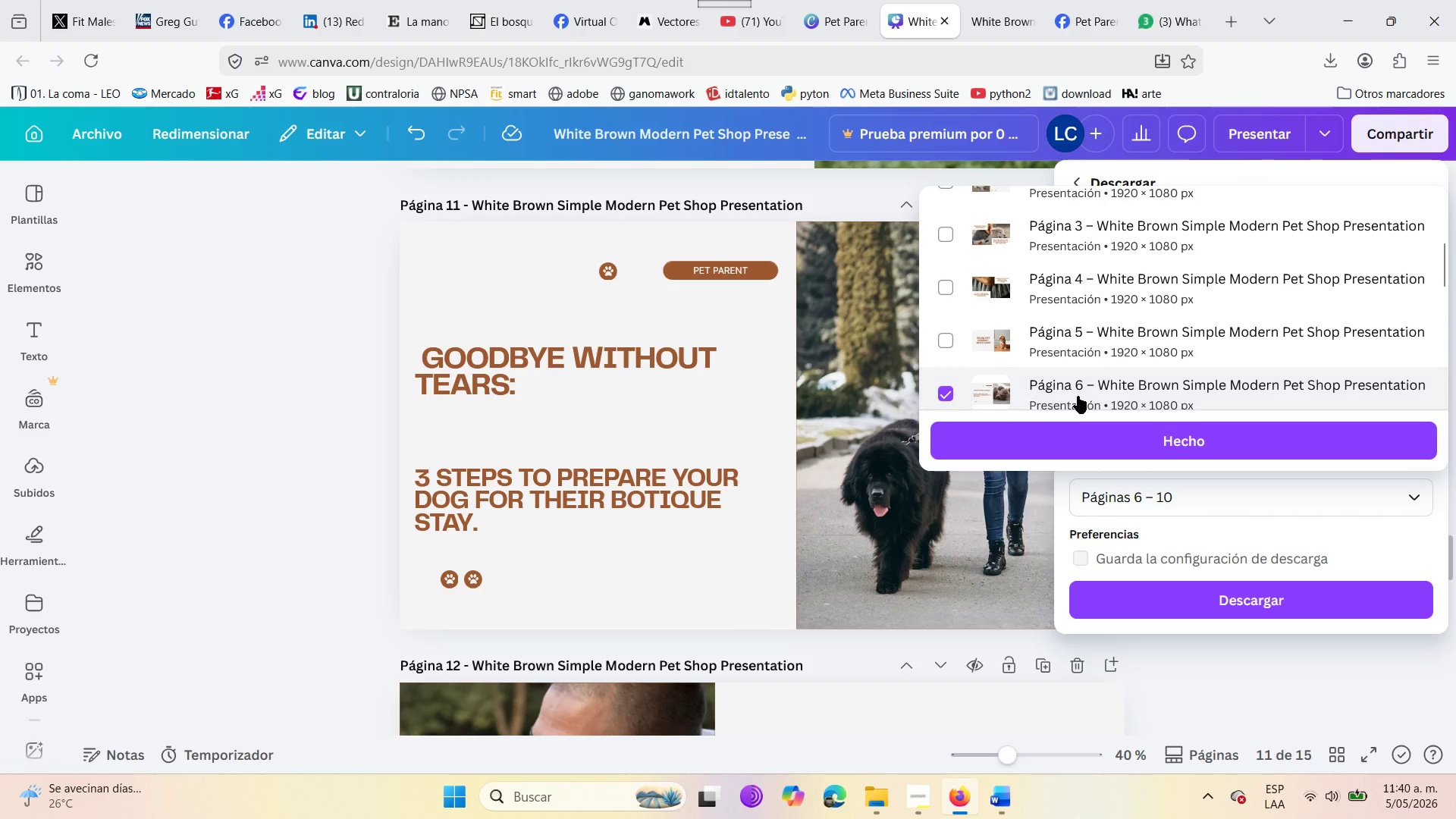 
scroll: coordinate [1134, 265], scroll_direction: down, amount: 4.0
 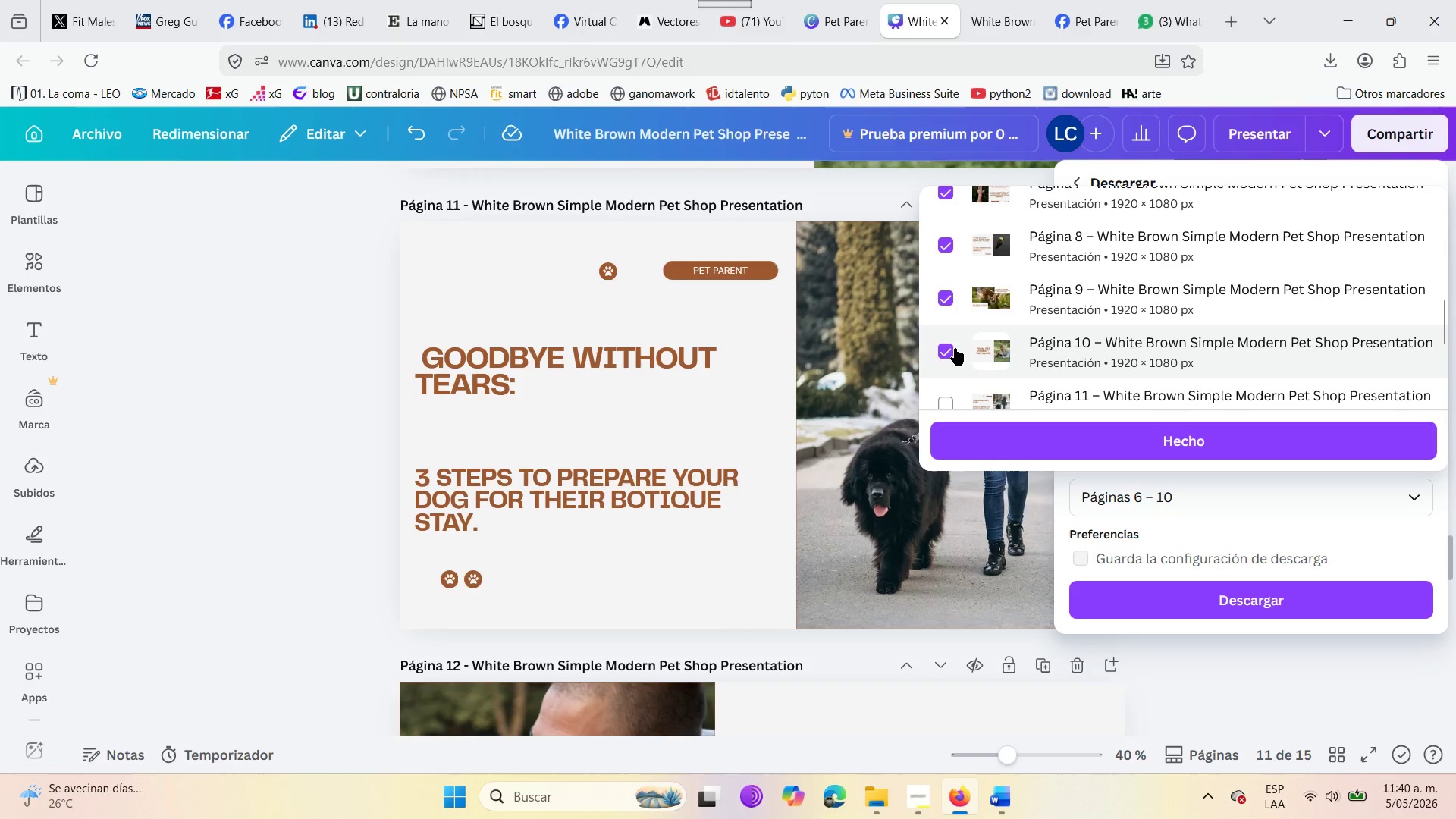 
left_click([943, 346])
 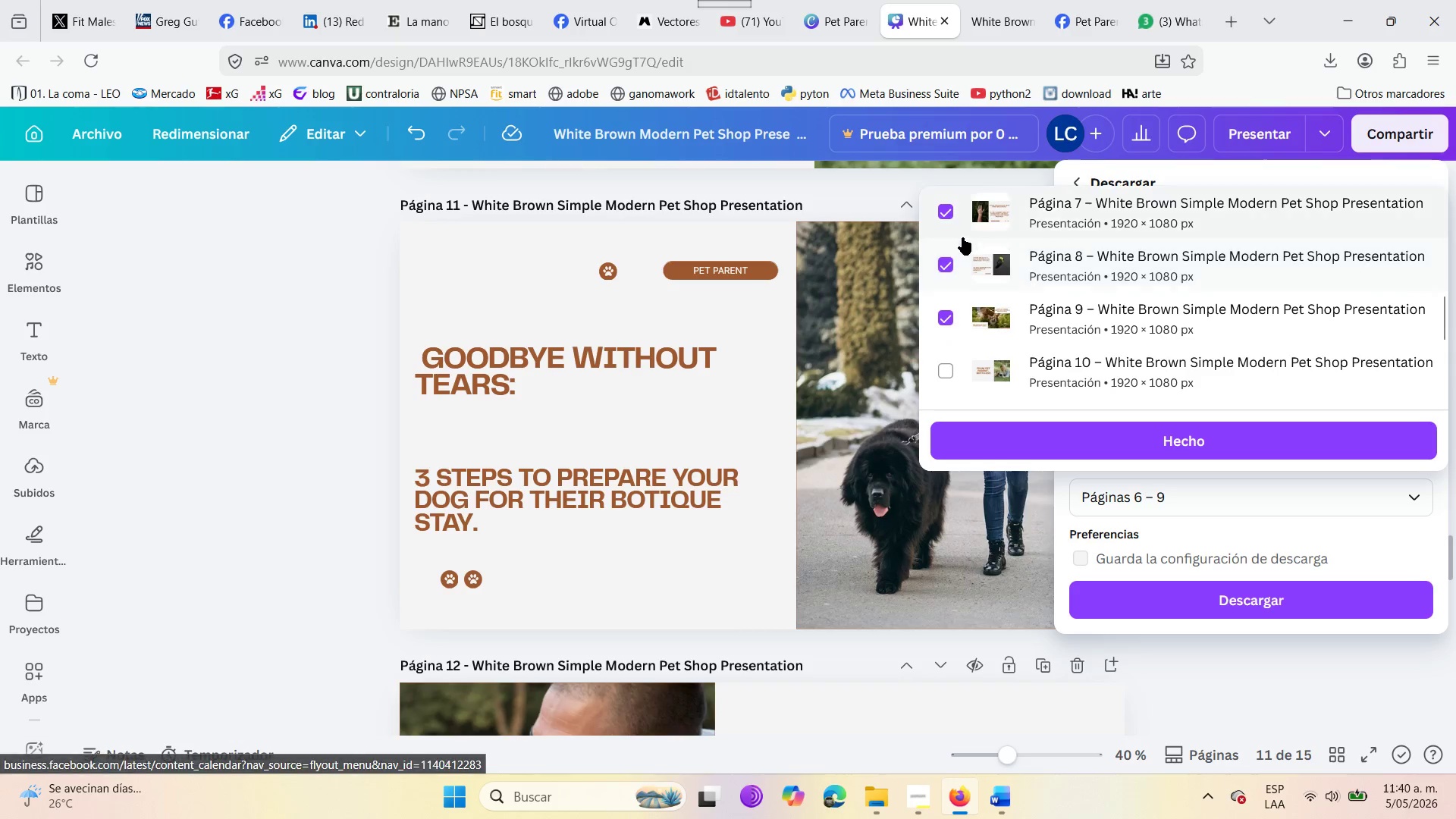 
left_click([952, 316])
 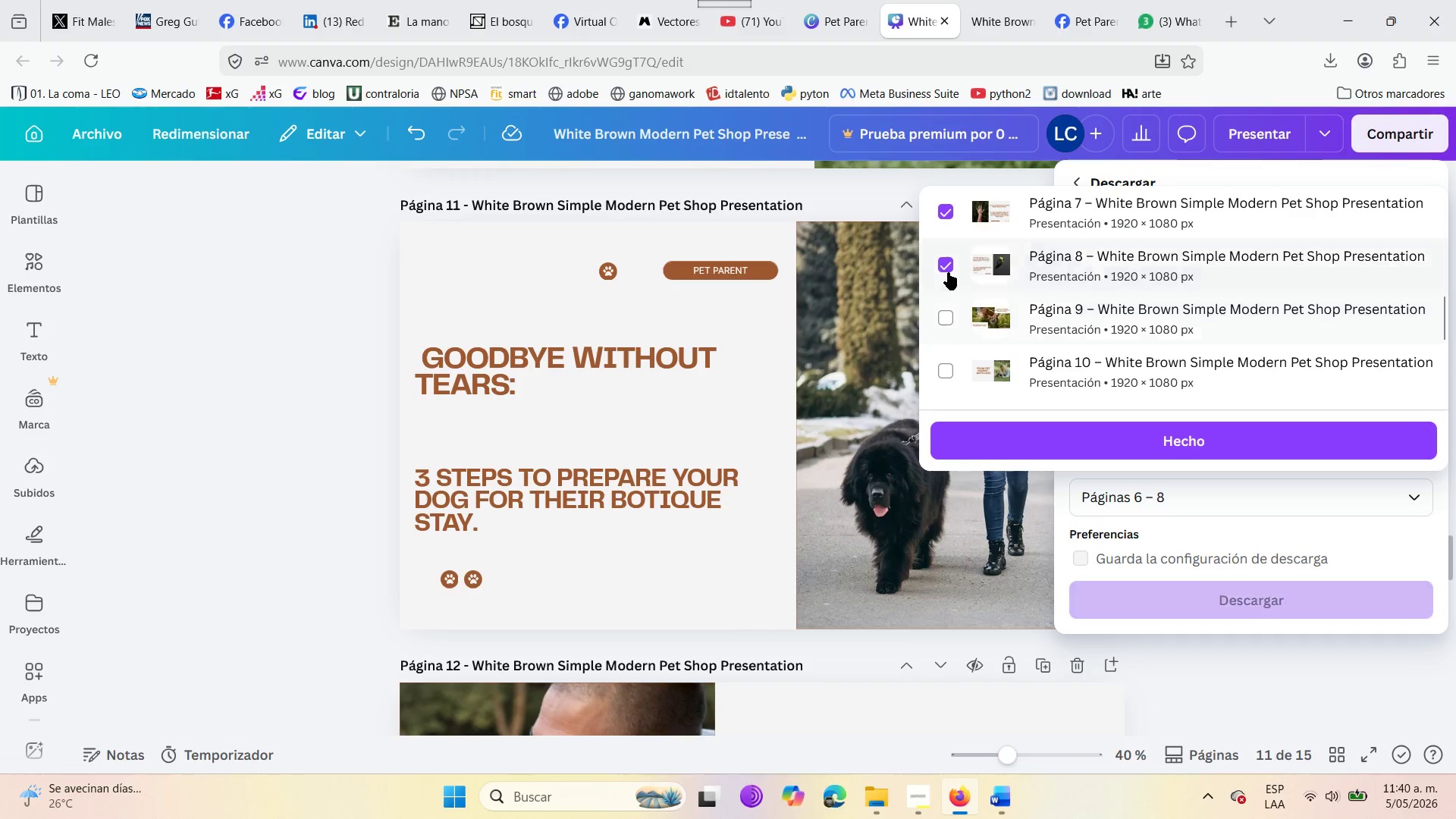 
left_click([948, 272])
 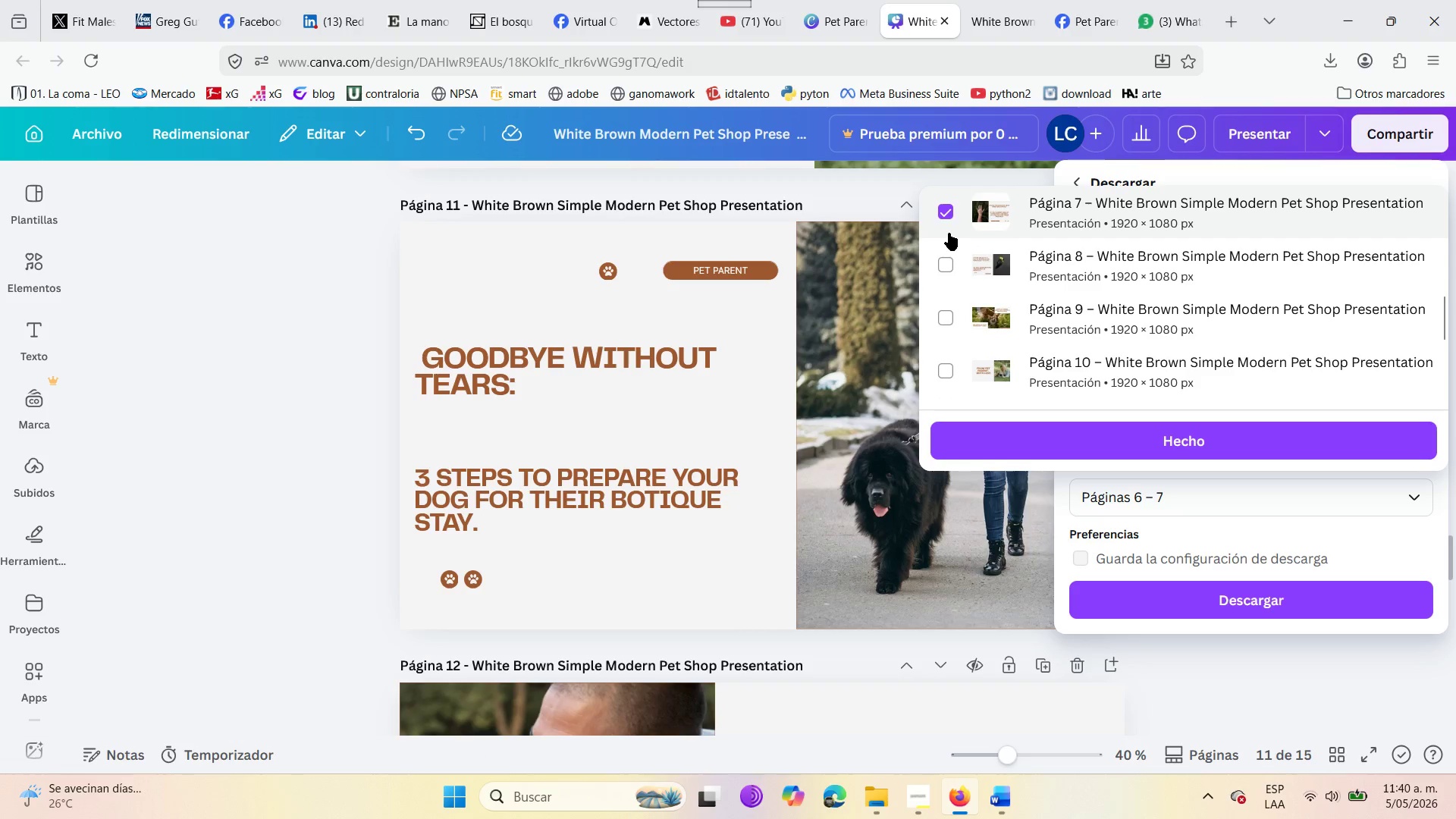 
left_click([946, 216])
 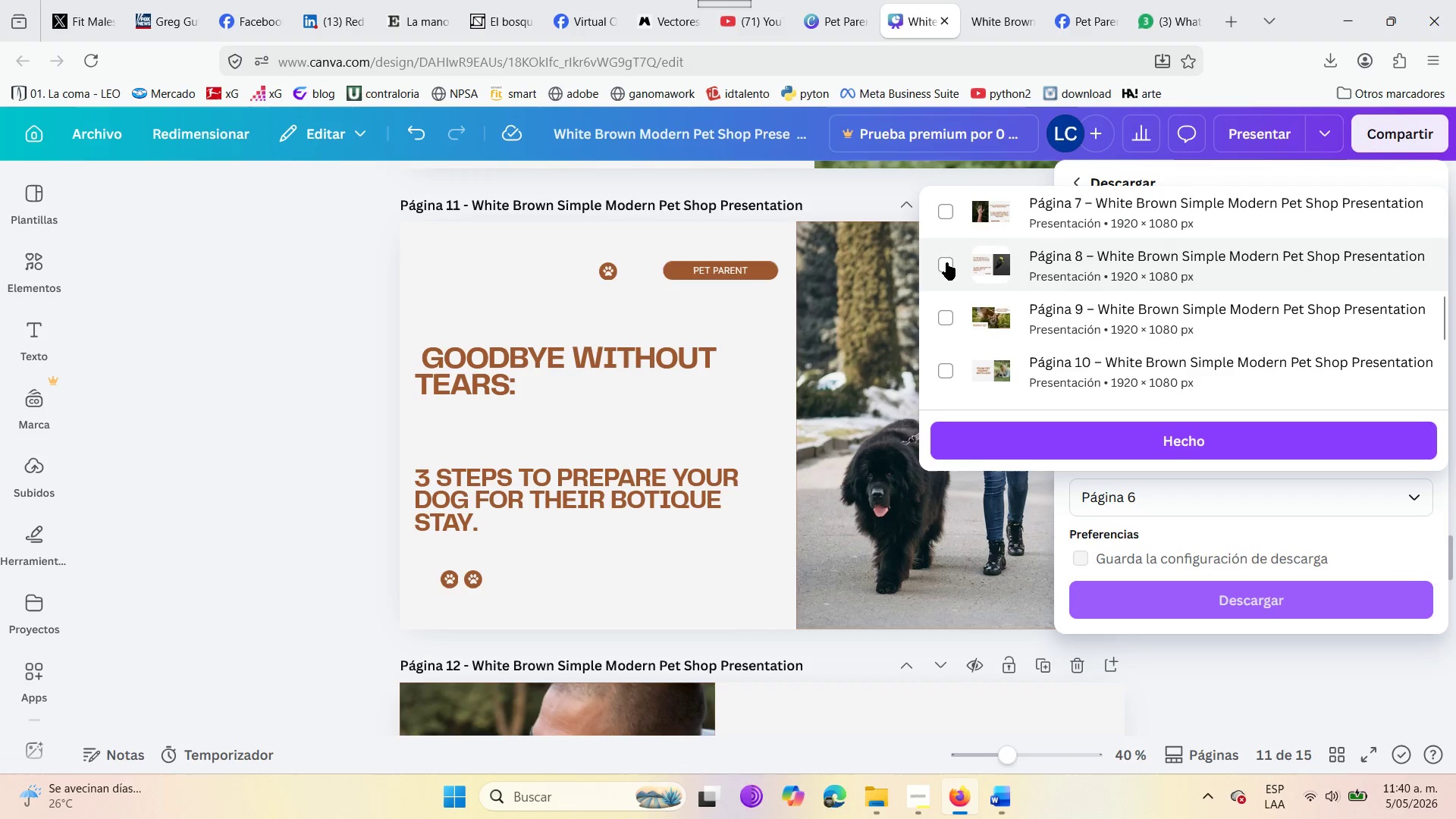 
scroll: coordinate [946, 262], scroll_direction: up, amount: 2.0
 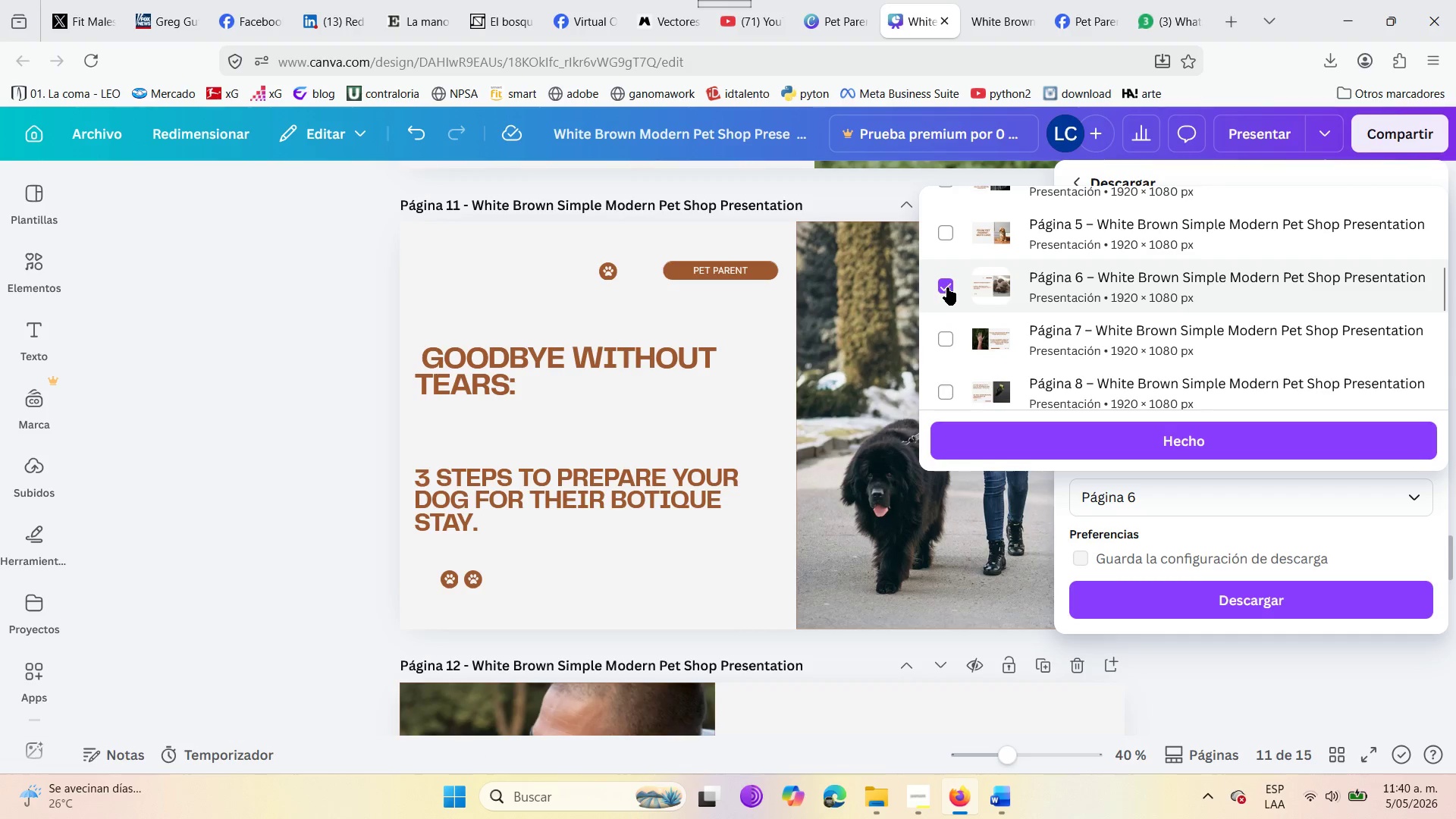 
left_click([947, 287])
 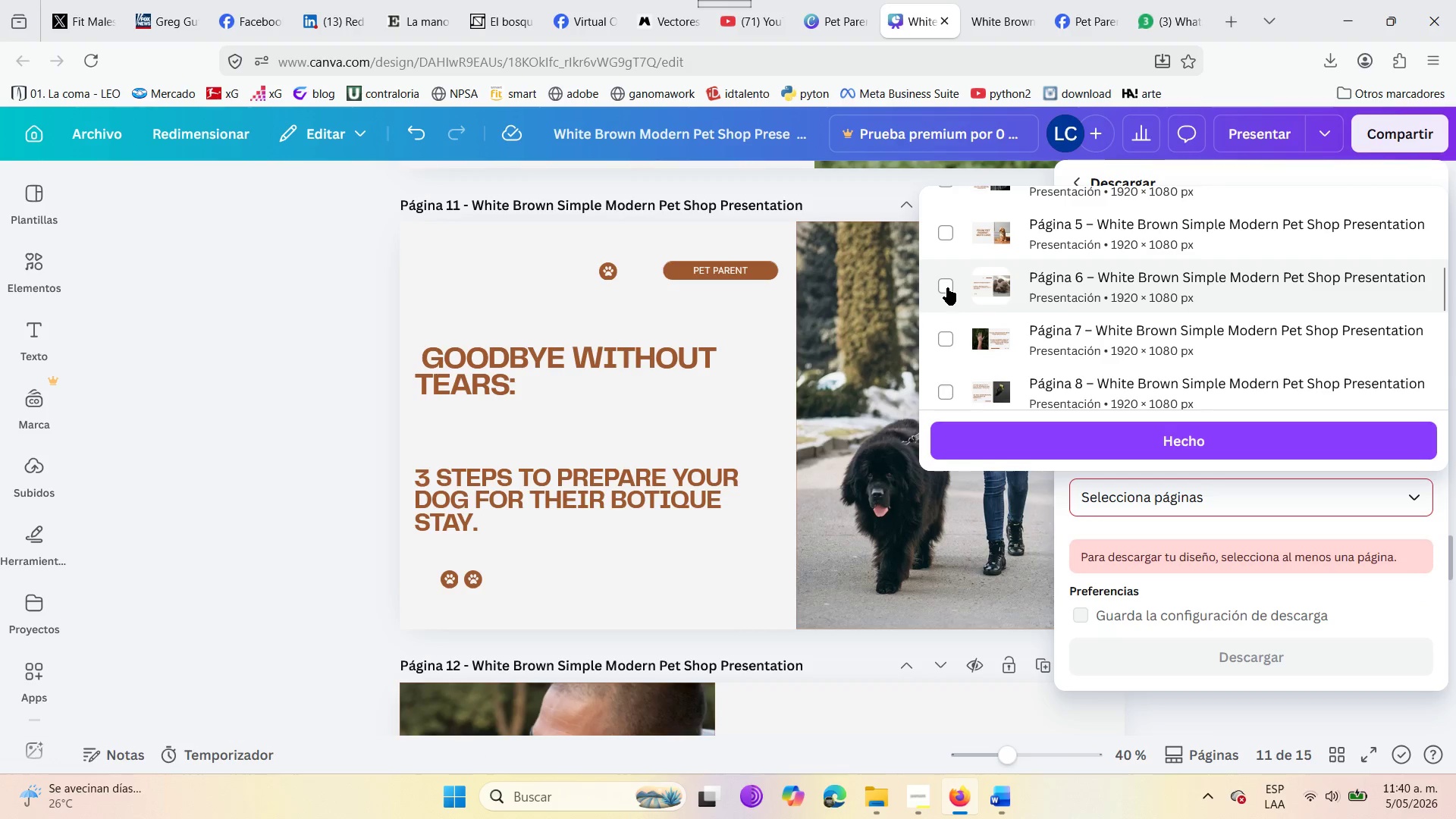 
scroll: coordinate [947, 287], scroll_direction: down, amount: 4.0
 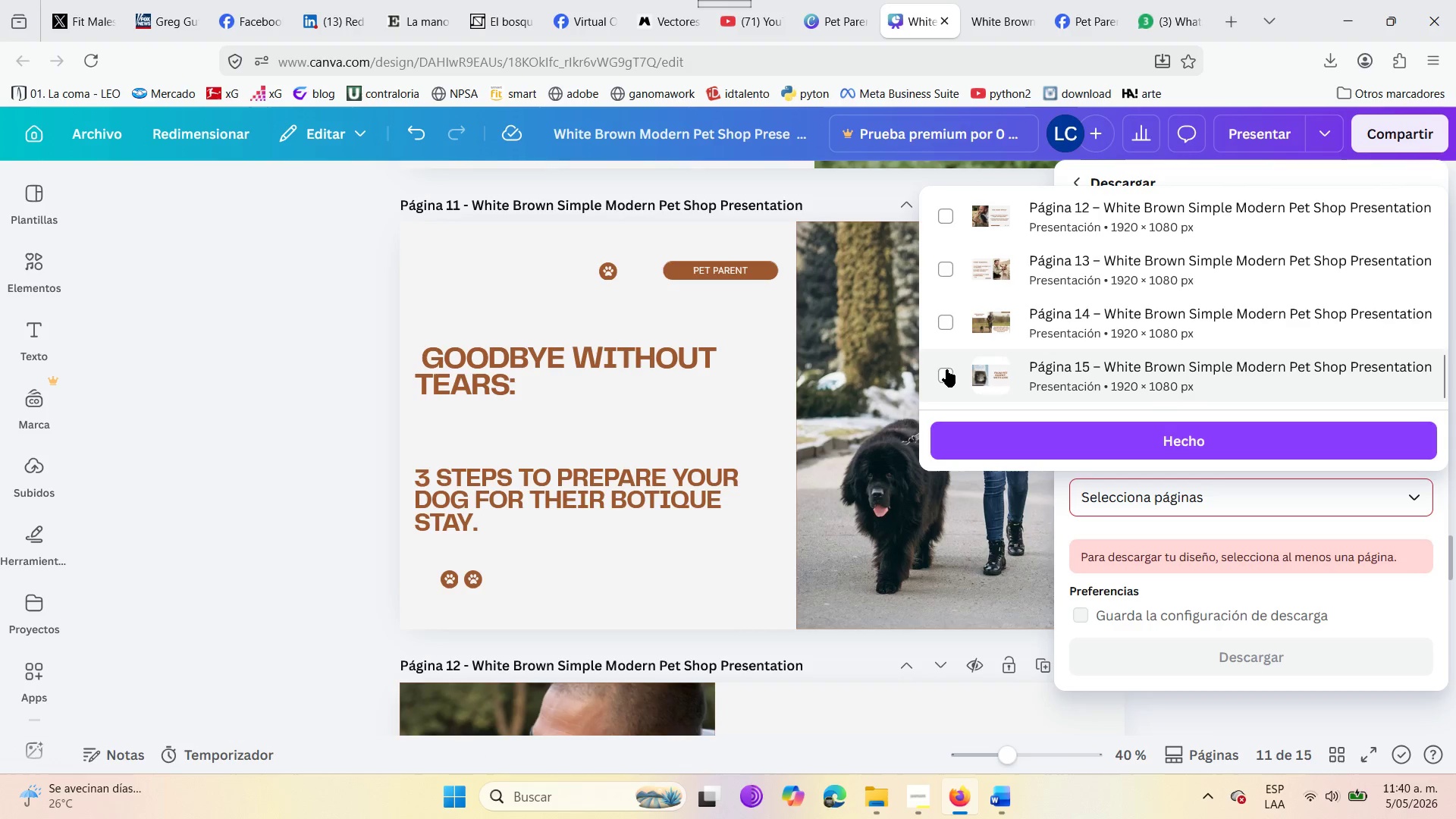 
left_click([952, 382])
 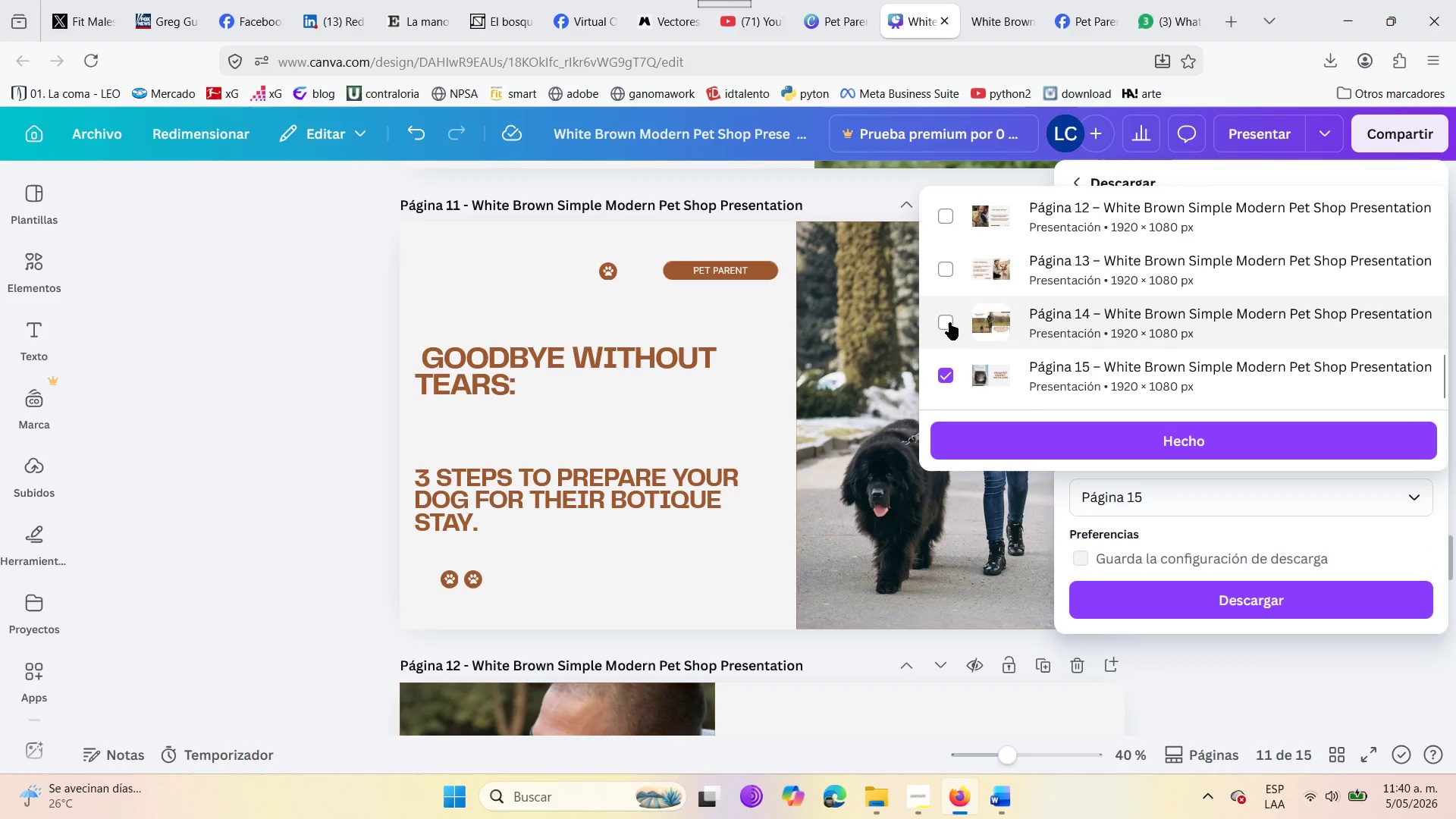 
left_click([947, 318])
 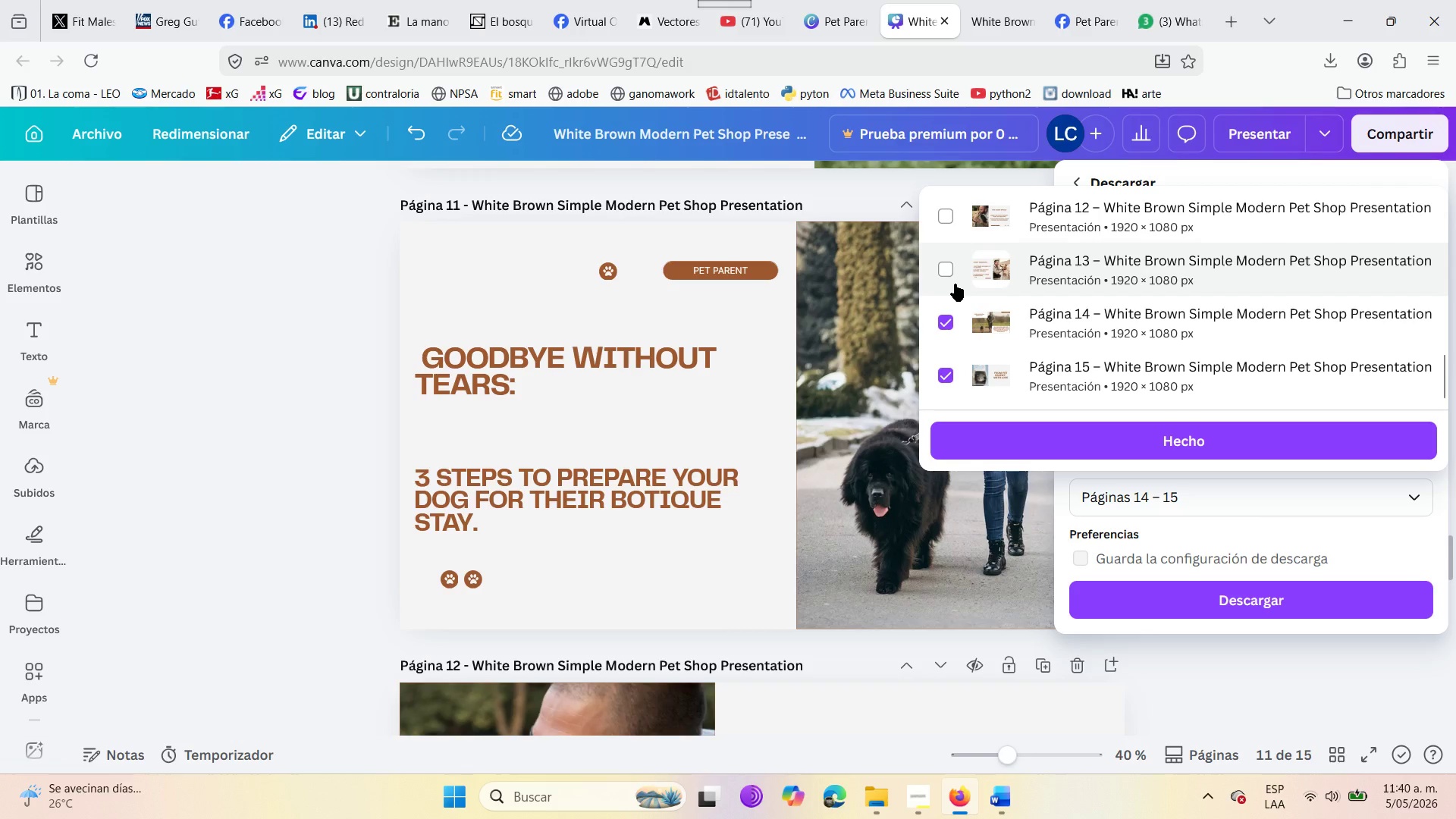 
left_click([955, 280])
 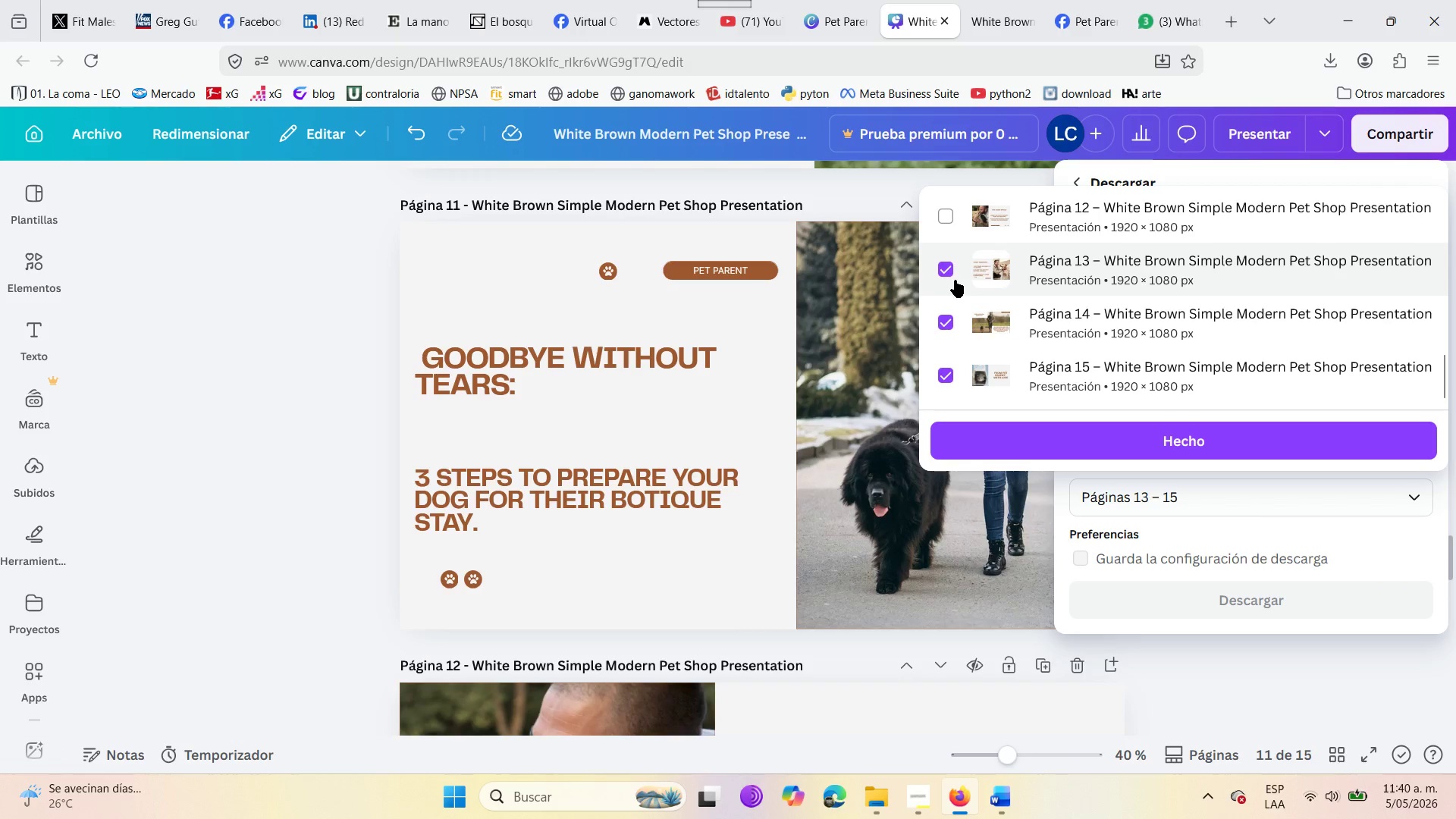 
scroll: coordinate [955, 280], scroll_direction: up, amount: 1.0
 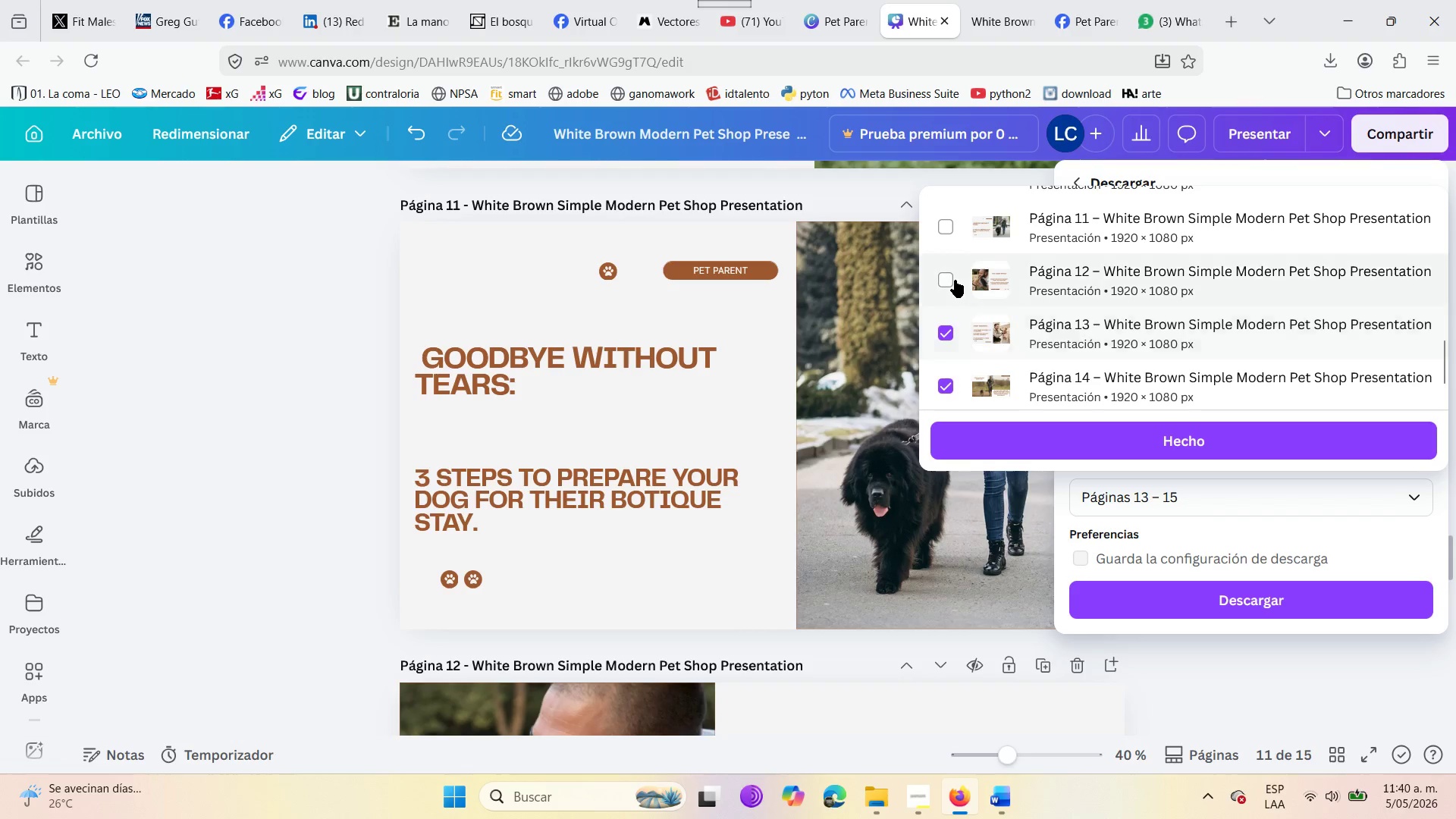 
left_click([955, 280])
 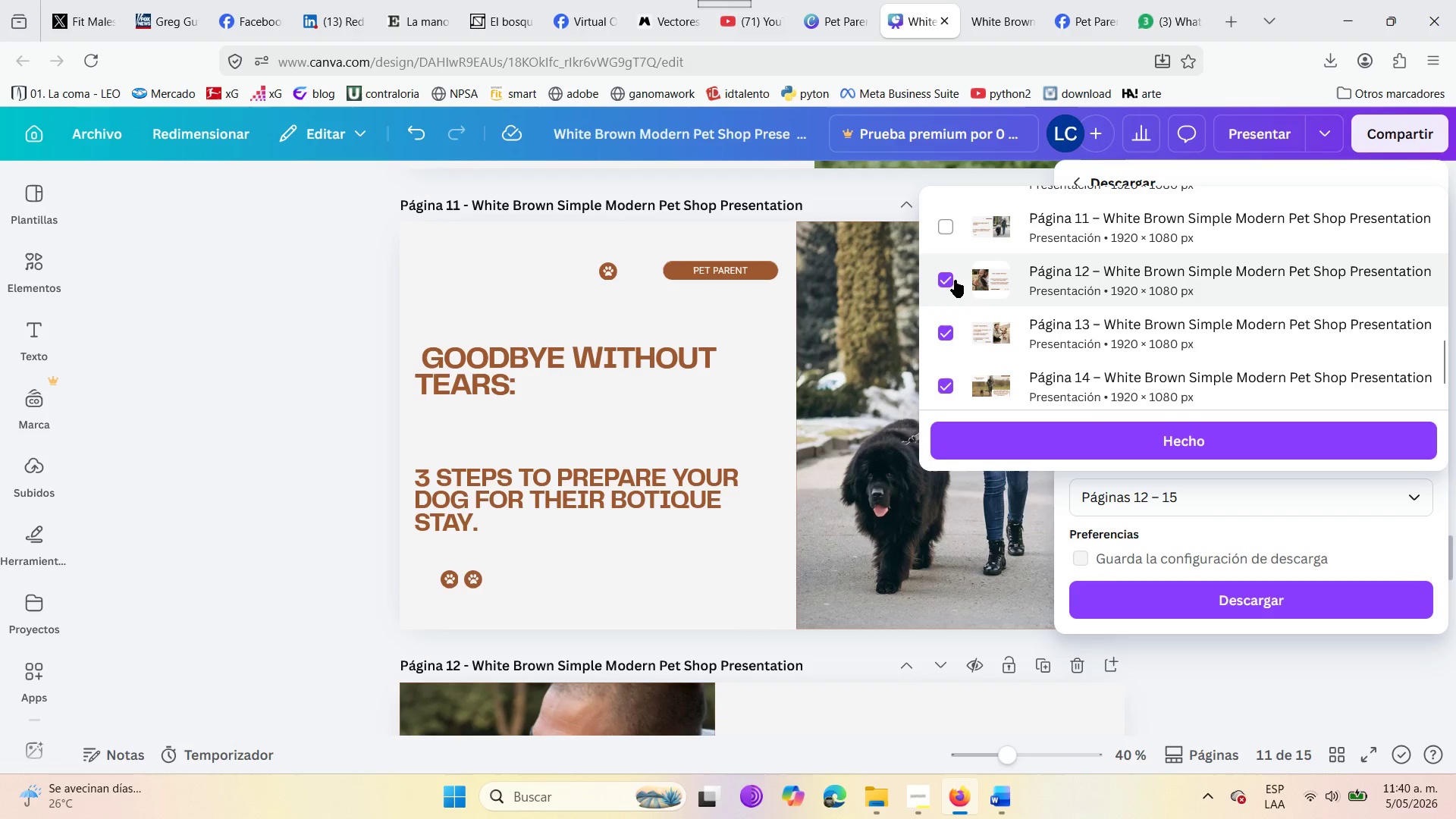 
scroll: coordinate [955, 280], scroll_direction: up, amount: 1.0
 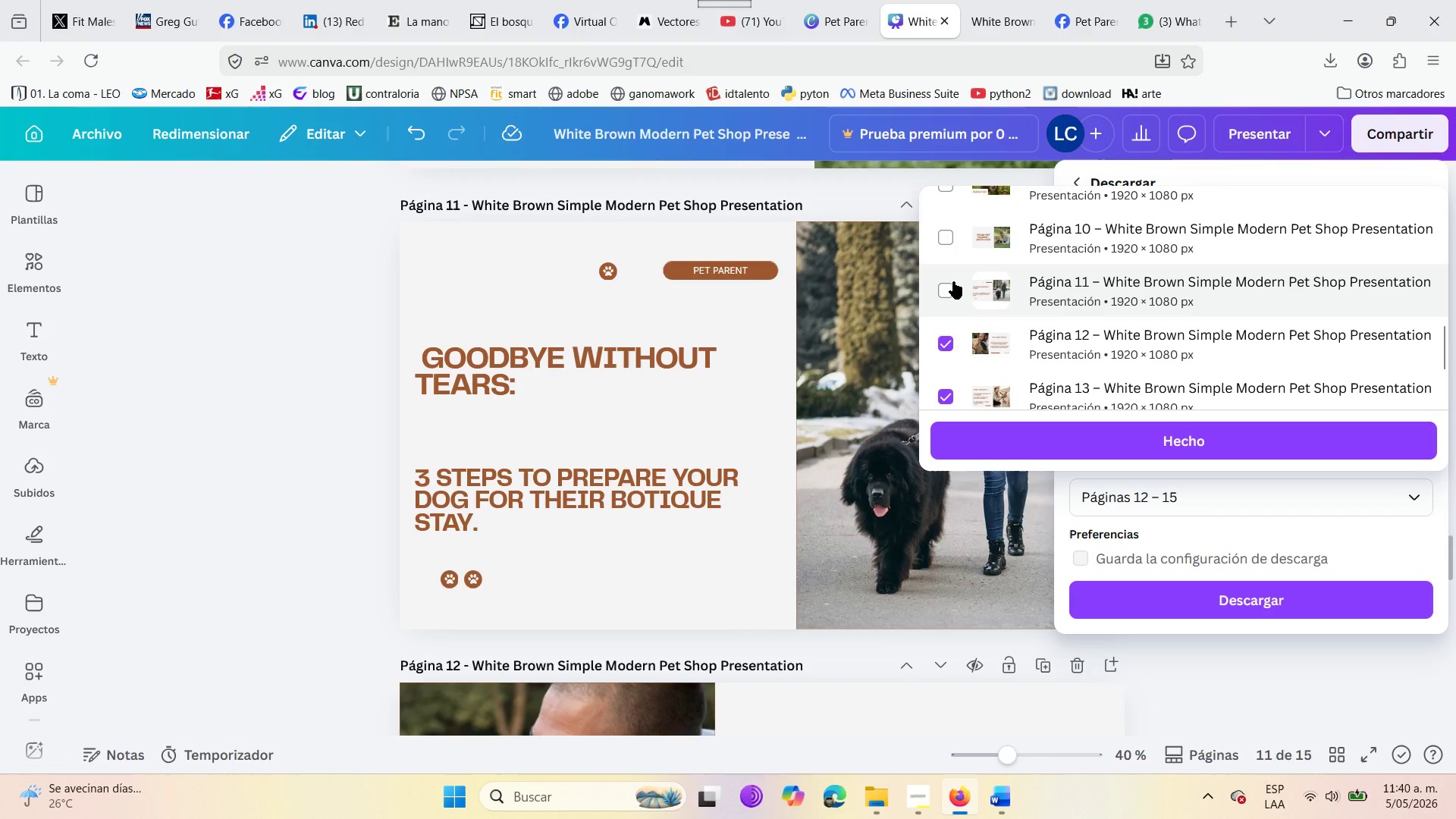 
left_click([947, 292])
 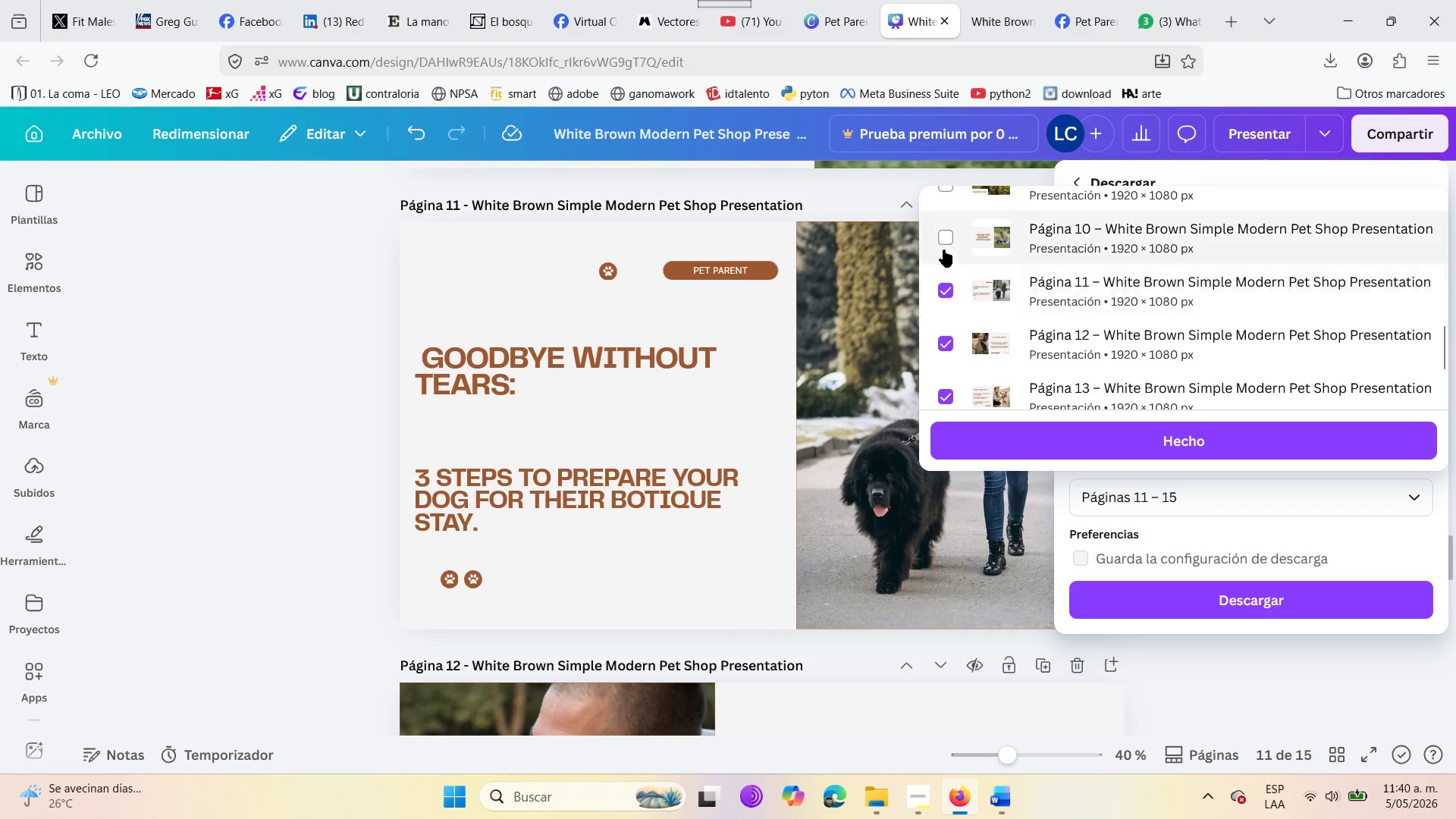 
left_click([945, 243])
 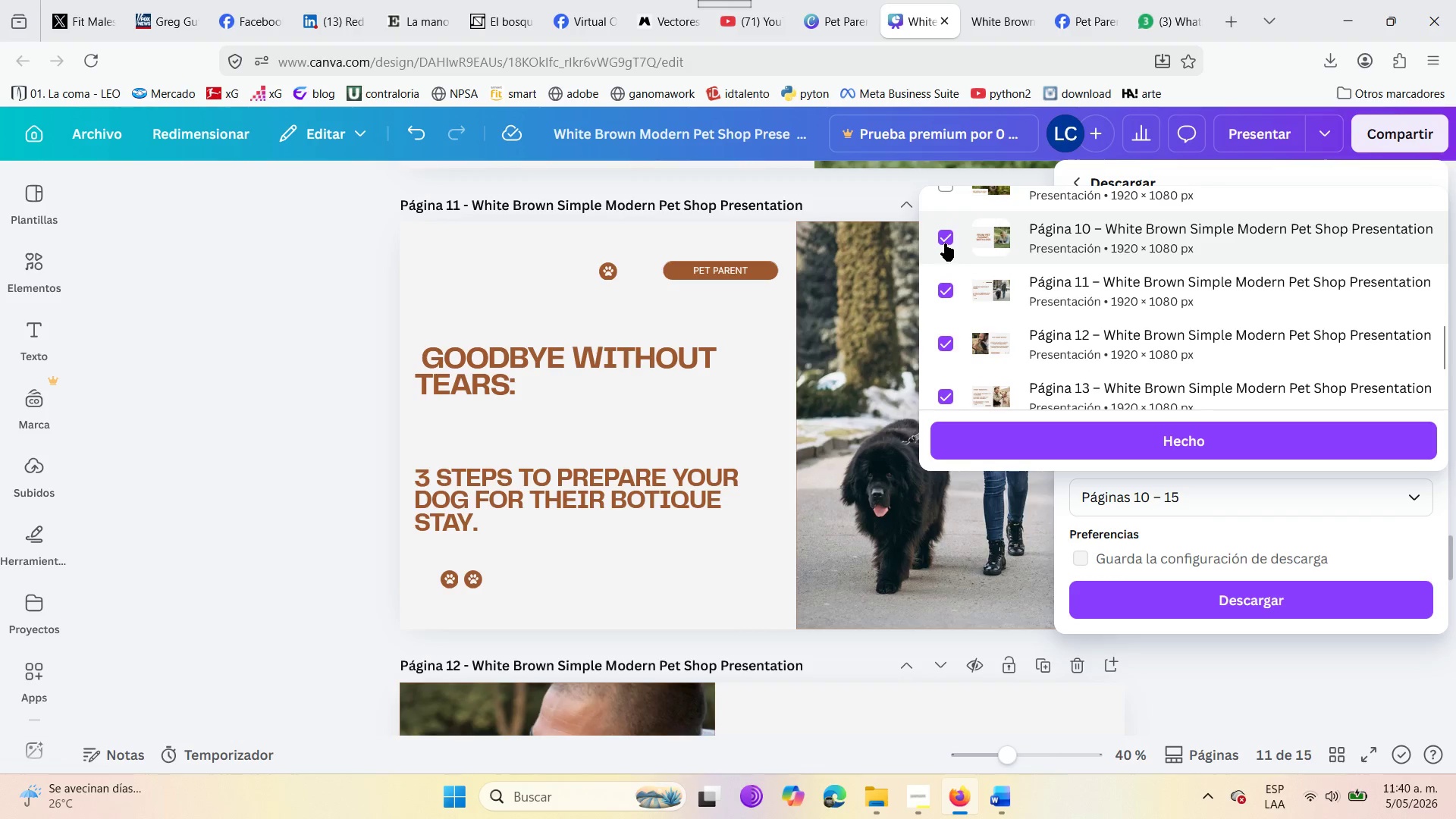 
left_click([945, 243])
 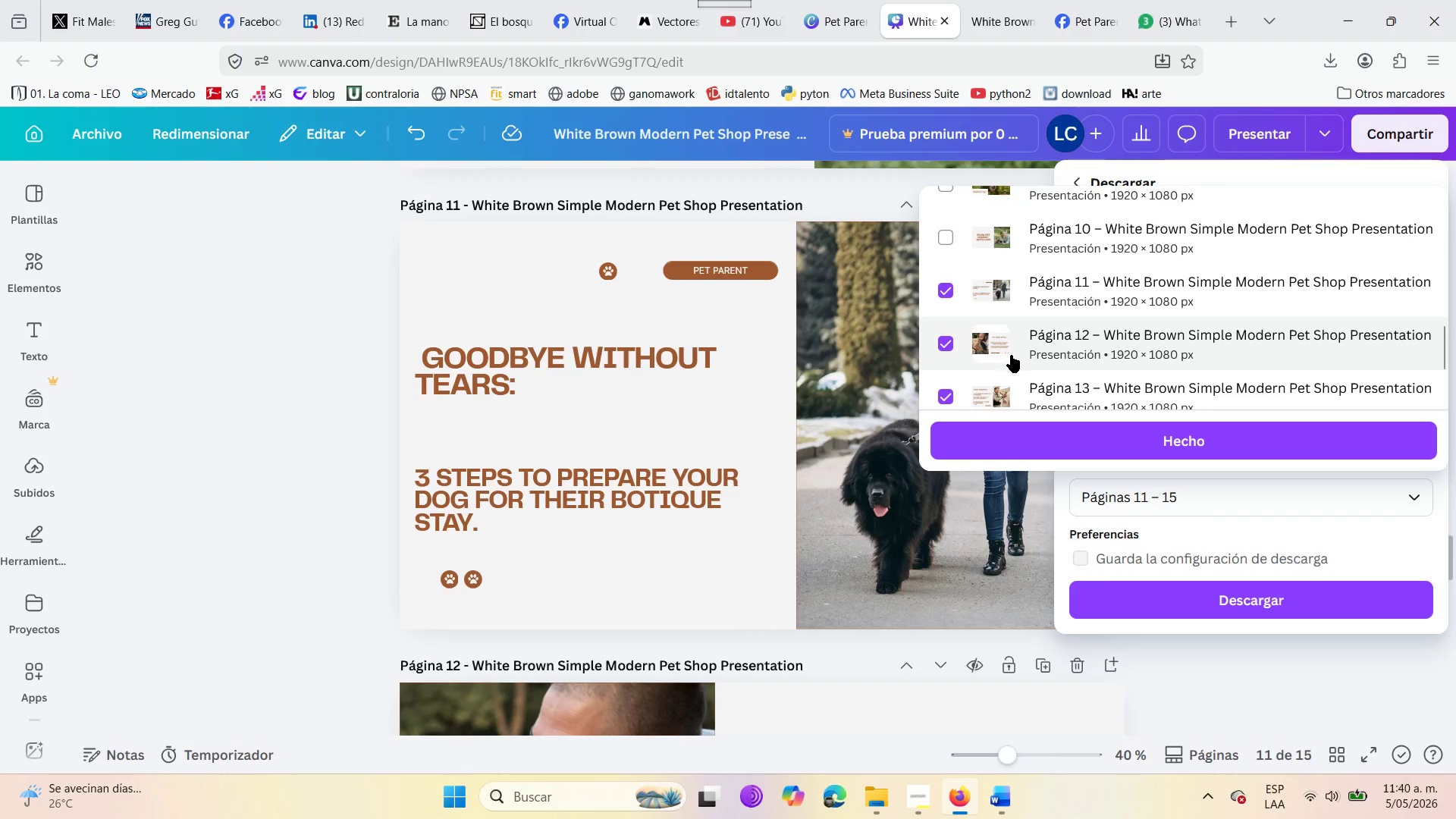 
scroll: coordinate [1012, 355], scroll_direction: down, amount: 4.0
 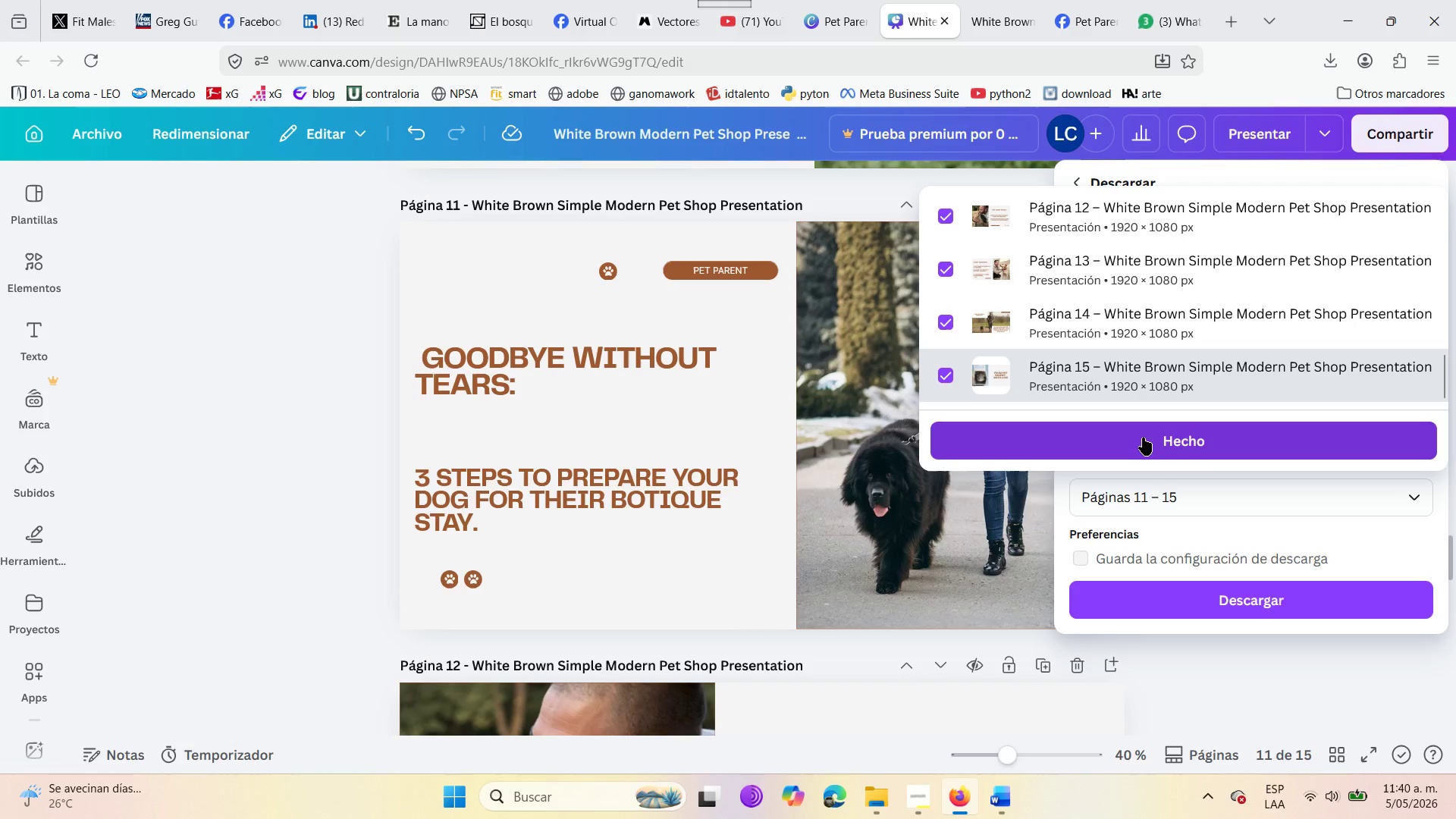 
left_click([1143, 438])
 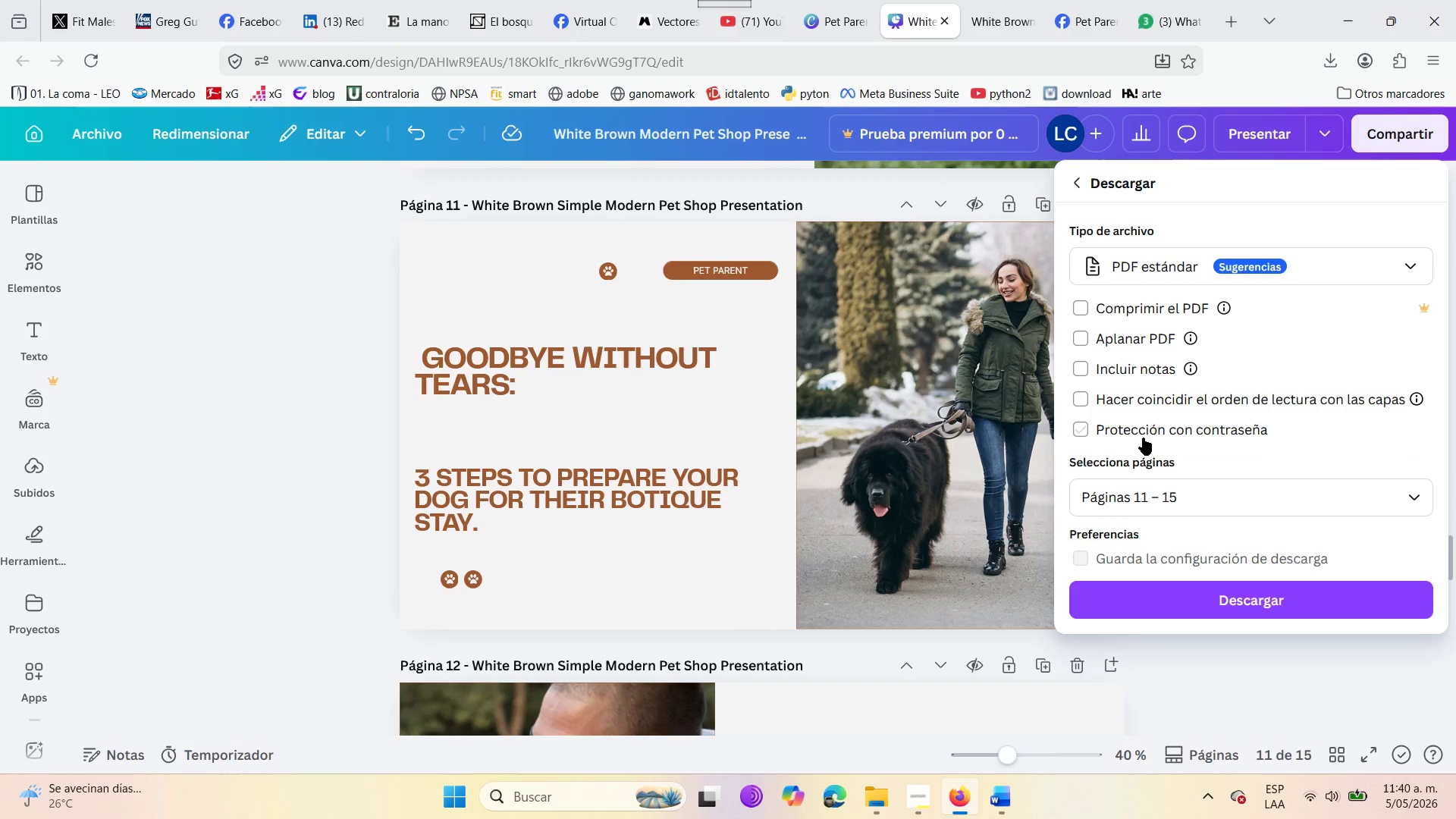 
left_click([1237, 598])
 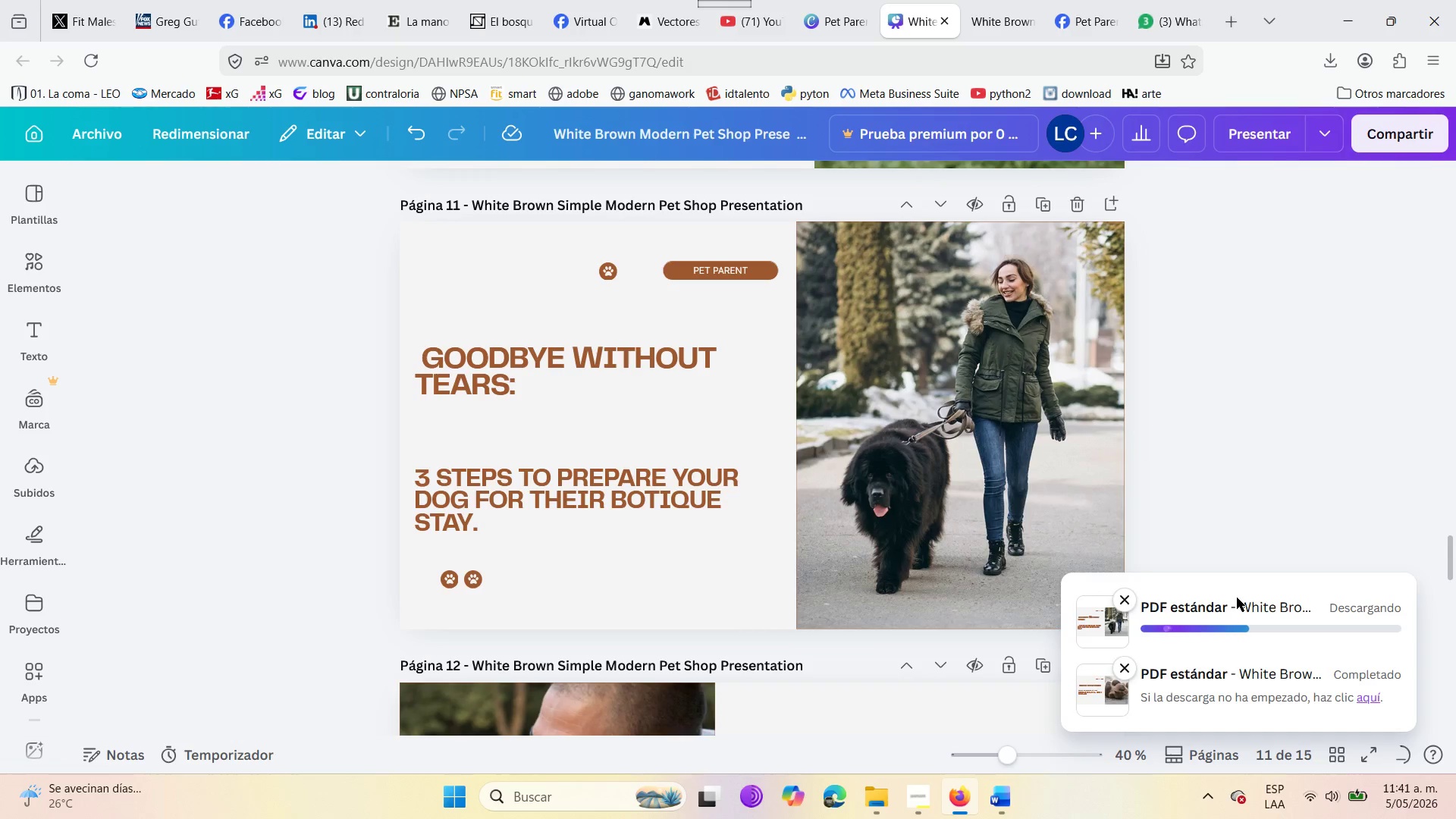 
wait(8.97)
 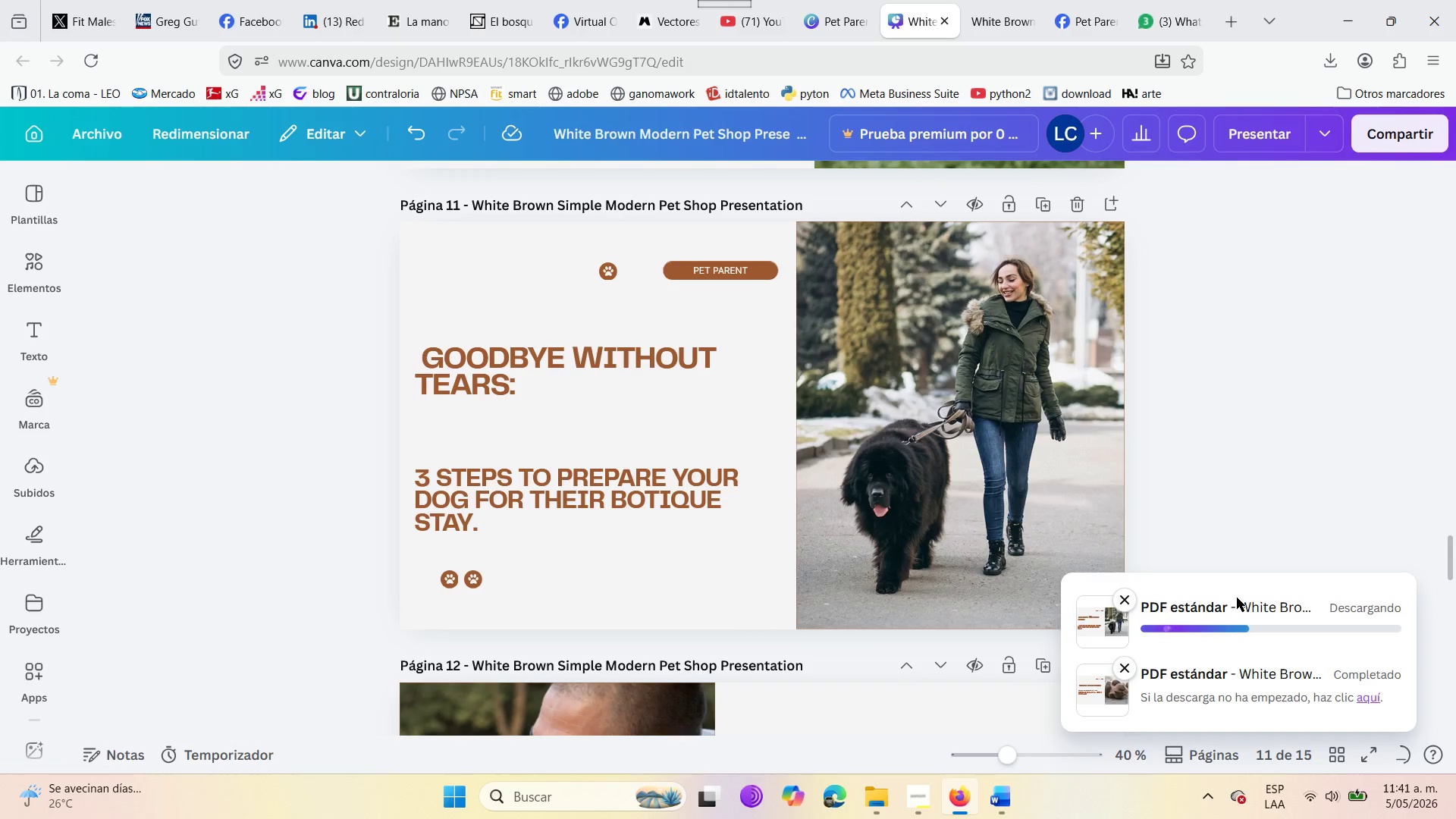 
left_click([999, 0])
 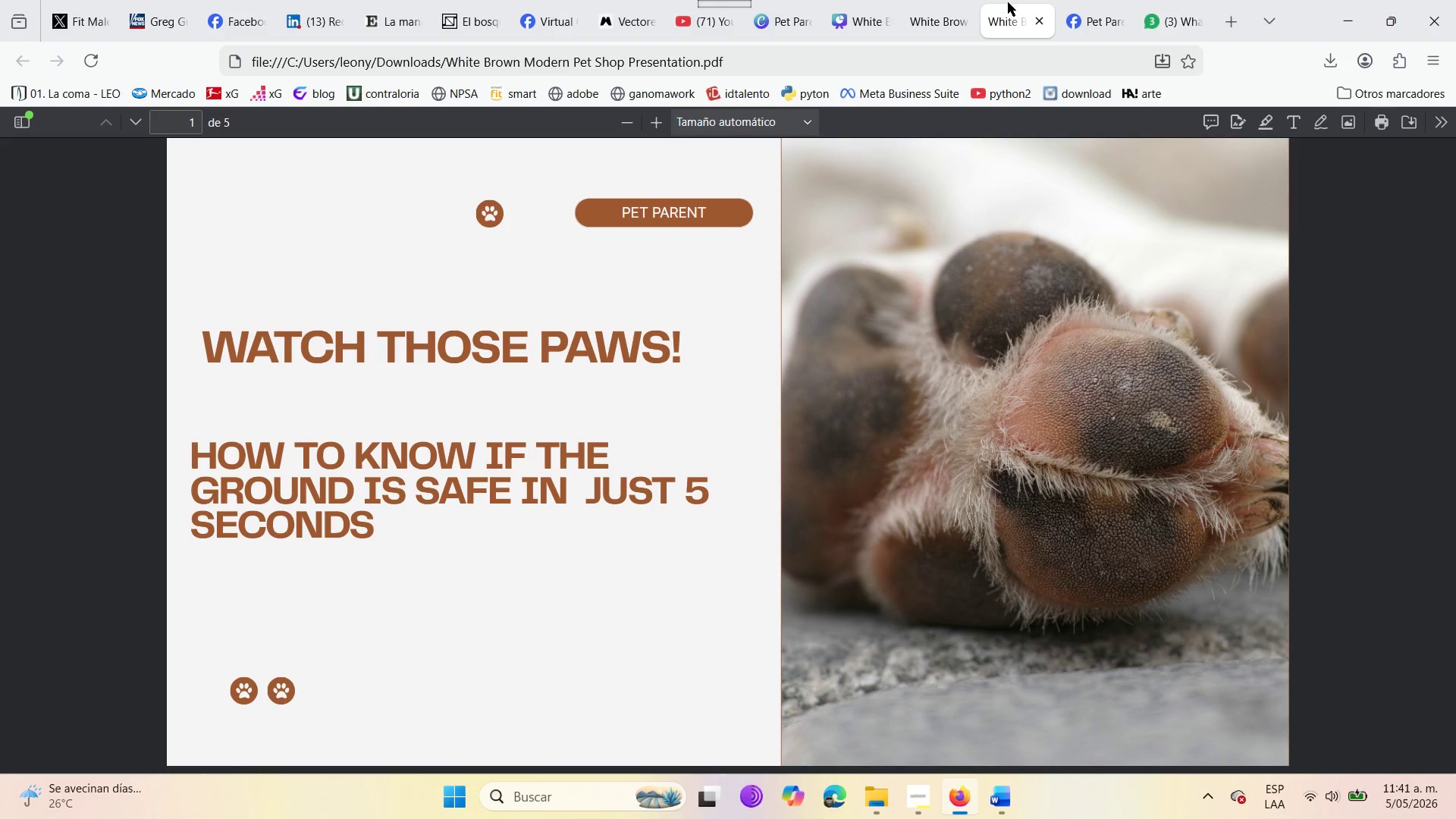 
left_click([1037, 21])
 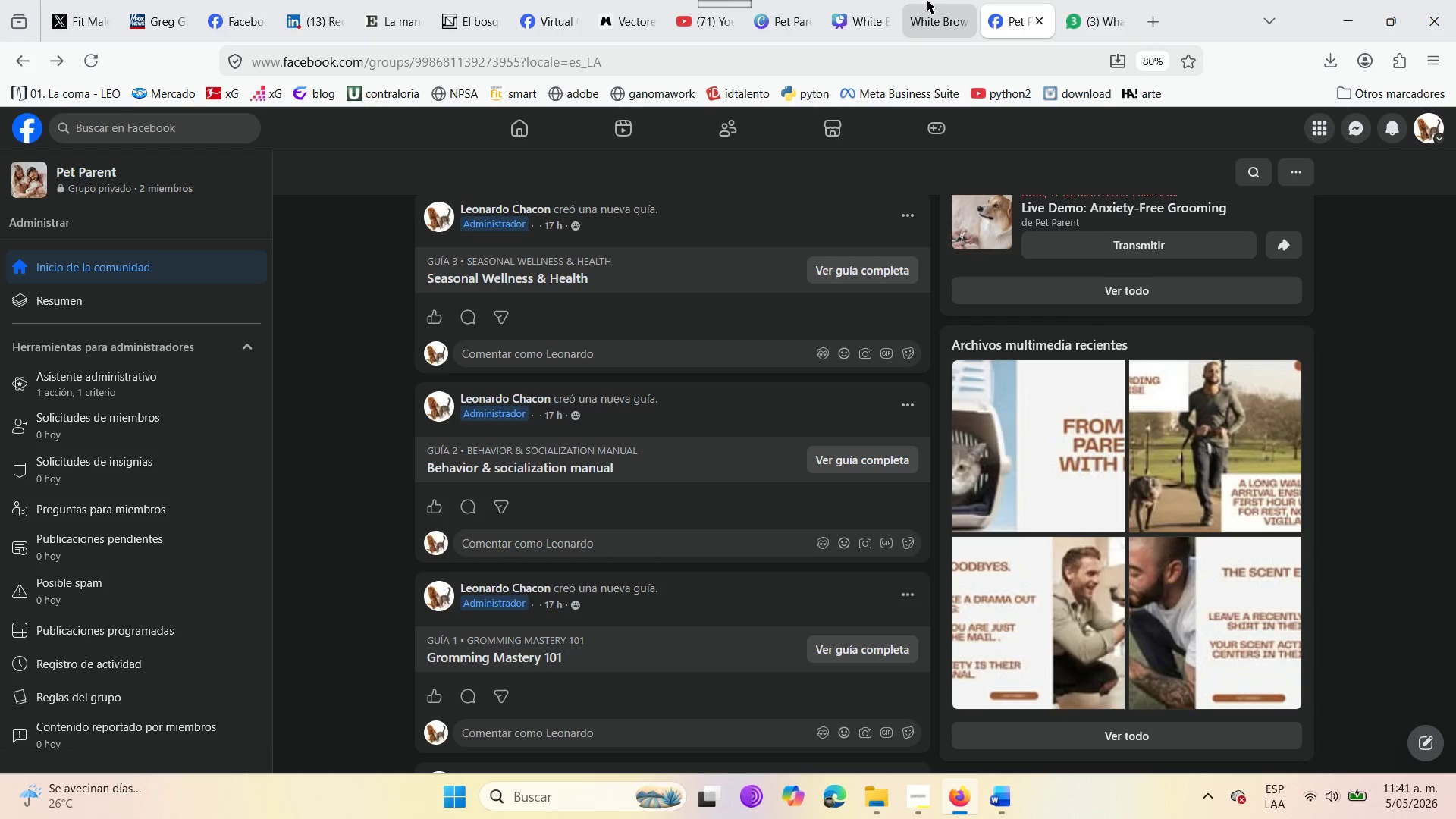 
left_click([927, 0])
 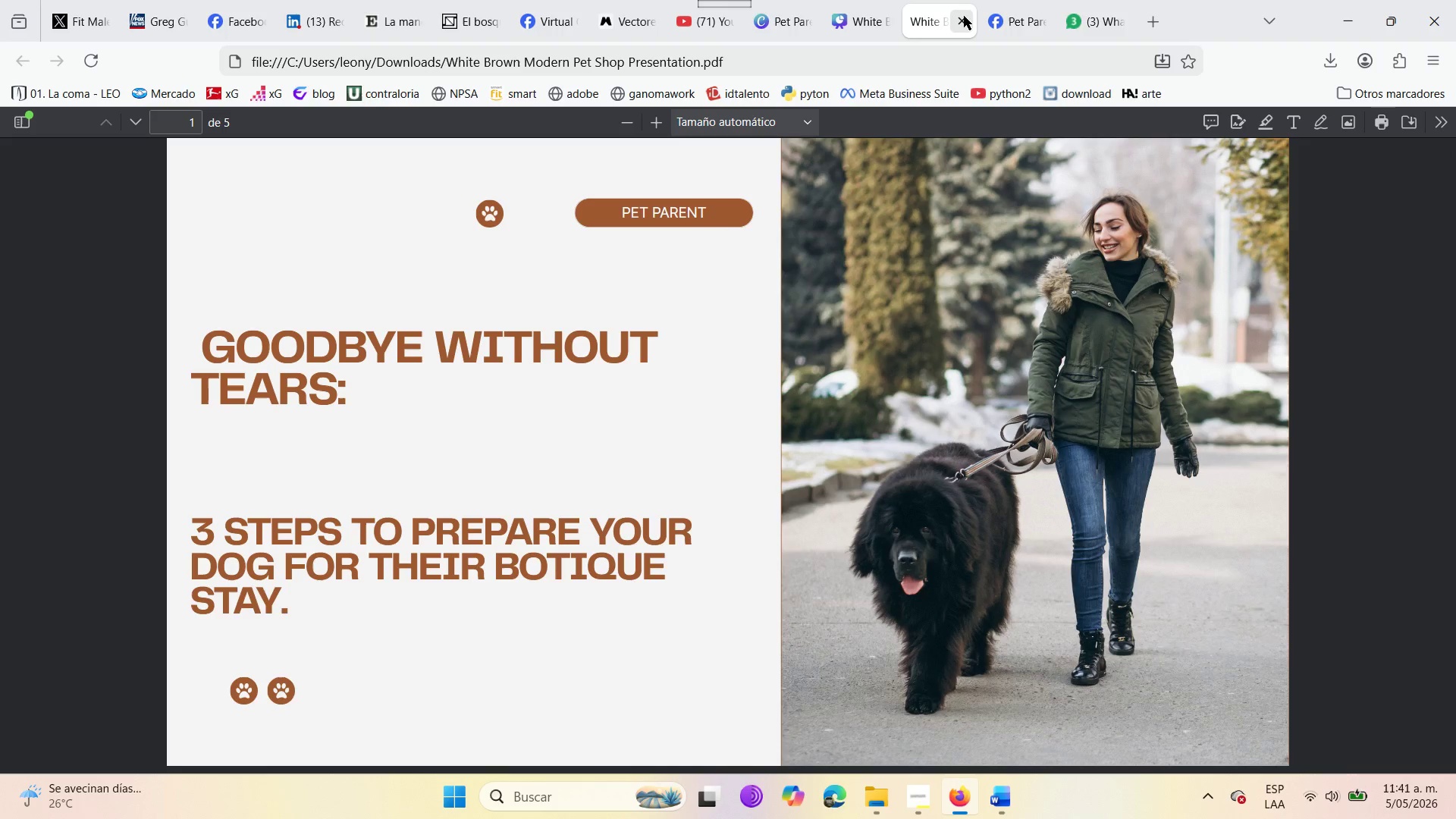 
left_click([964, 16])
 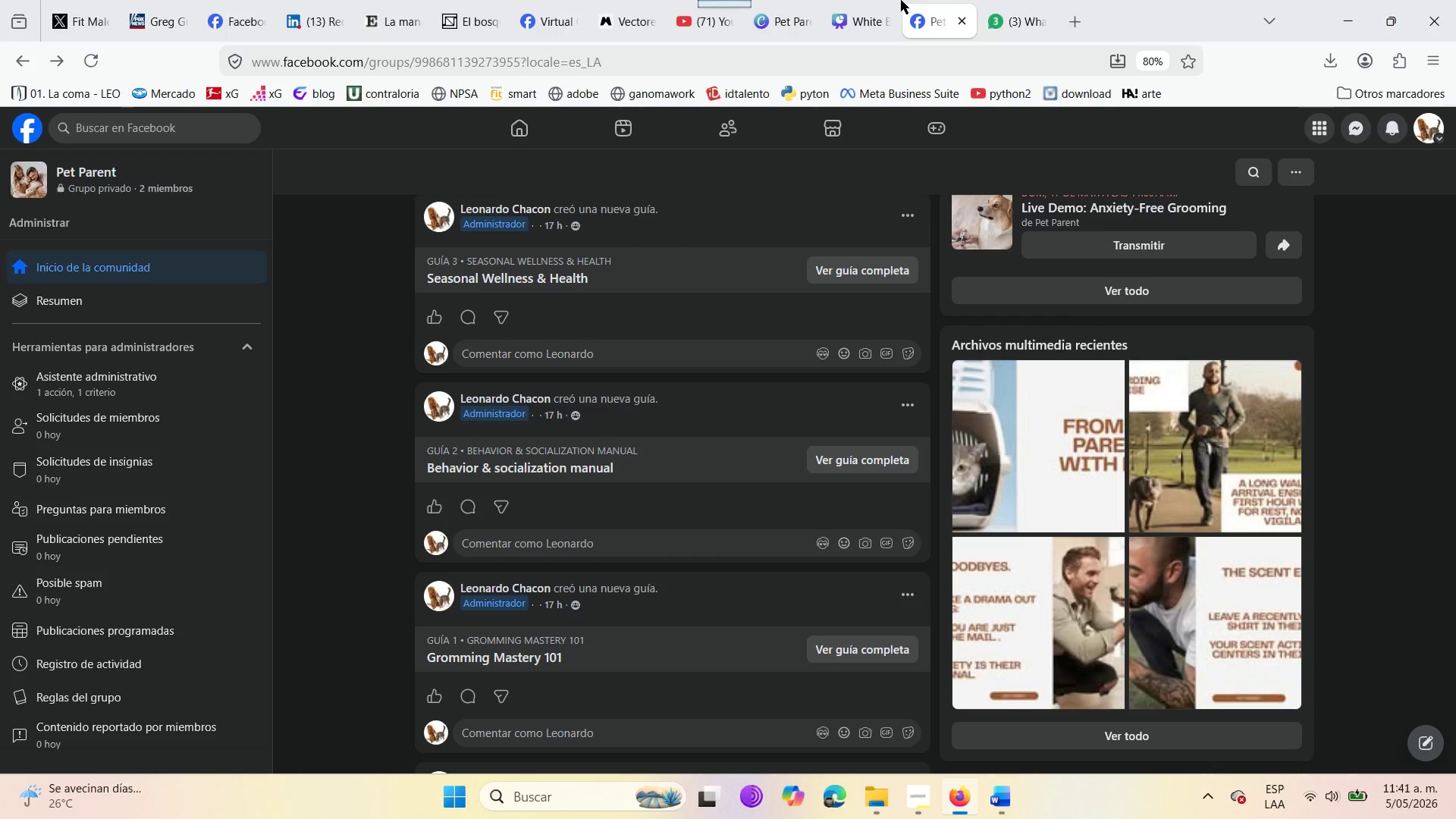 
left_click([879, 0])
 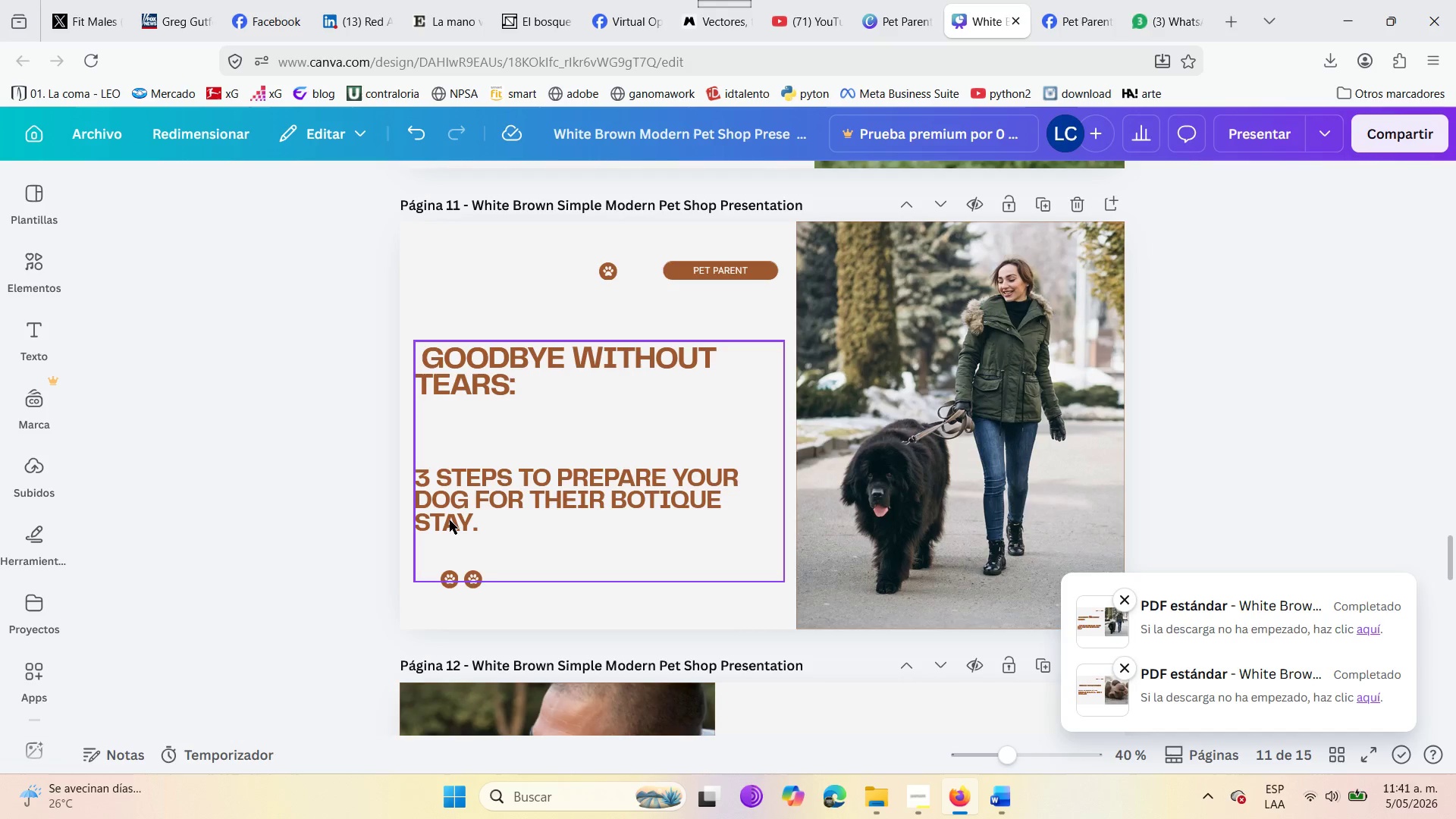 
wait(5.06)
 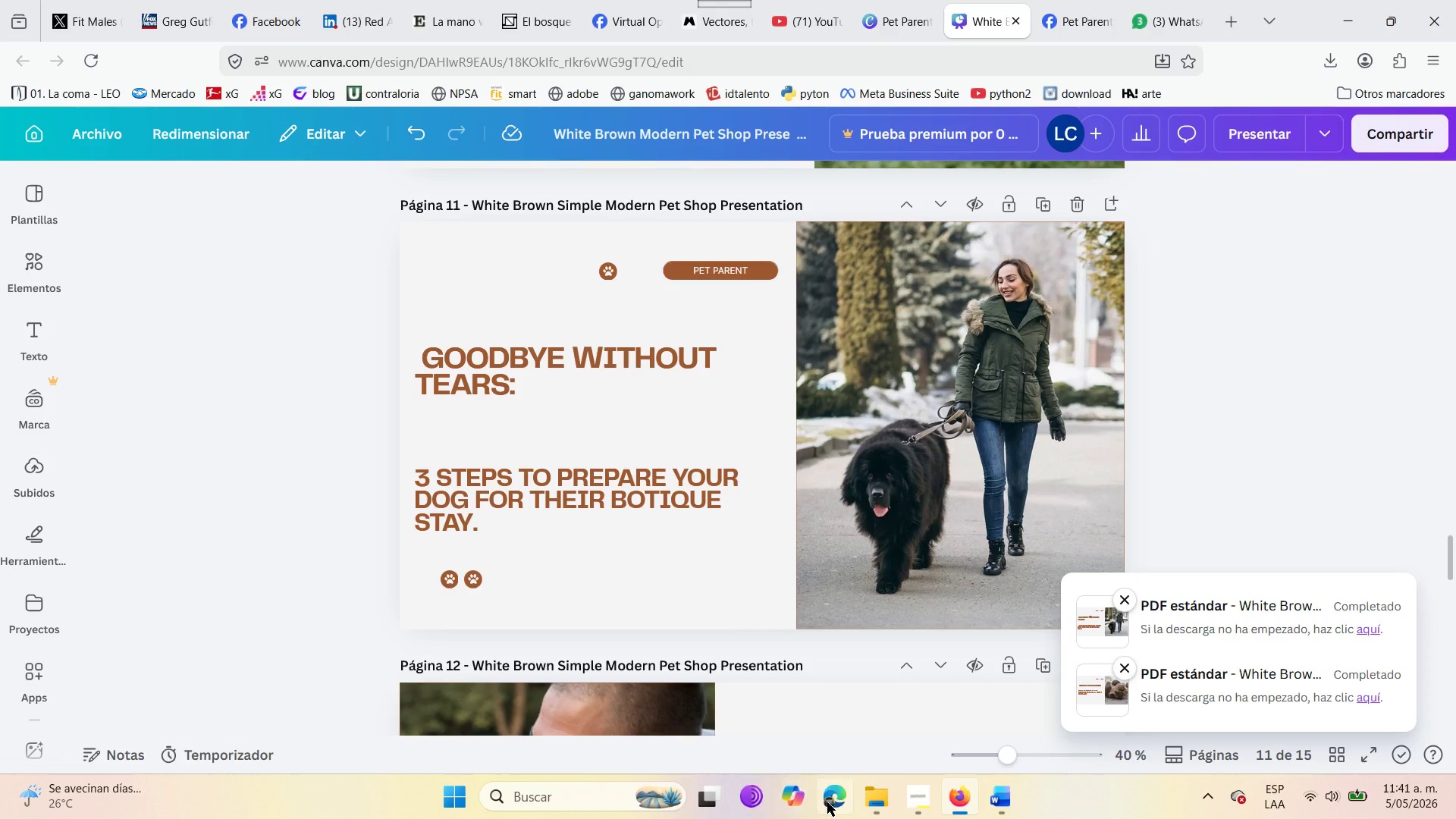 
double_click([501, 385])
 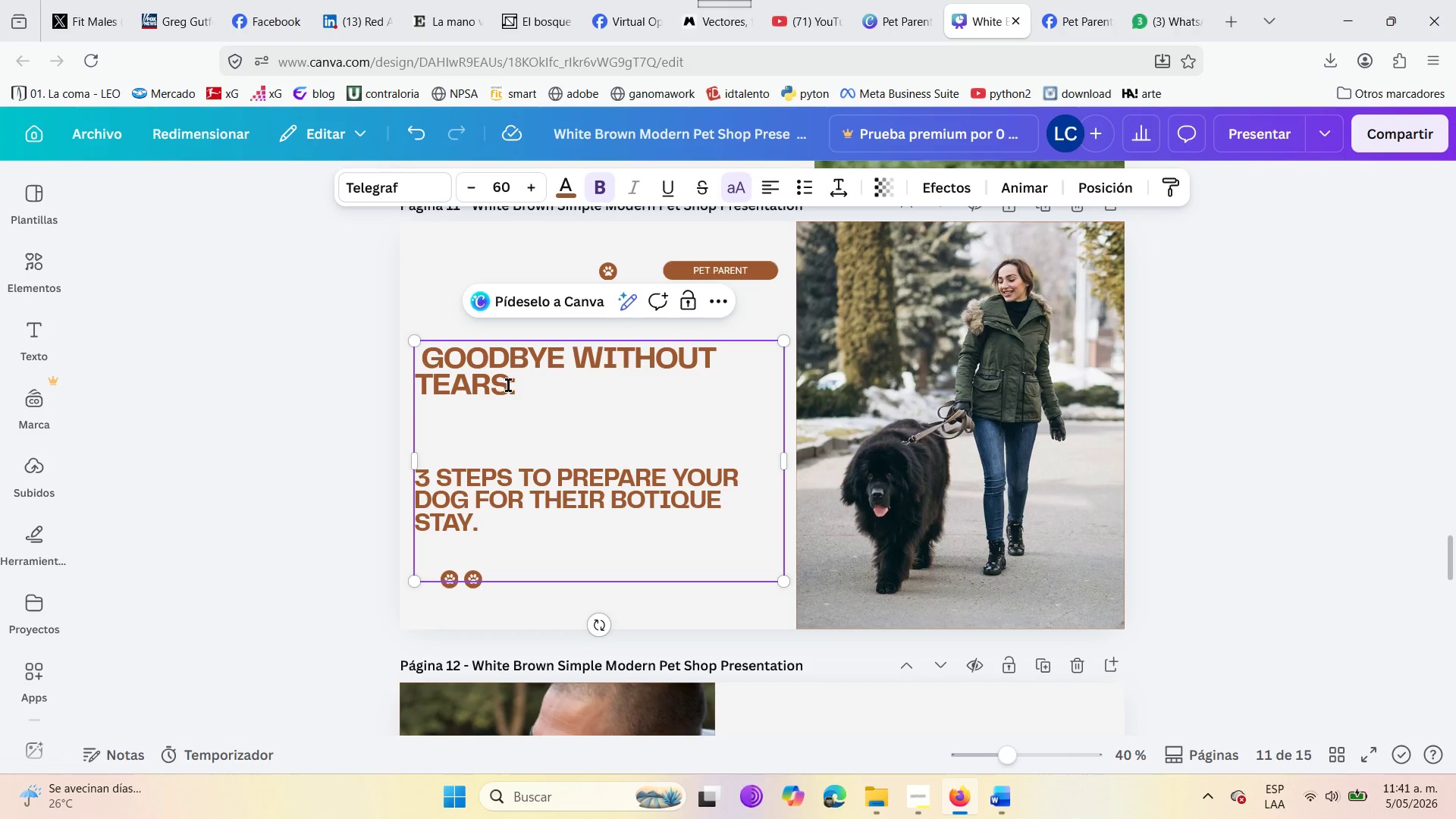 
left_click_drag(start_coordinate=[508, 385], to_coordinate=[425, 364])
 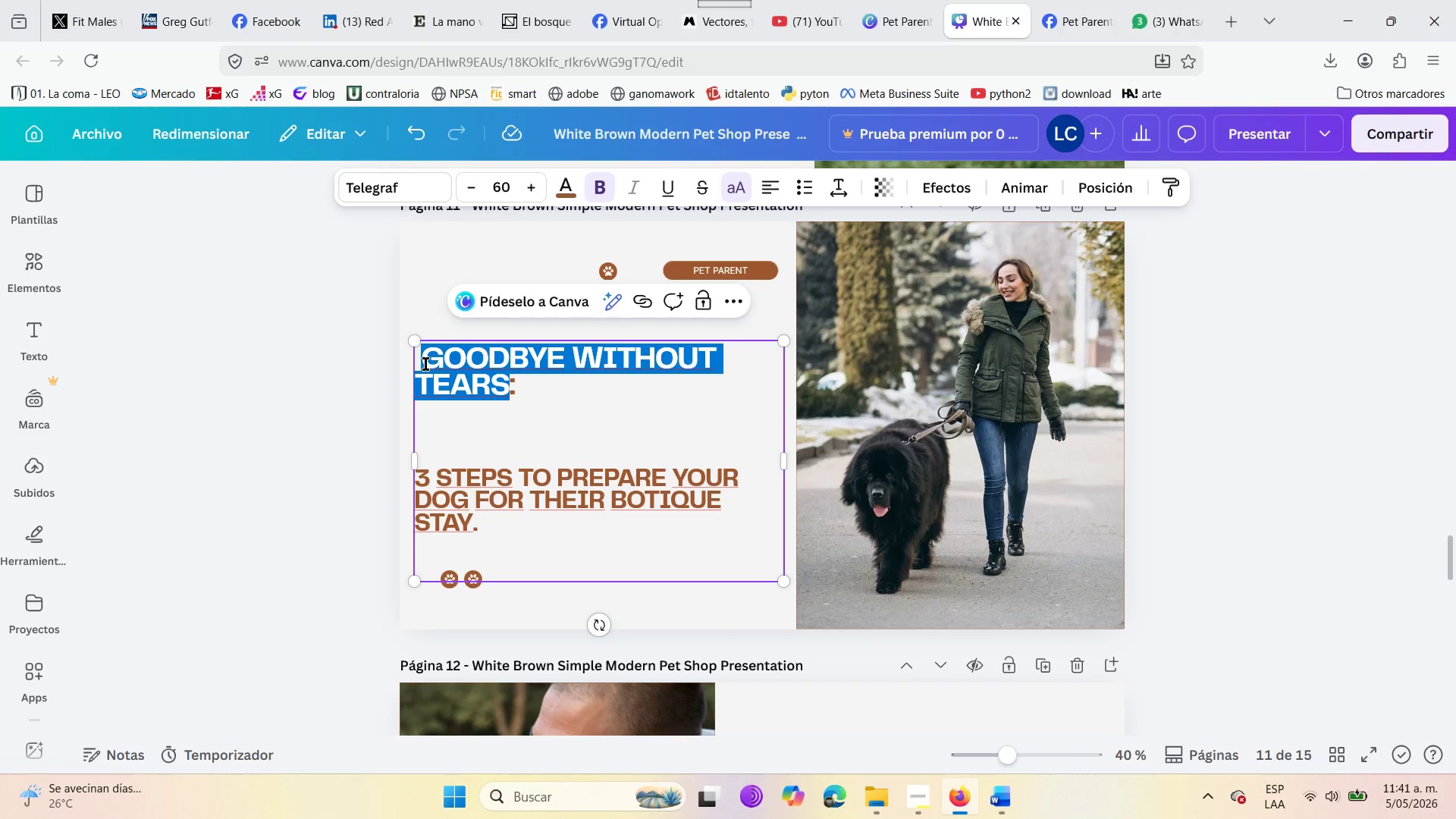 
key(Control+C)
 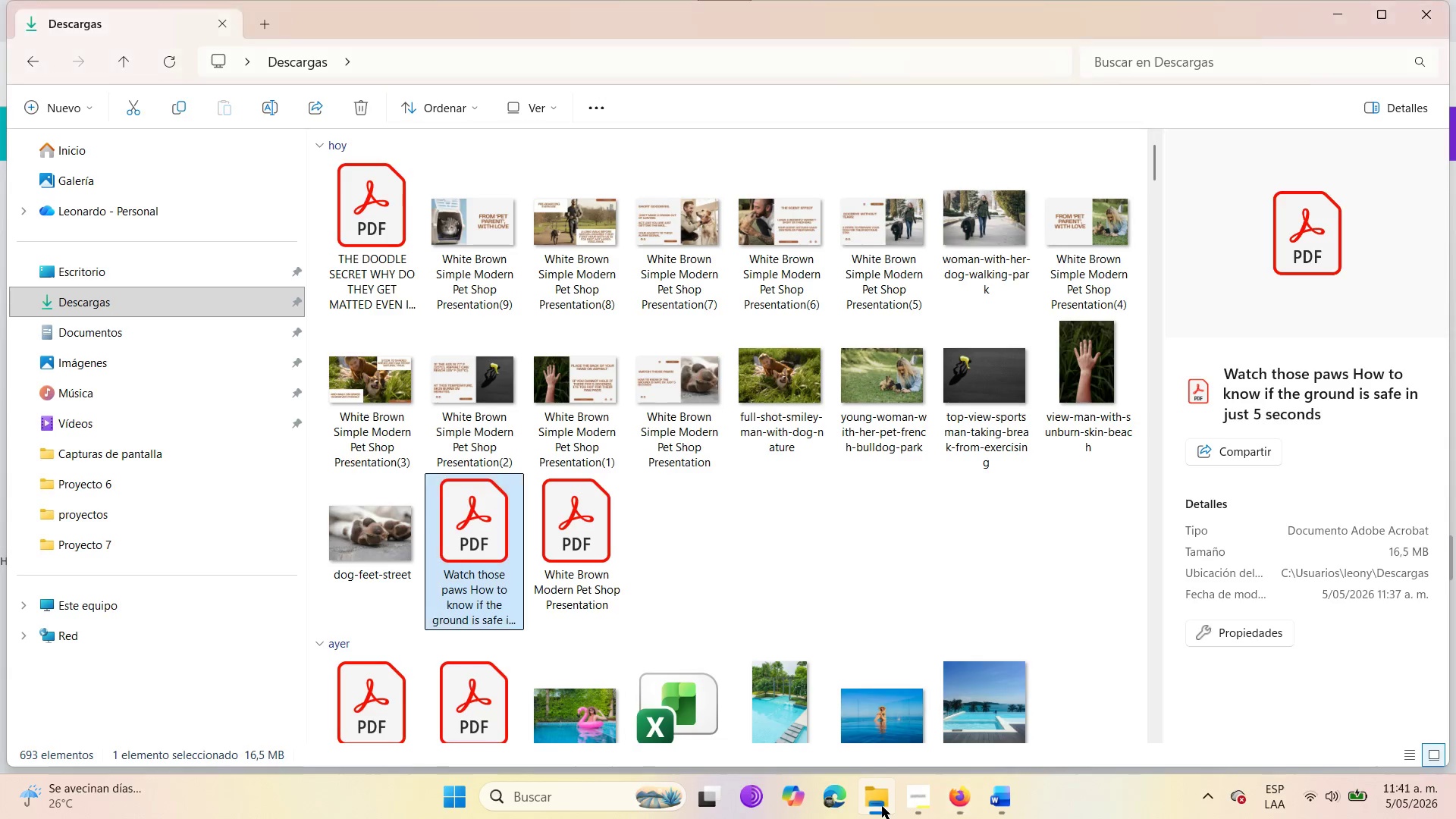 
left_click([774, 587])
 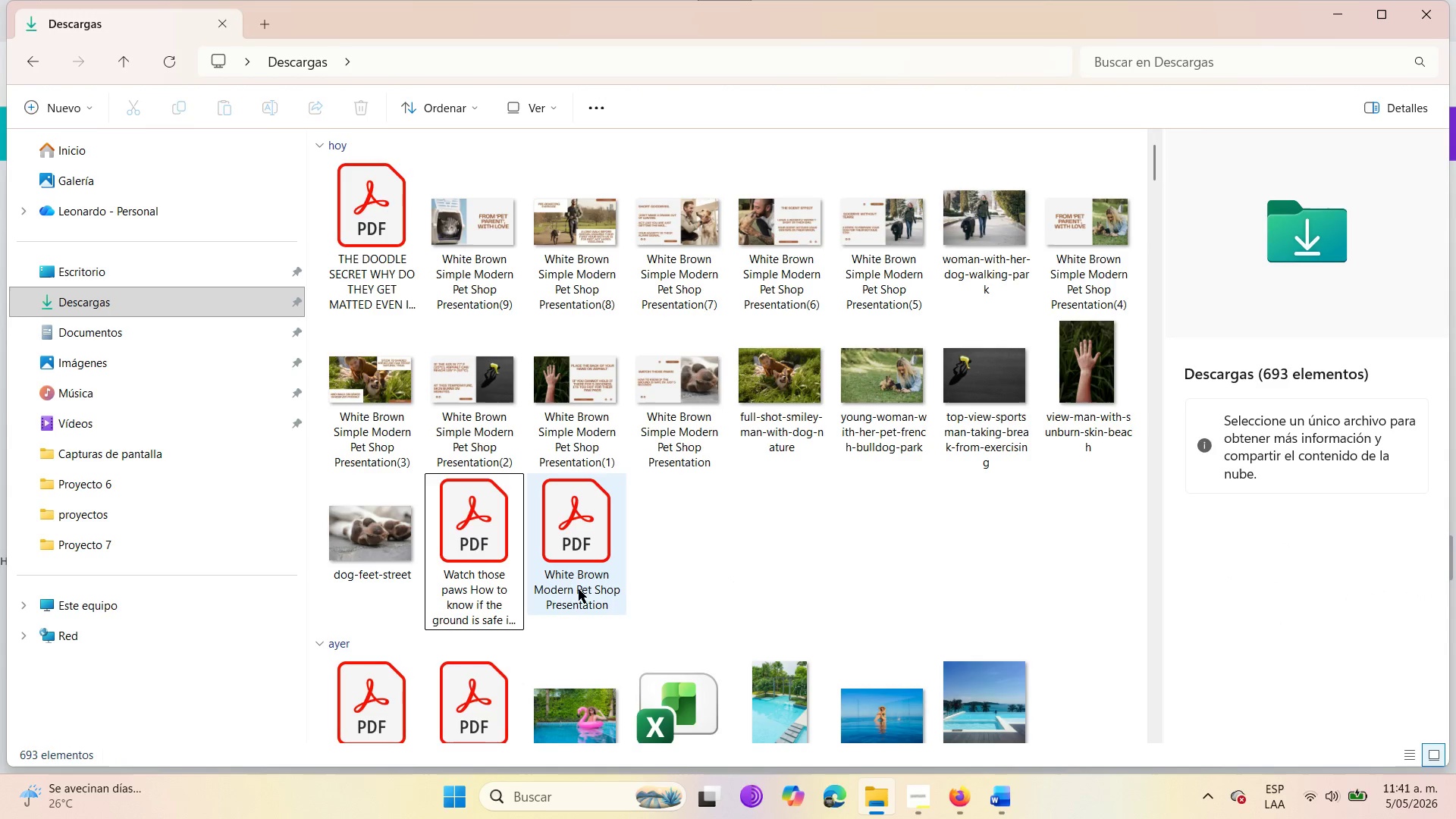 
left_click([554, 594])
 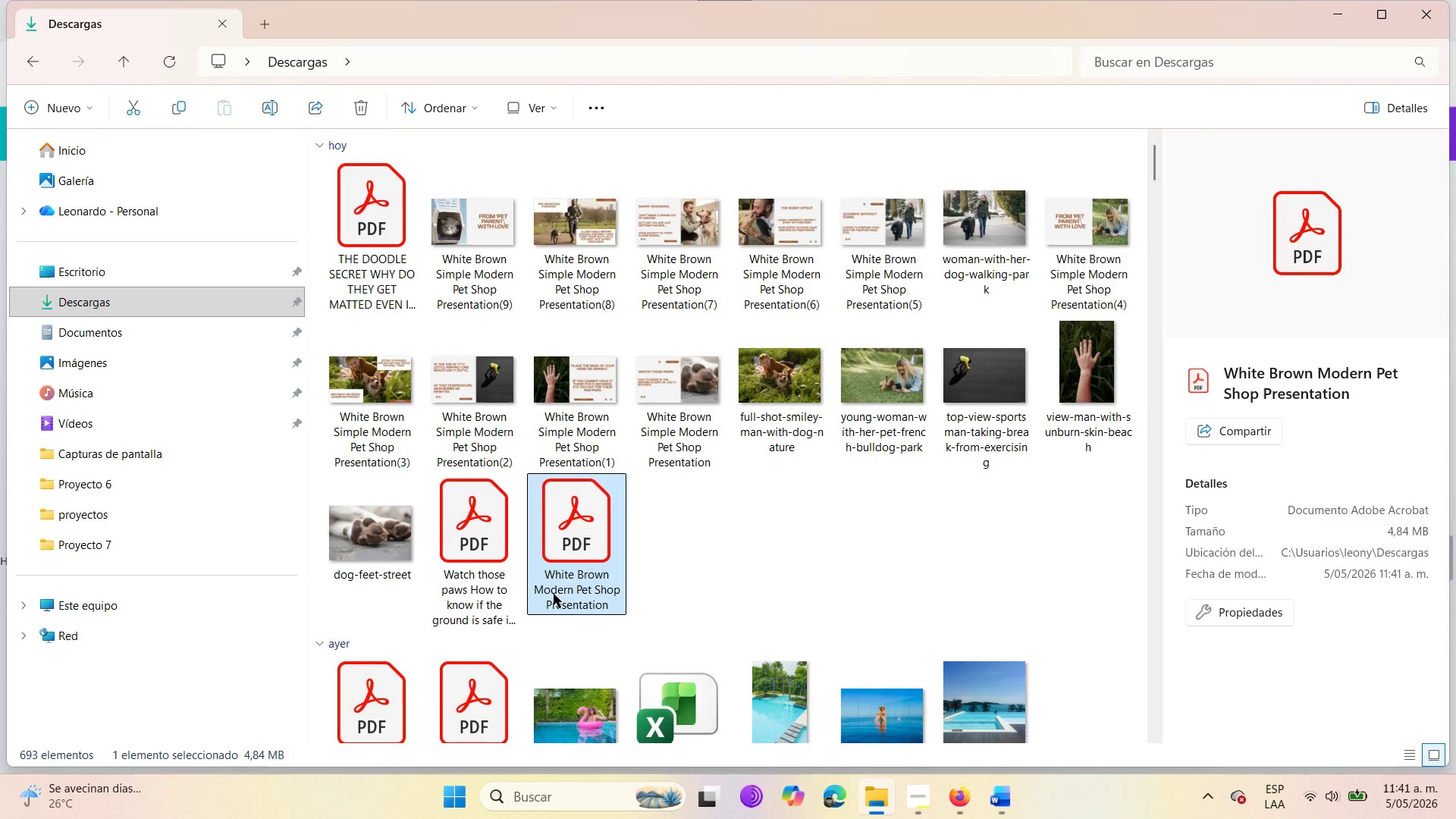 
right_click([554, 594])
 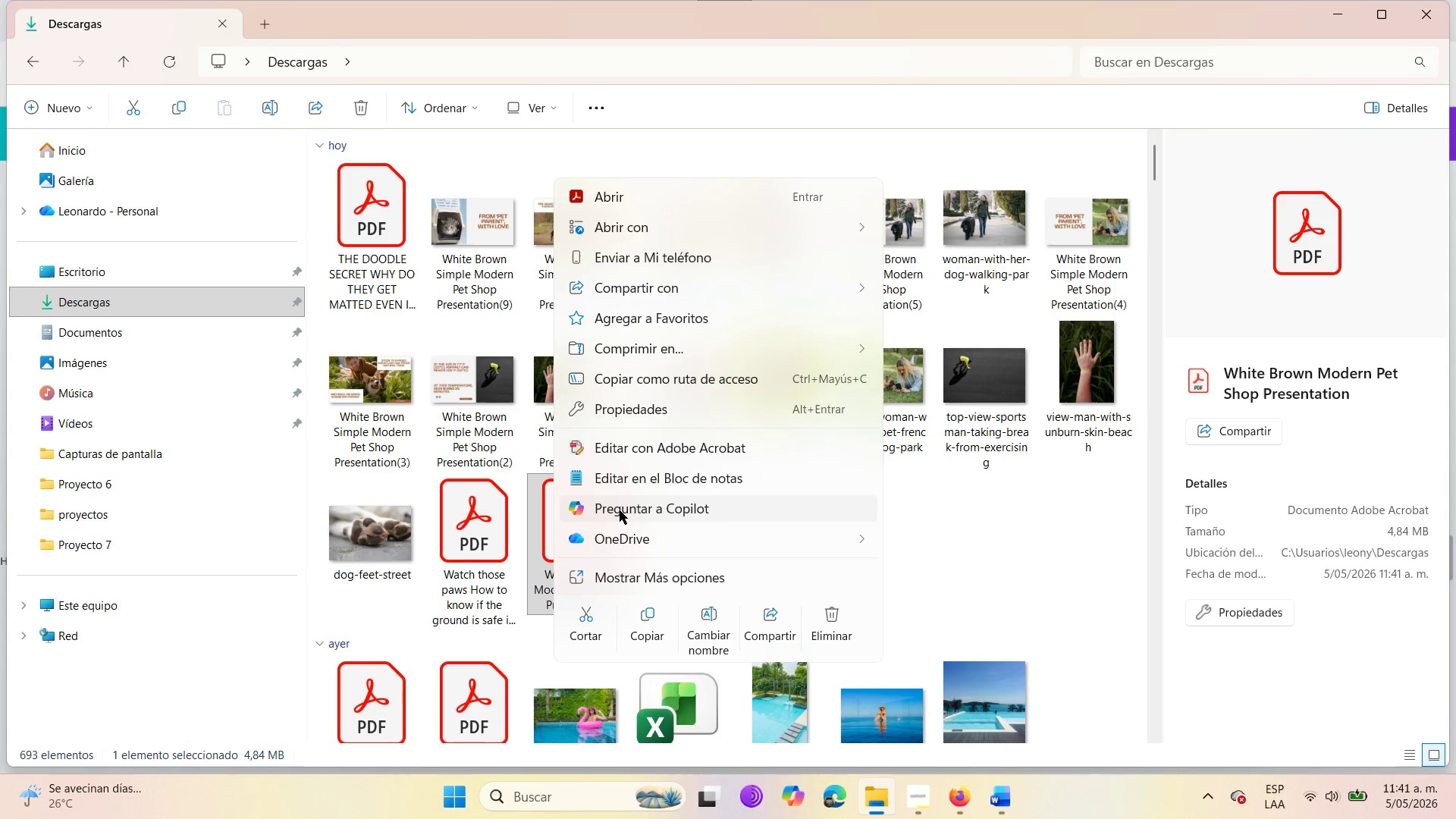 
left_click([713, 632])
 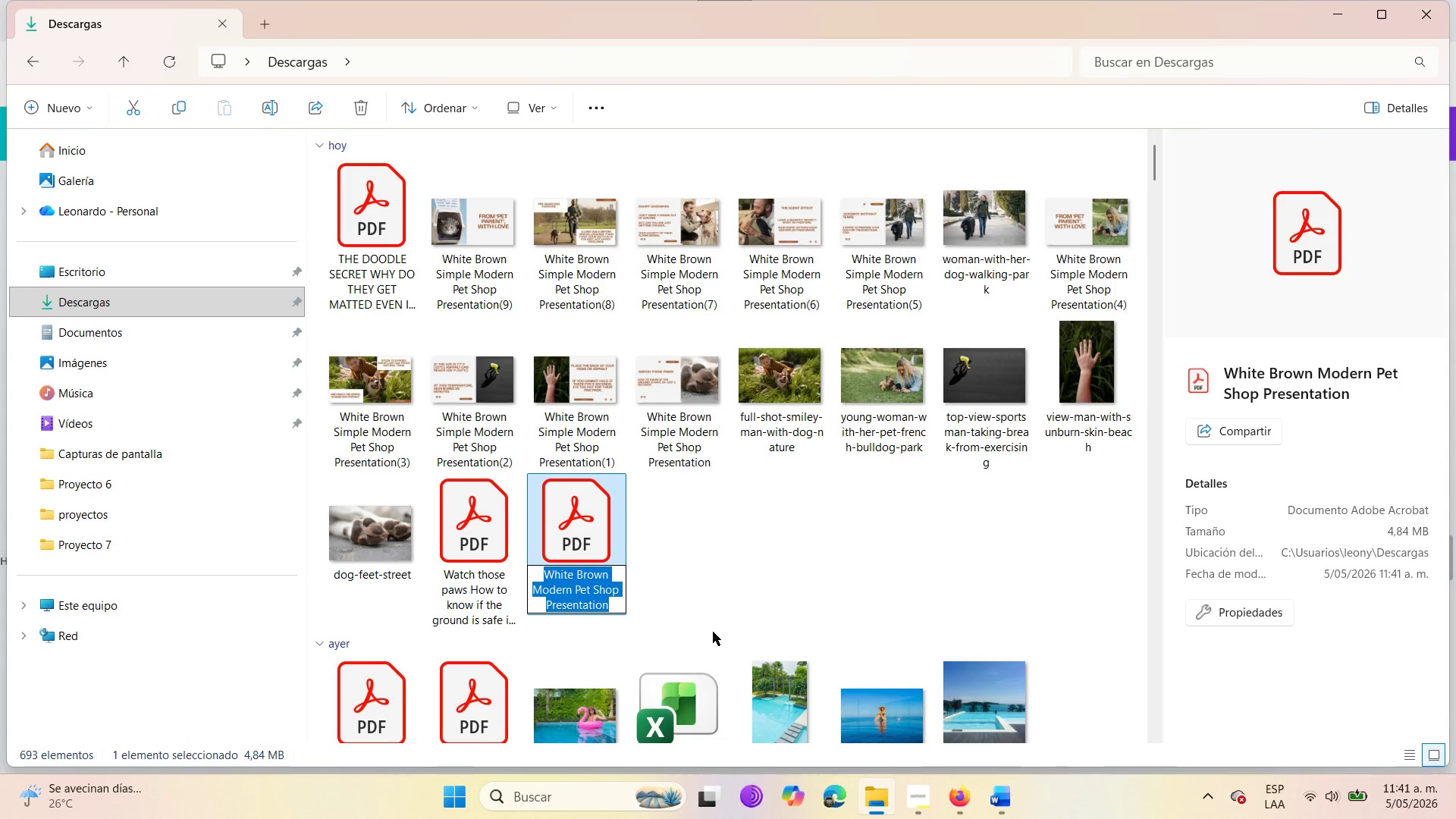 
key(Backspace)
 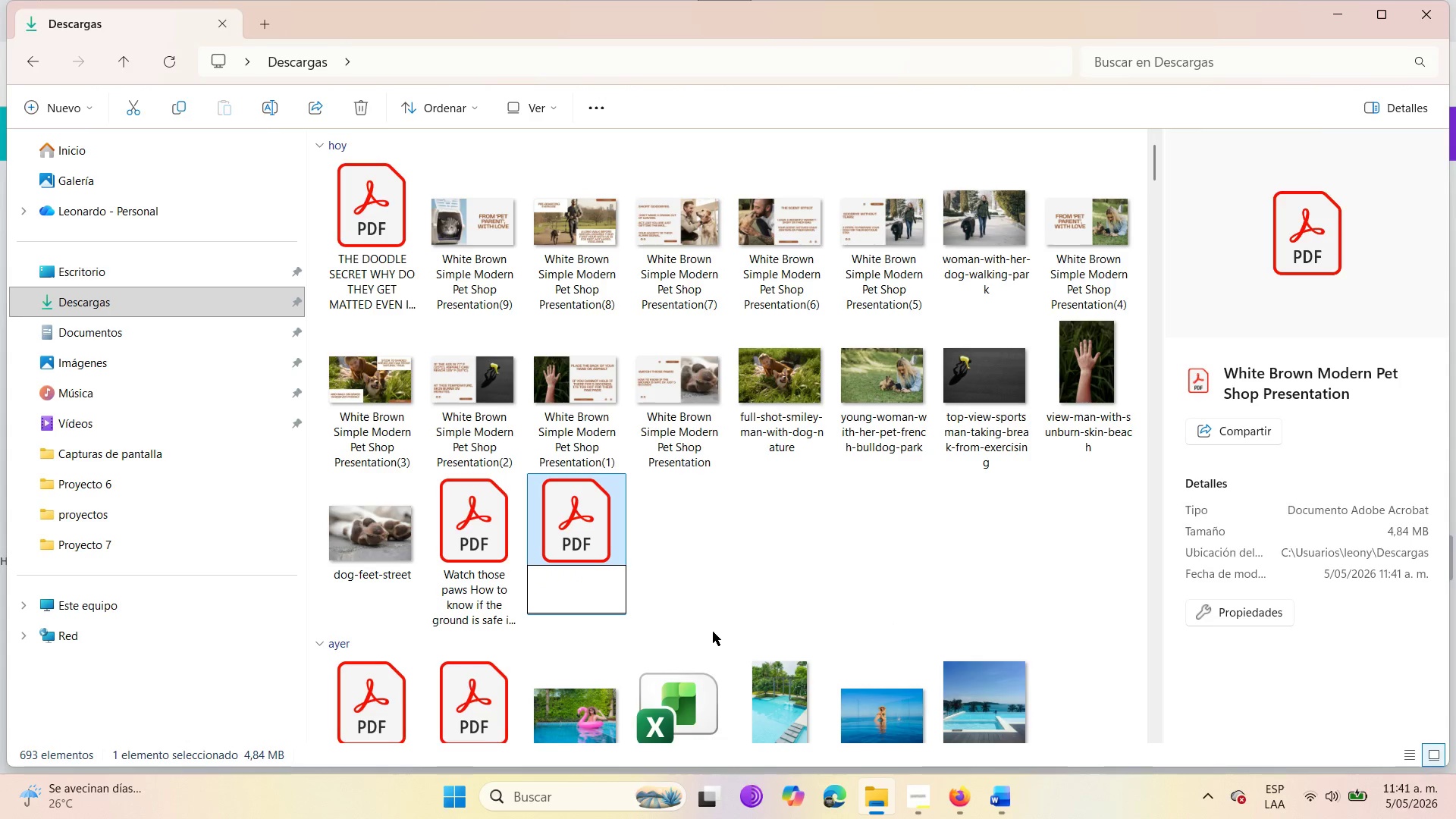 
key(Control+V)
 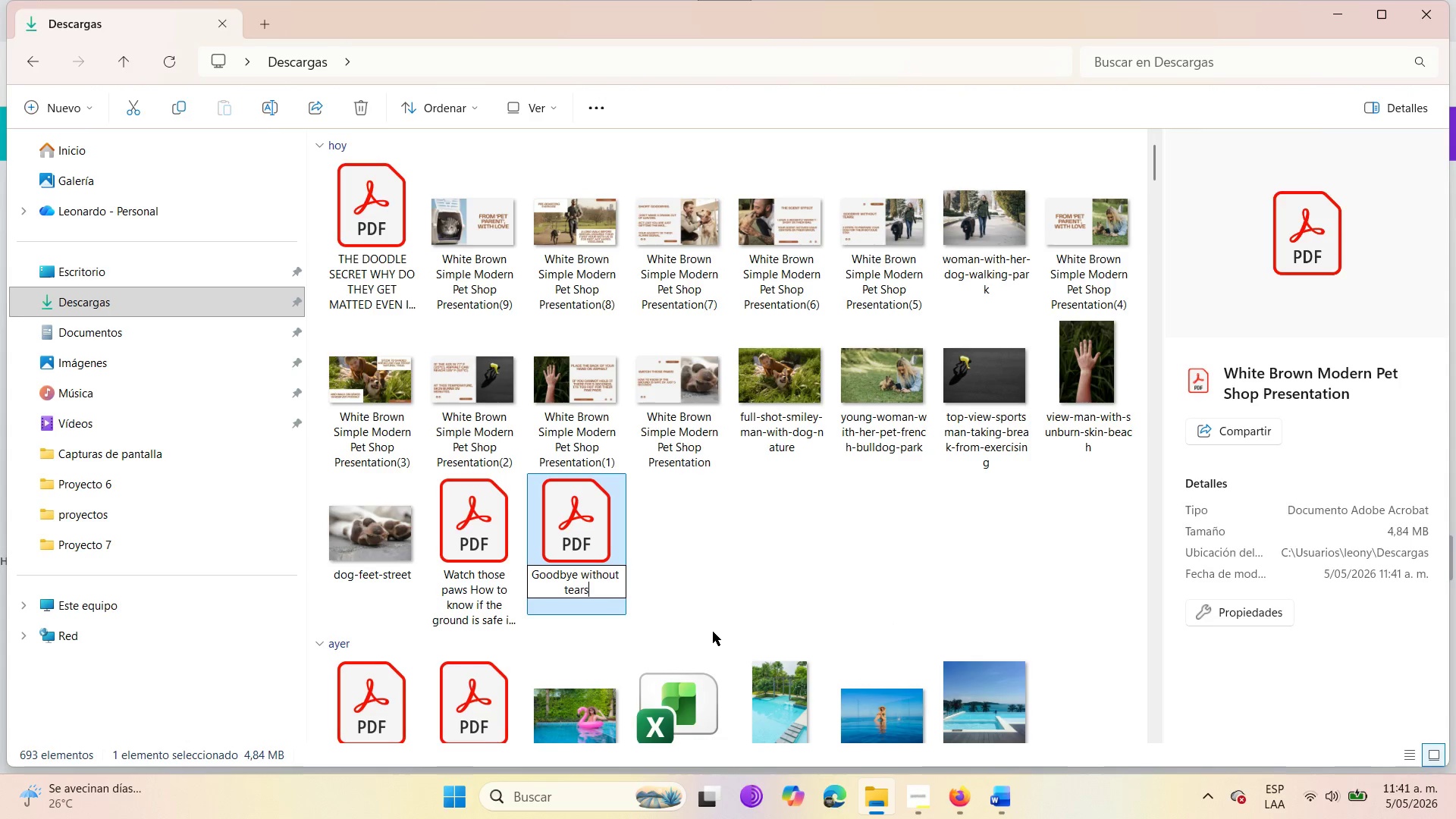 
key(Period)
 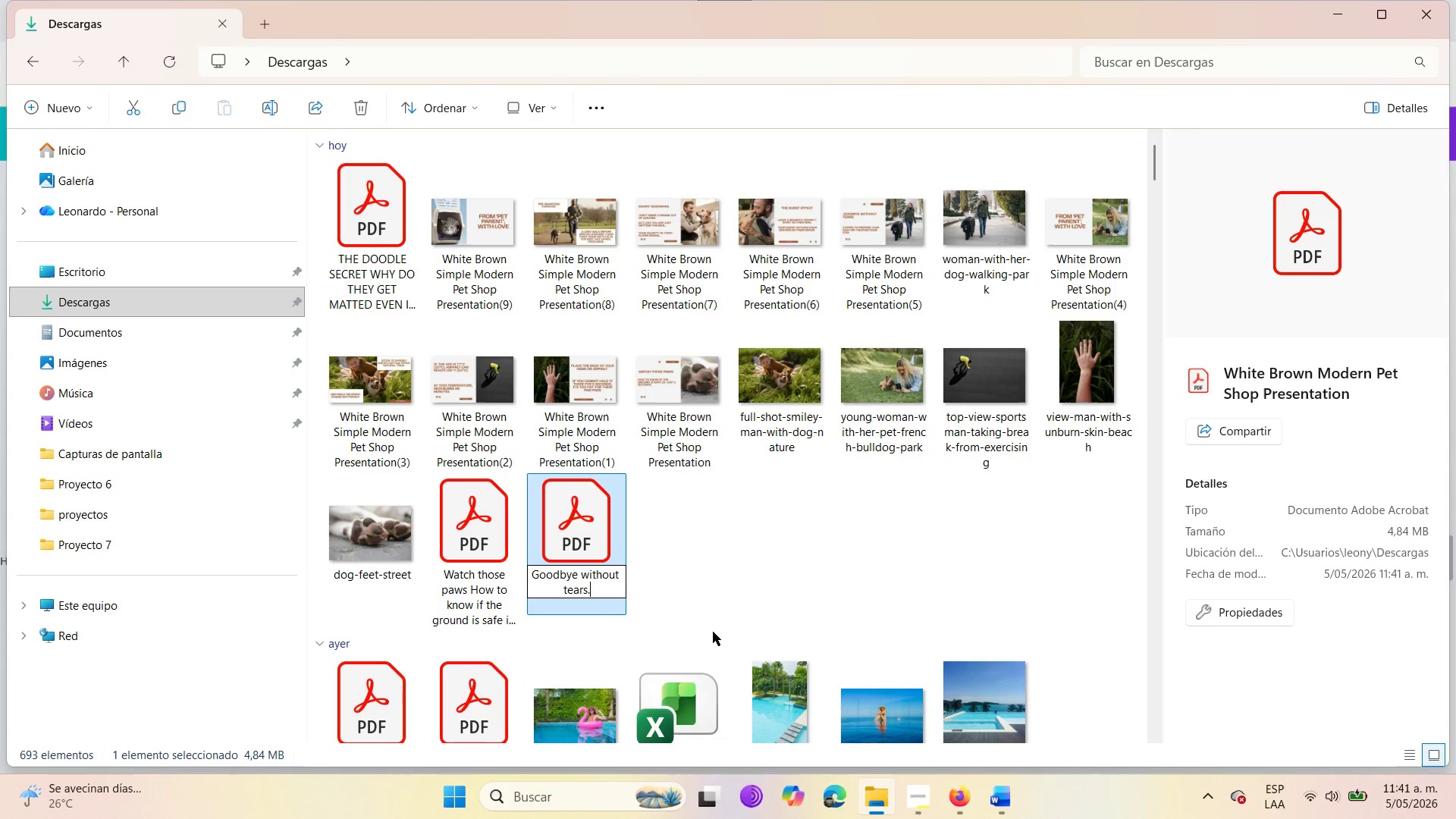 
key(Space)
 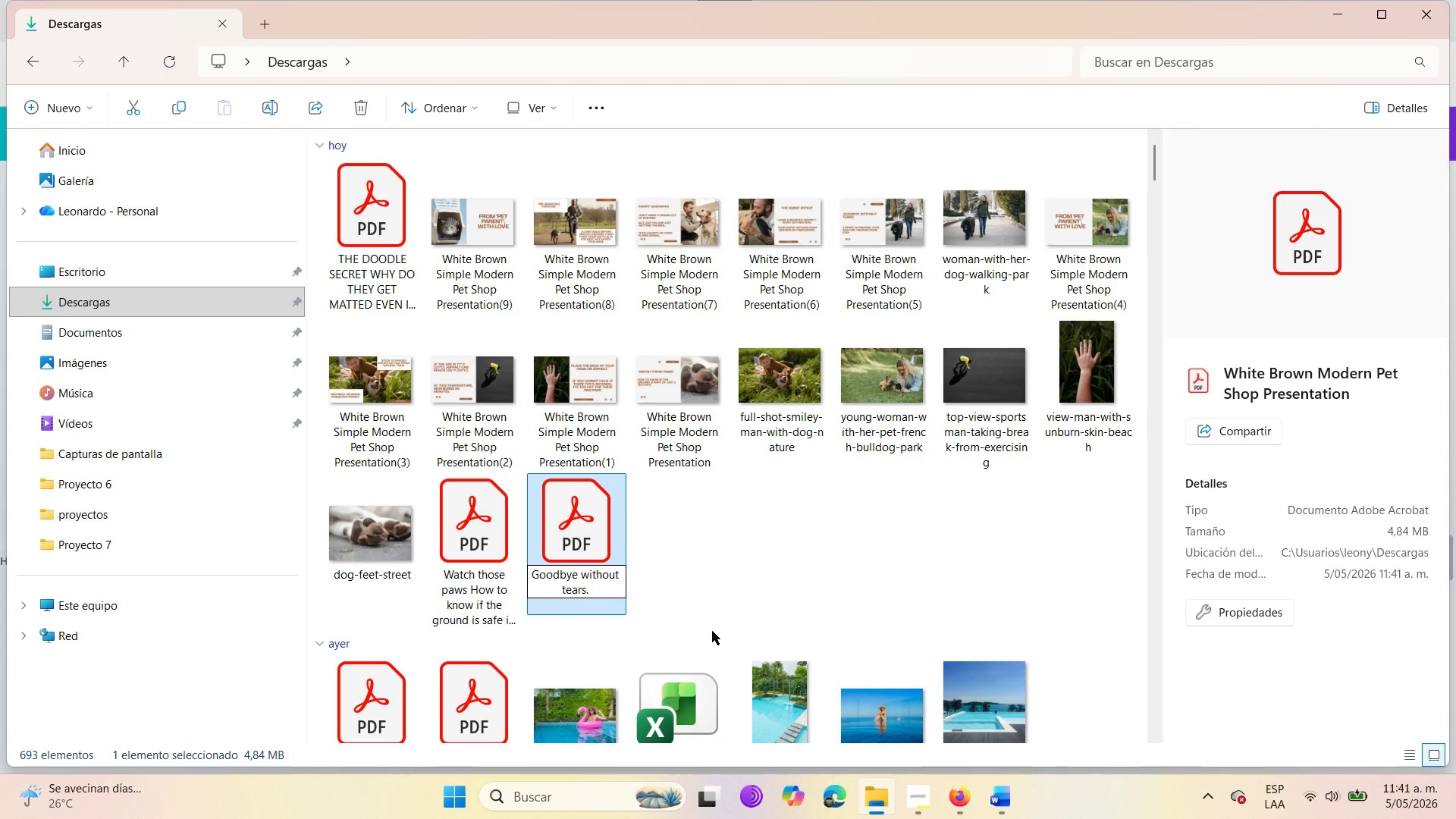 
left_click([739, 589])
 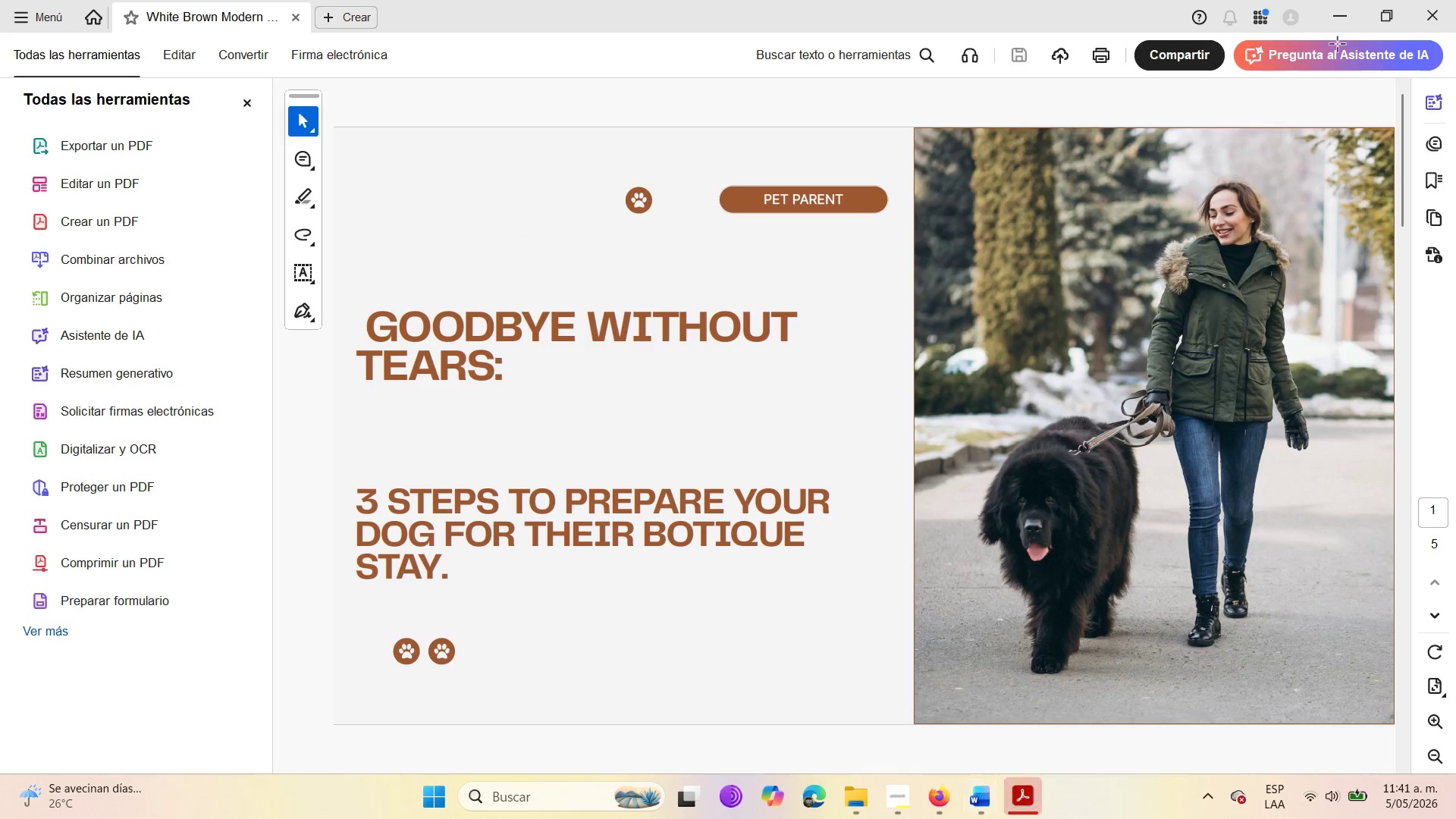 
left_click([1425, 27])
 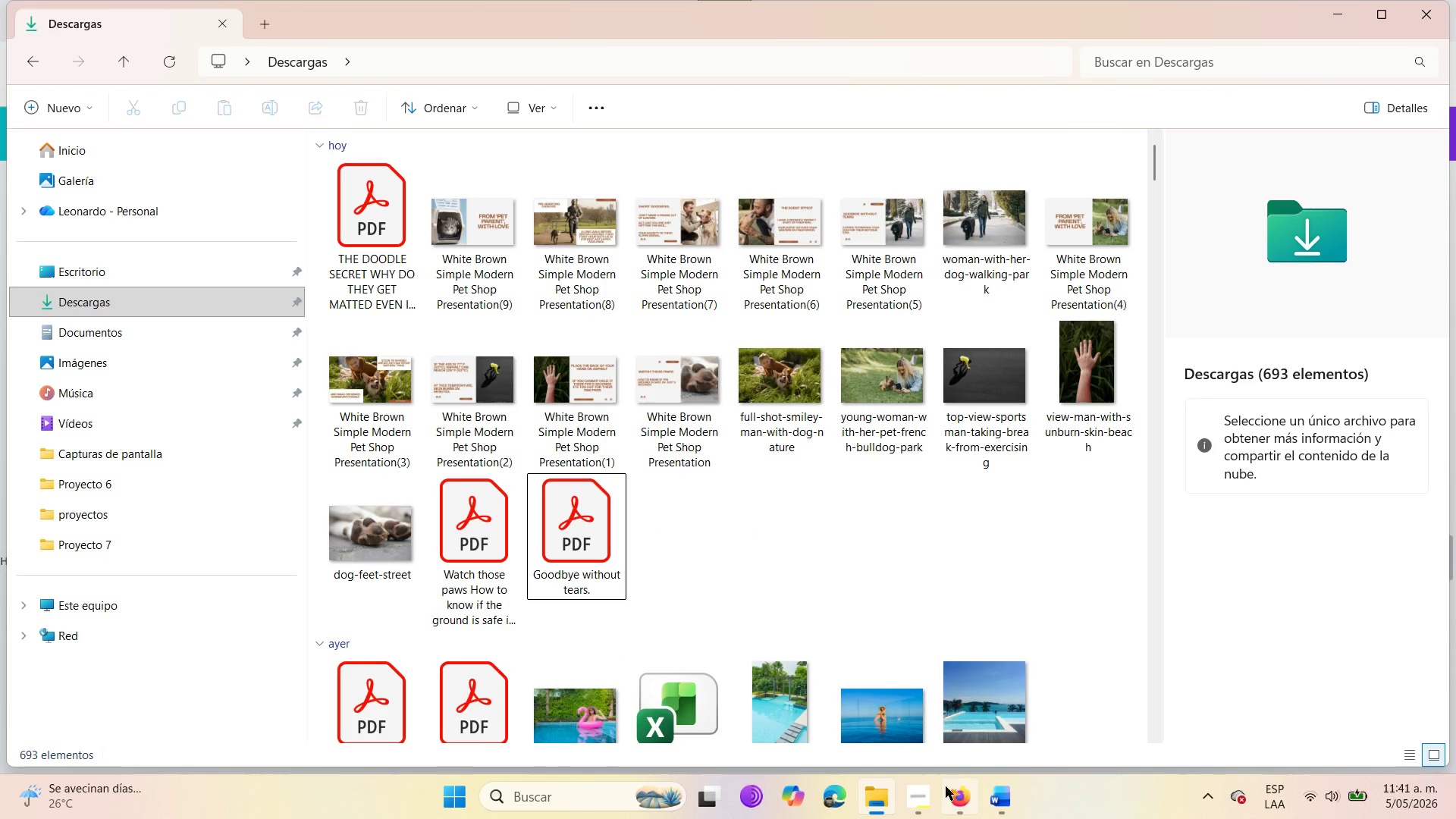 
left_click([959, 794])
 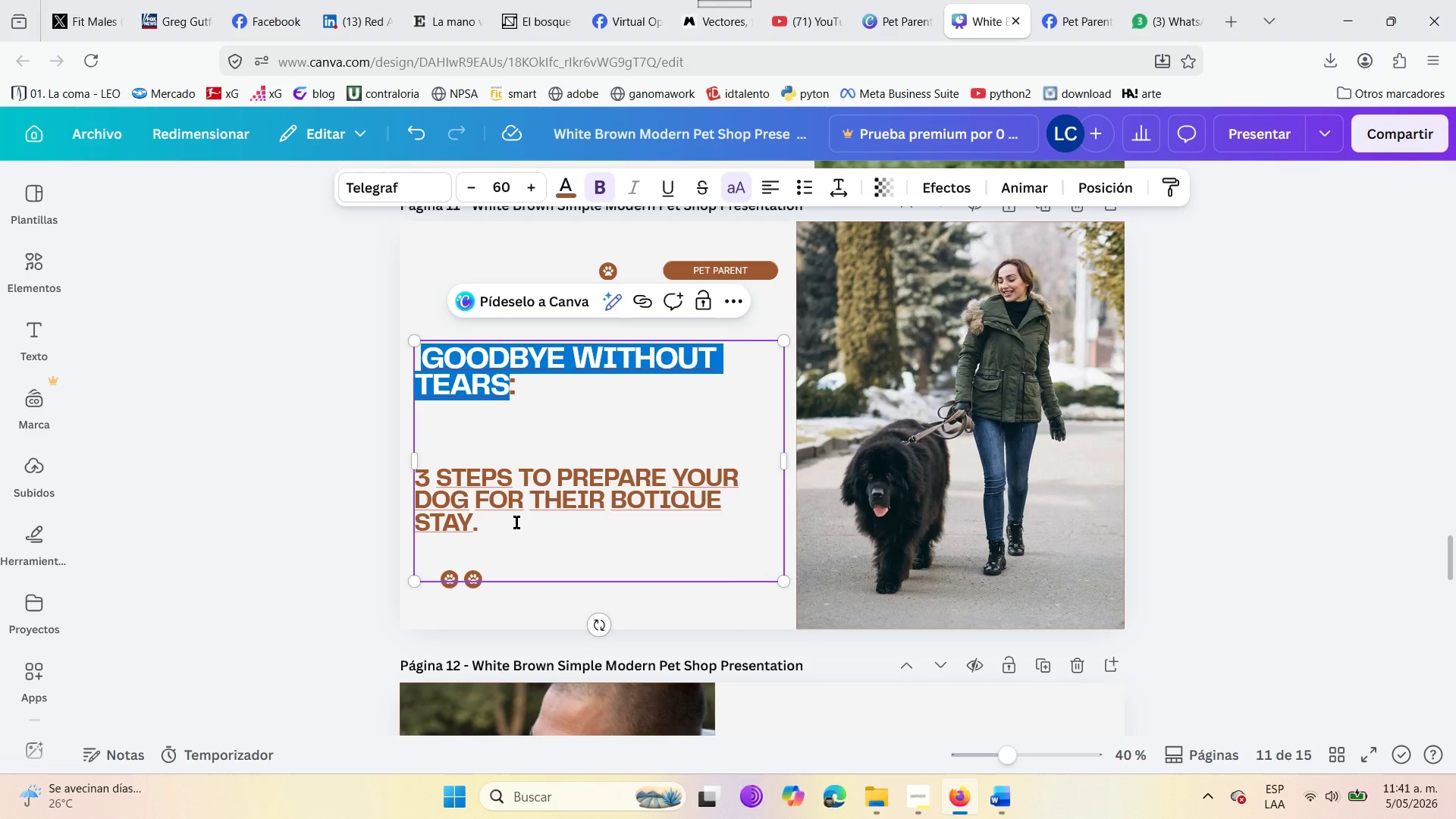 
left_click_drag(start_coordinate=[507, 522], to_coordinate=[416, 478])
 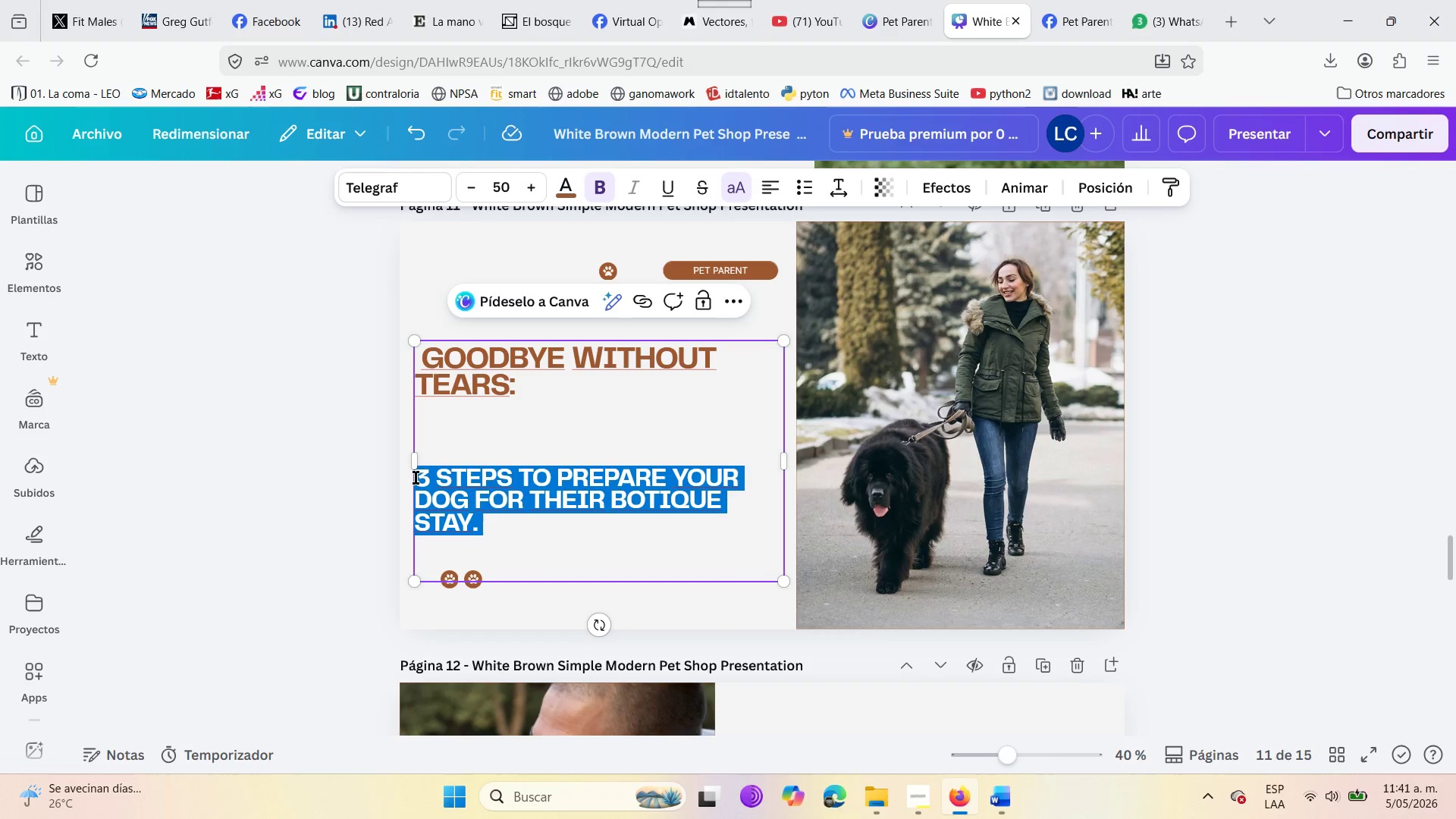 
key(Control+C)
 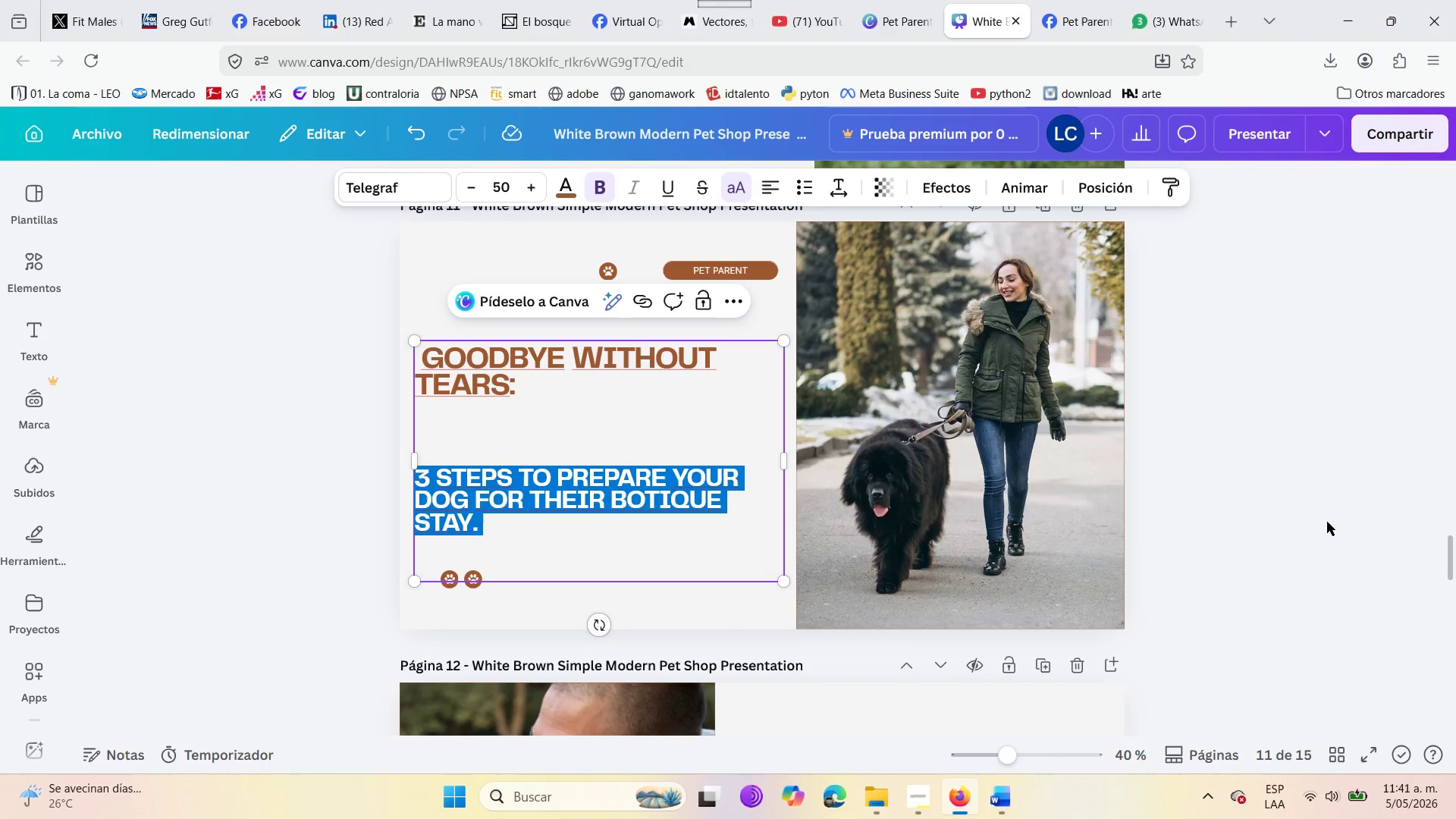 
left_click([1282, 473])
 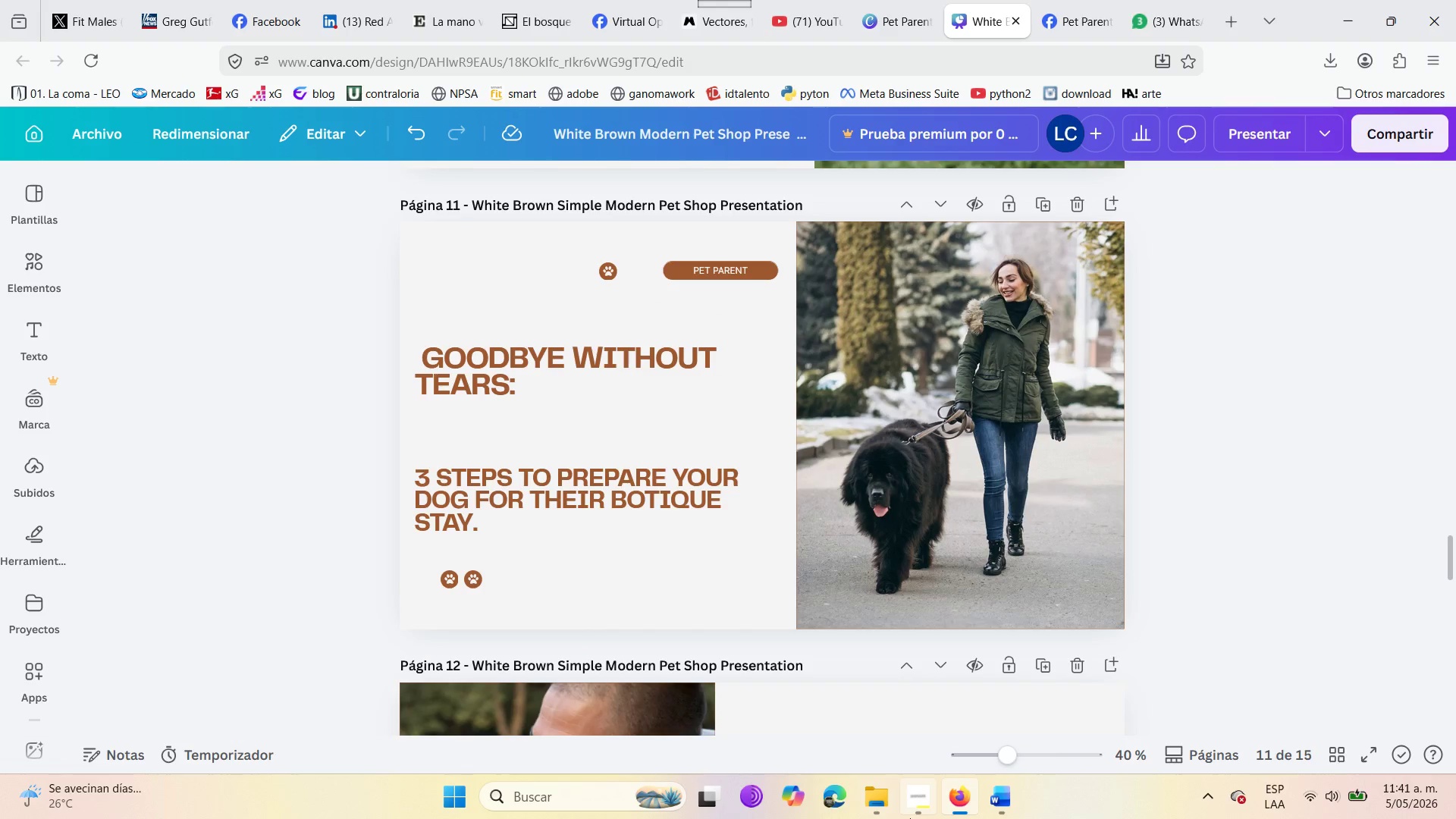 
left_click([886, 808])
 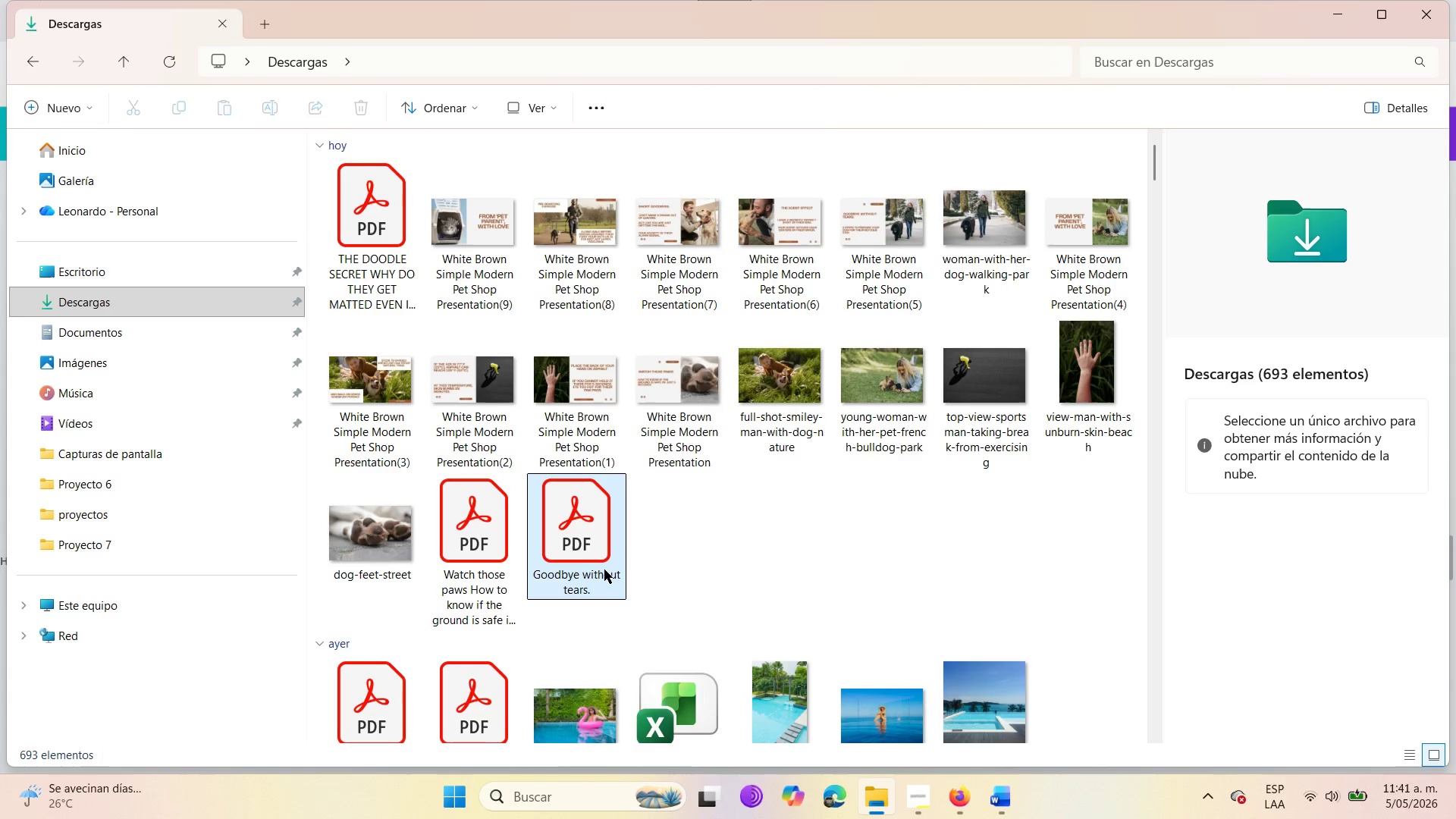 
right_click([604, 571])
 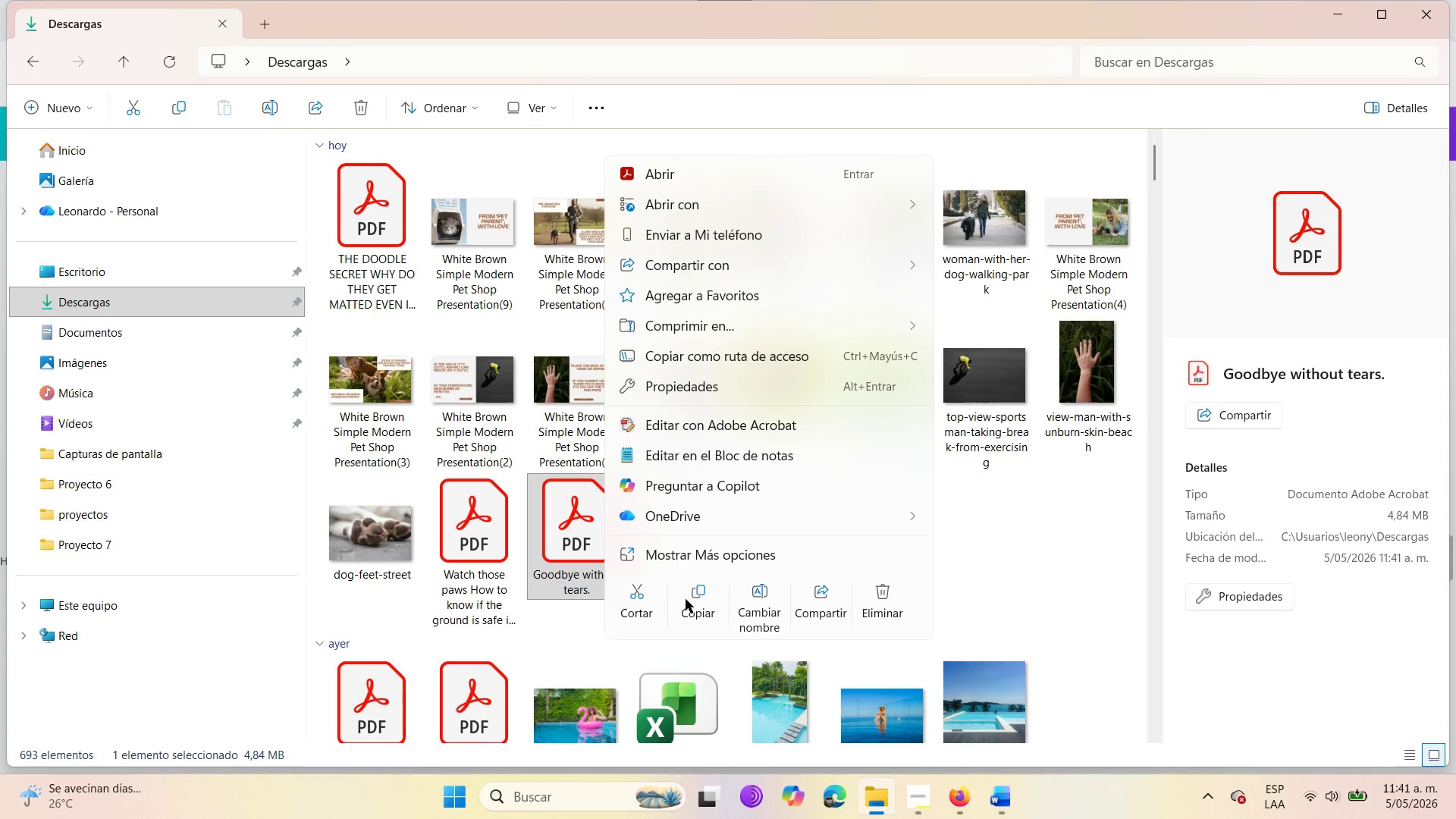 
left_click([742, 618])
 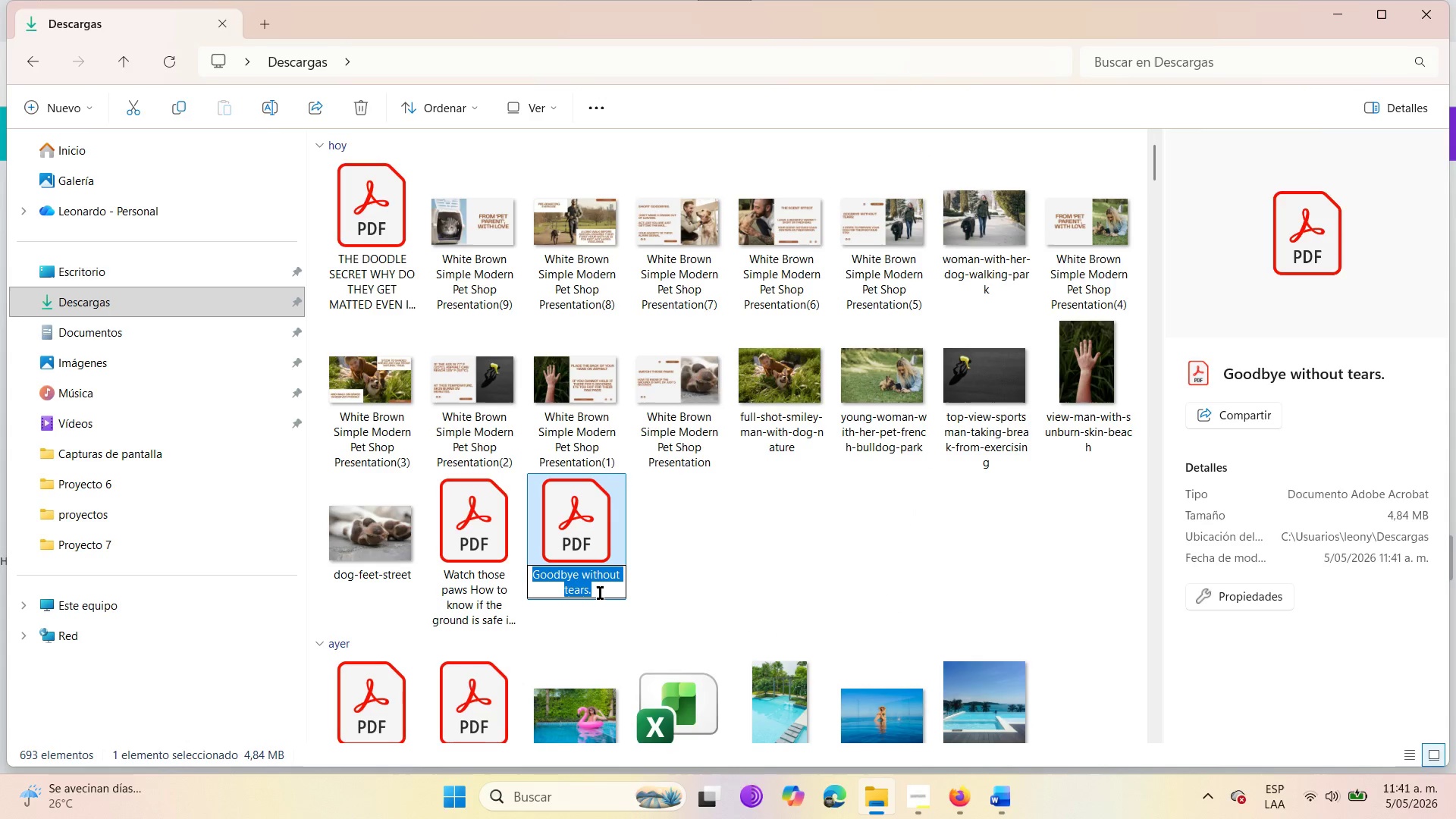 
left_click([599, 590])
 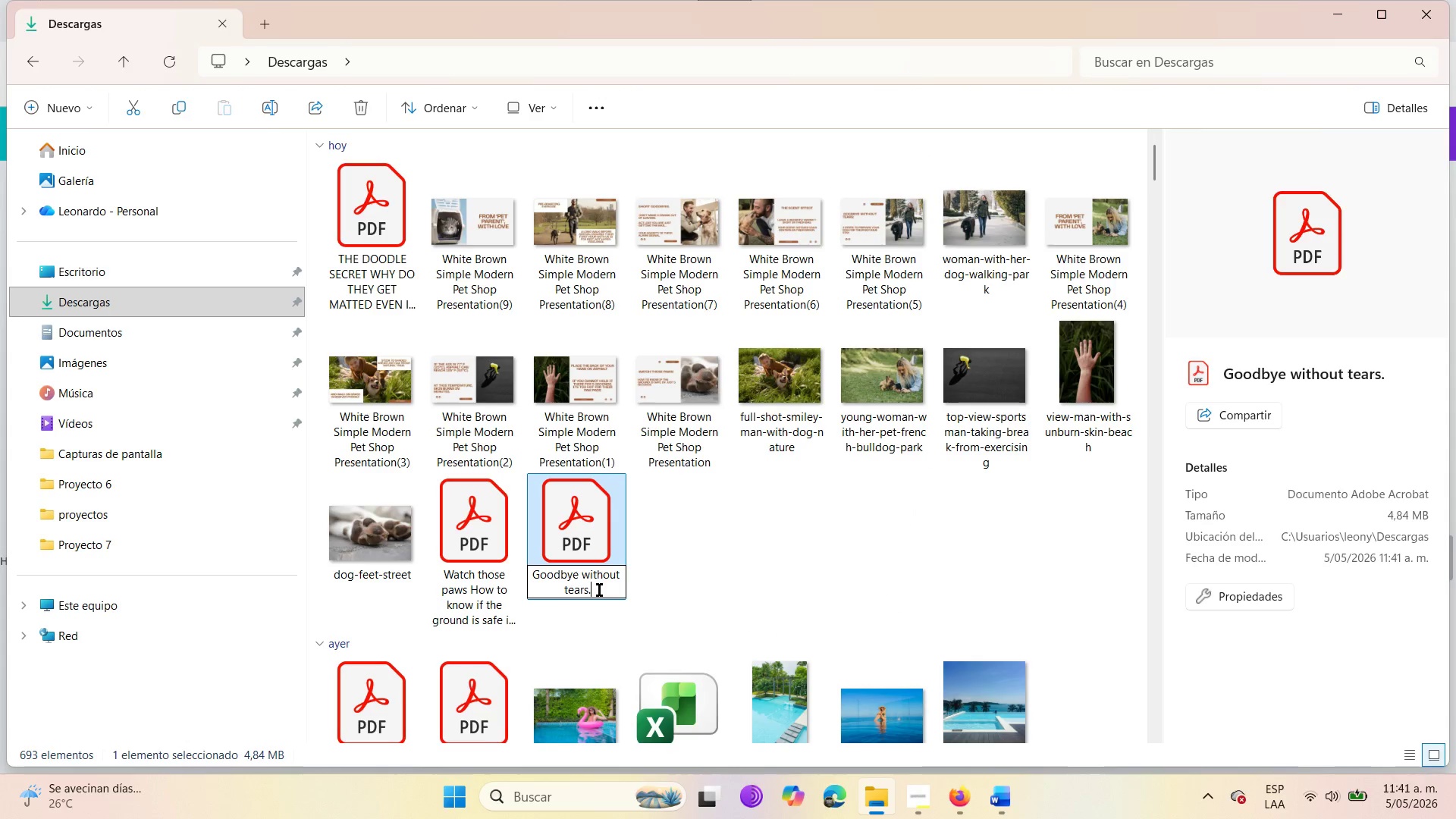 
key(Backspace)
 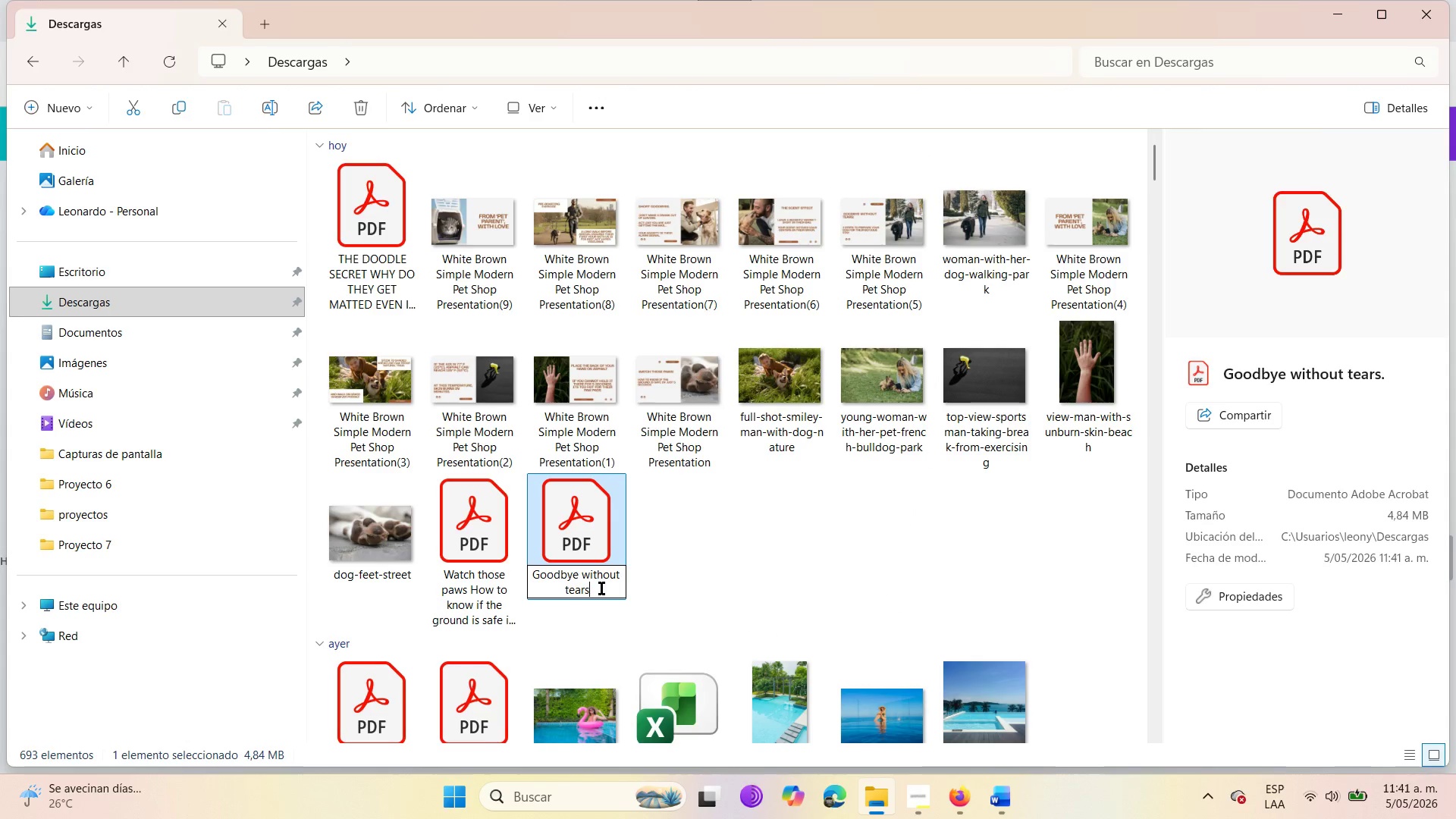 
key(Space)
 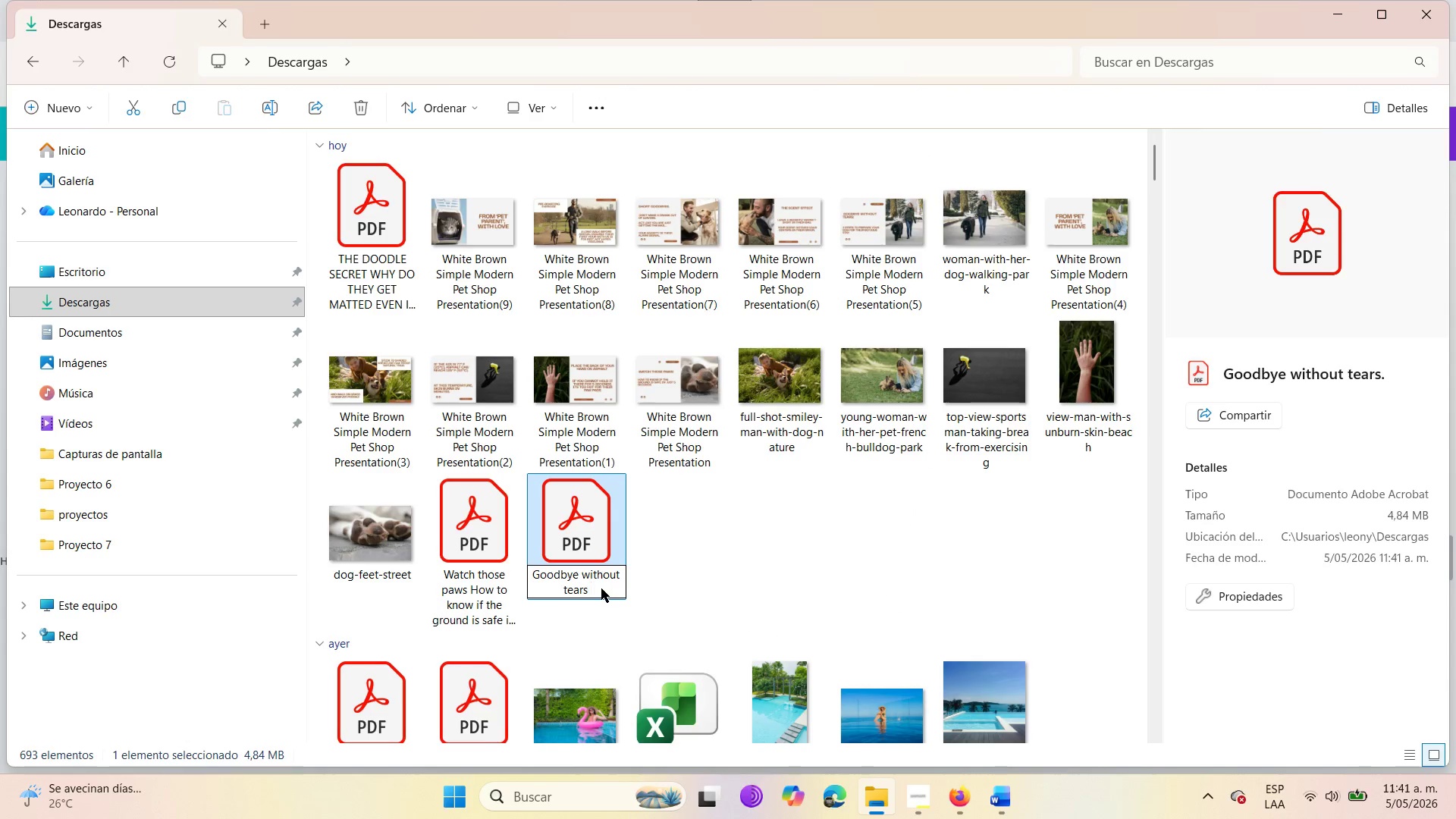 
key(Control+V)
 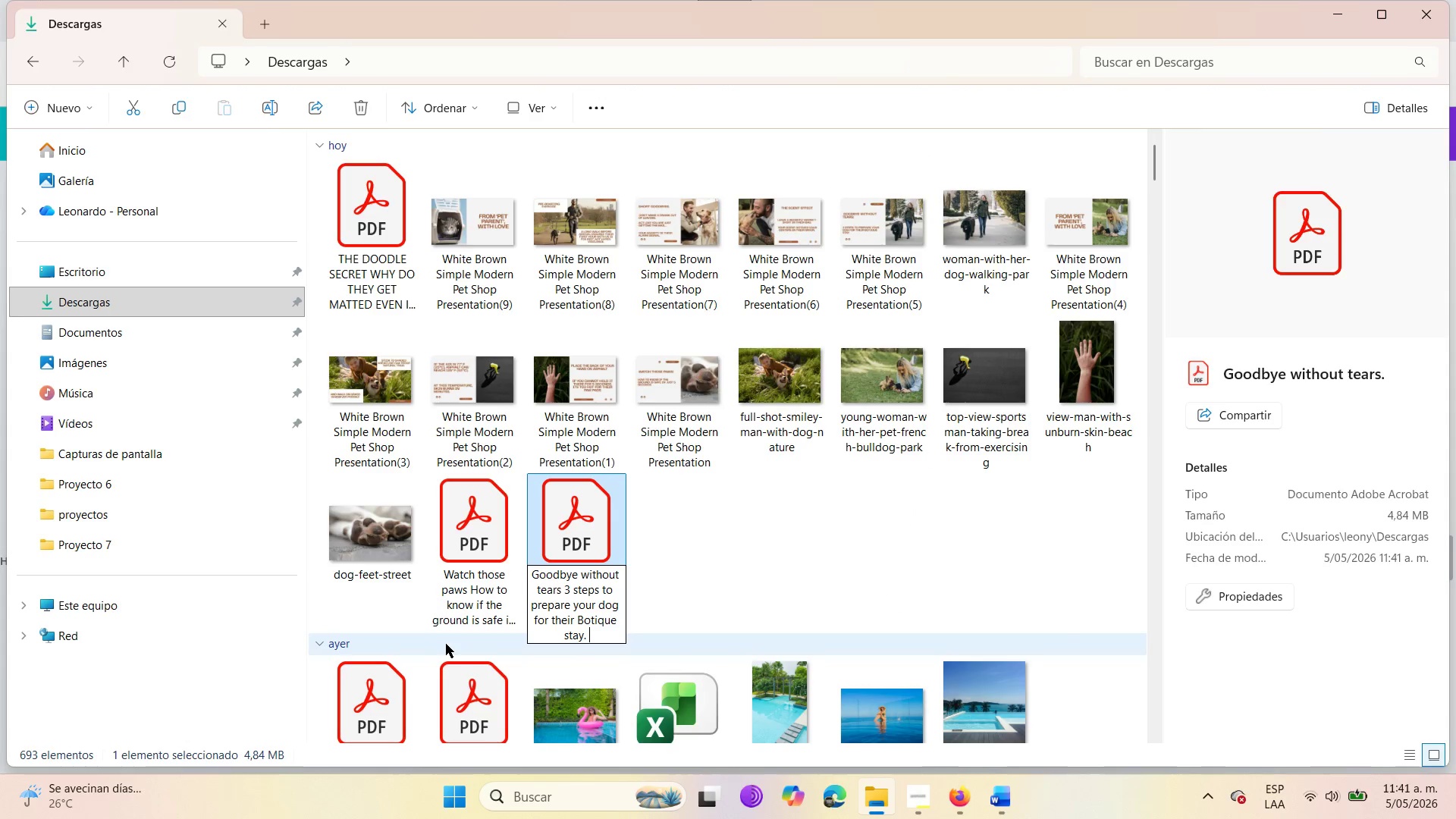 
key(Backspace)
 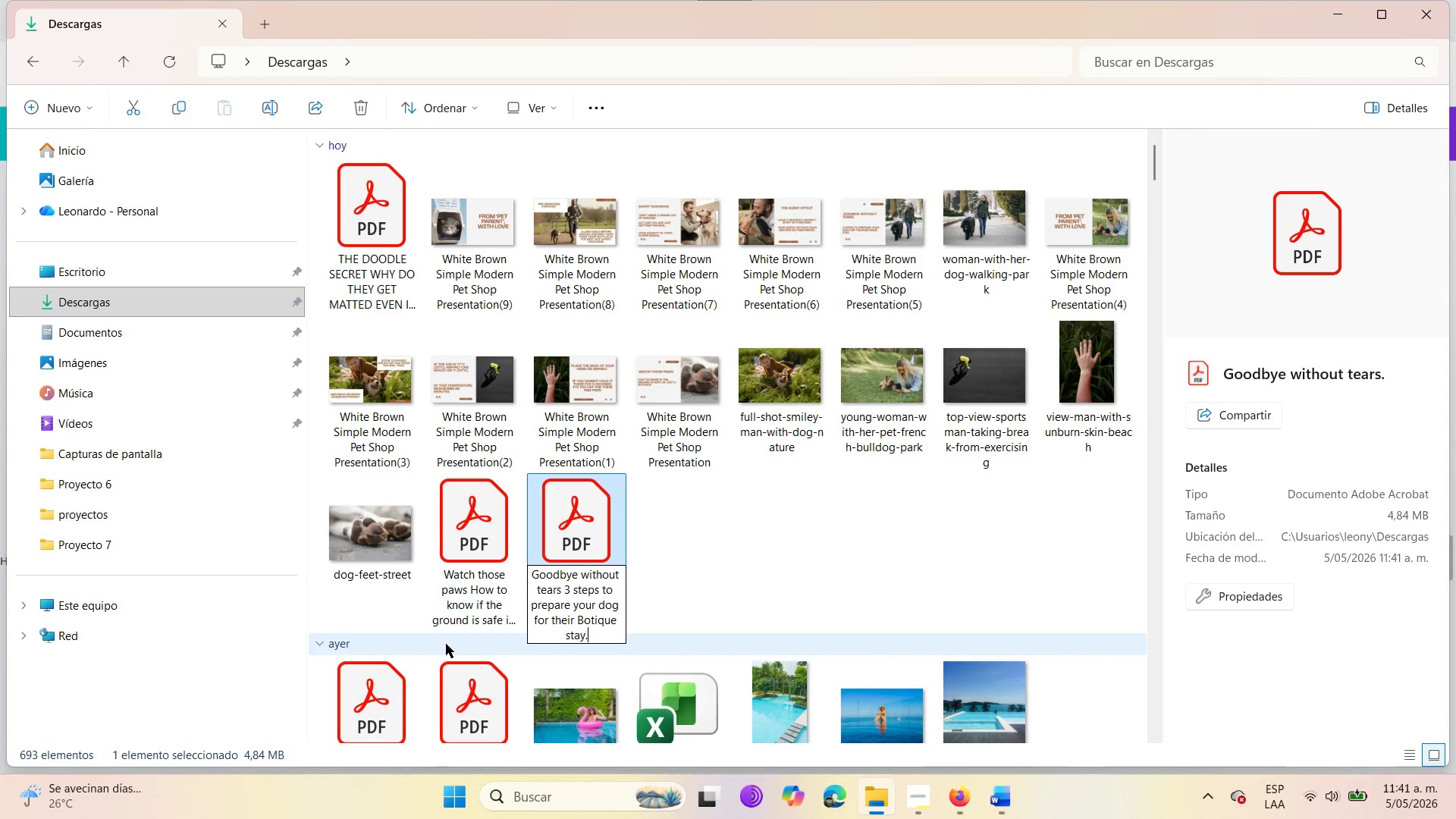 
key(Backspace)
 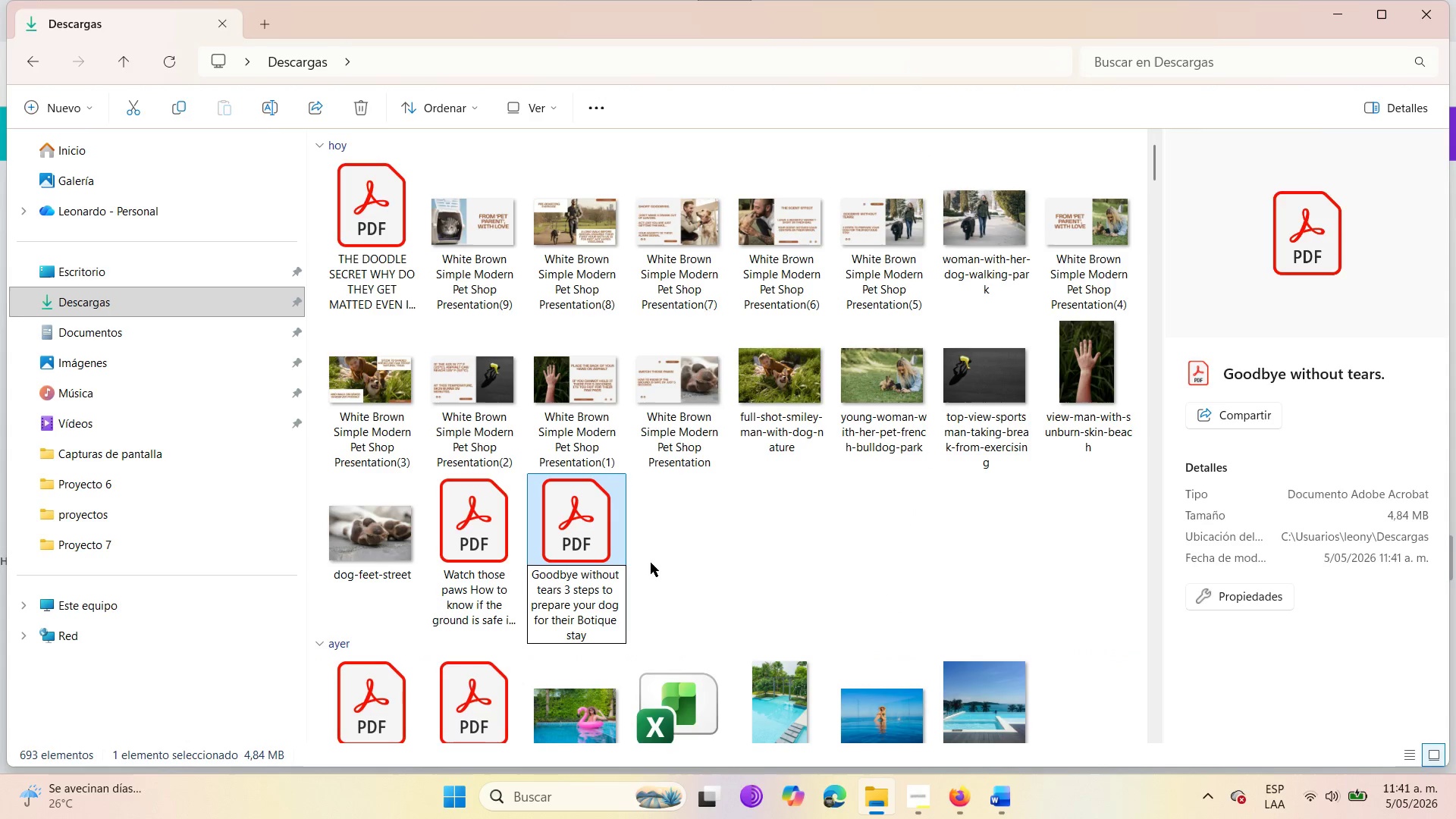 
left_click([821, 536])
 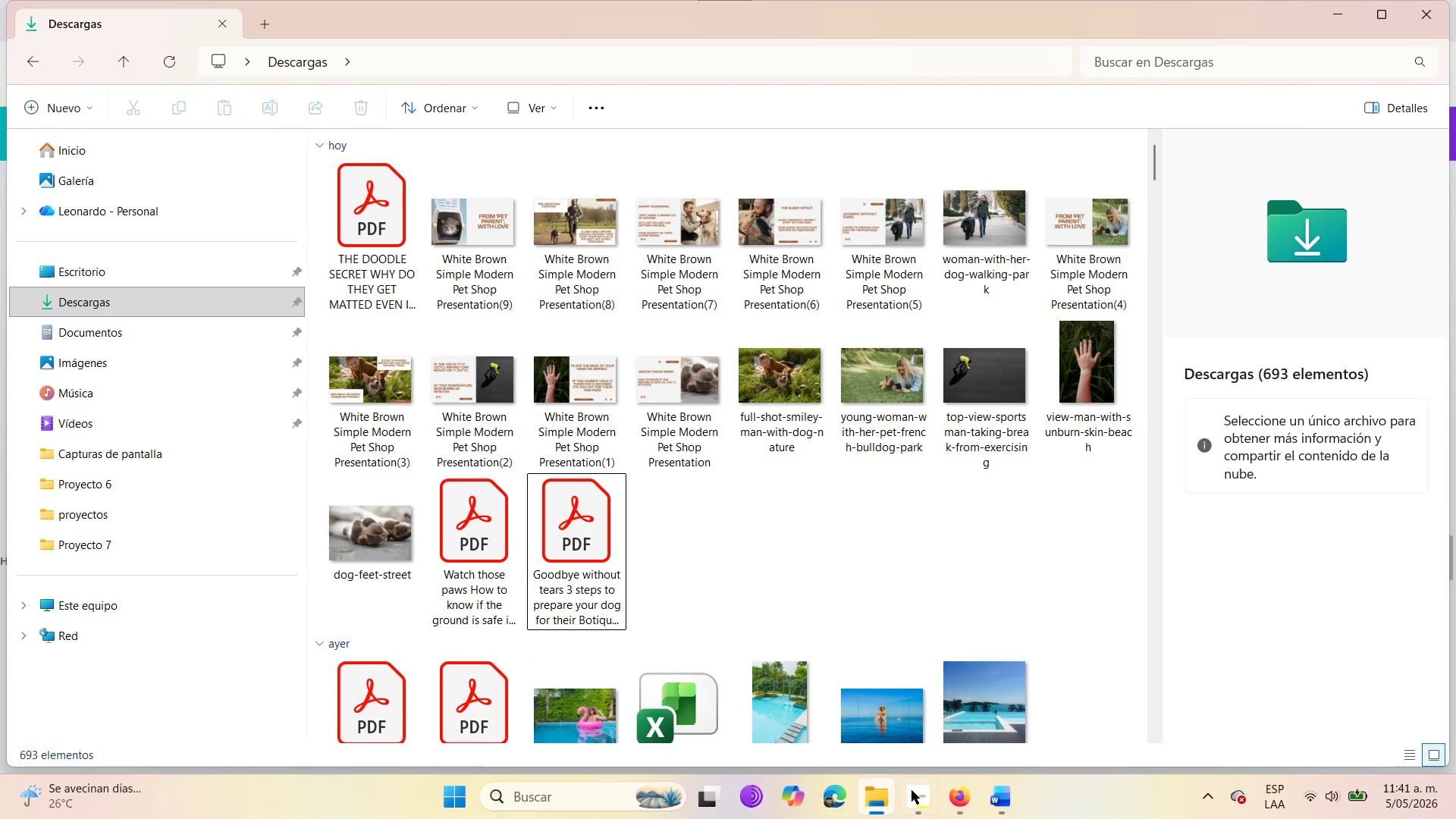 
left_click([962, 805])
 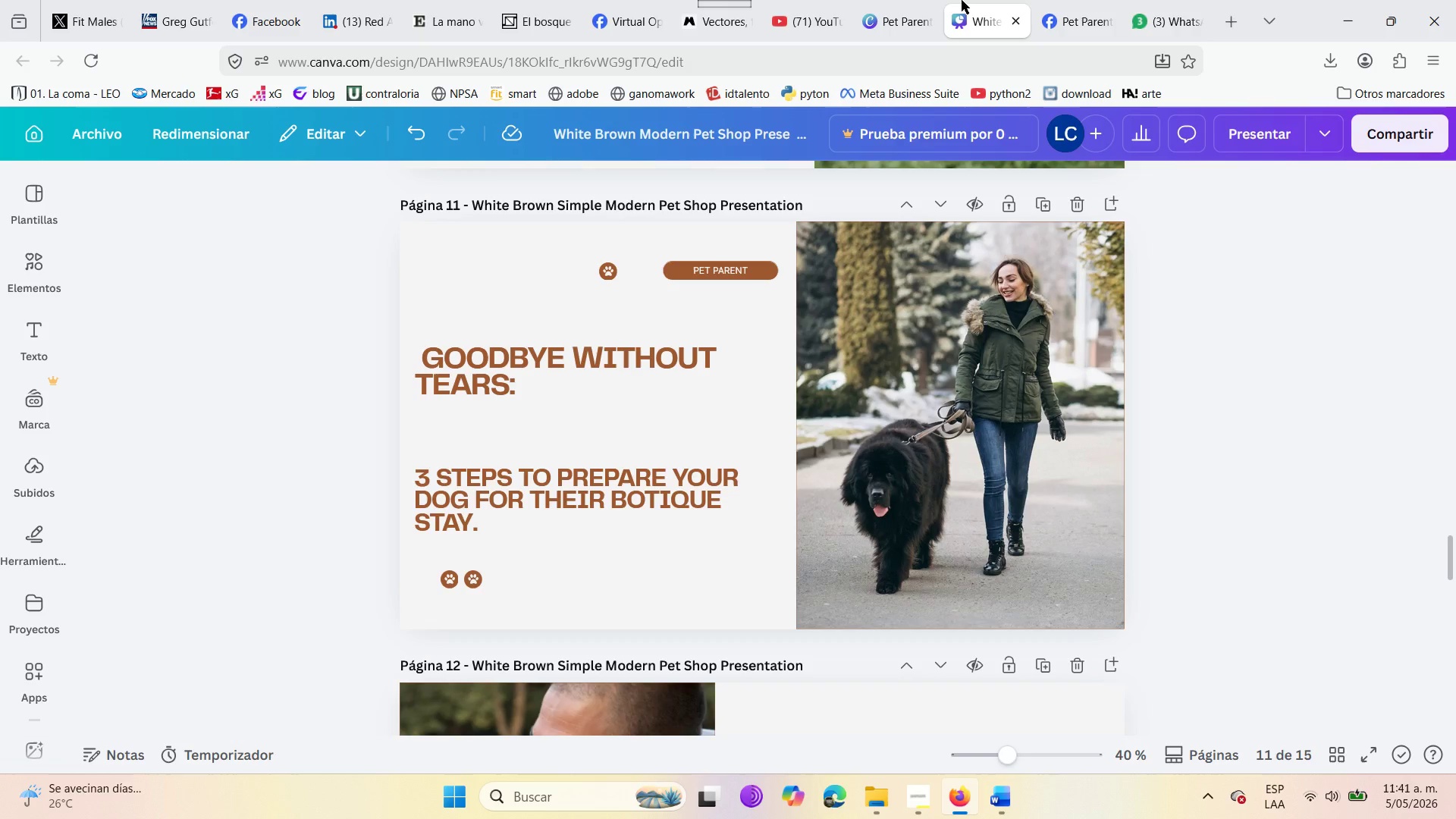 
left_click([924, 0])
 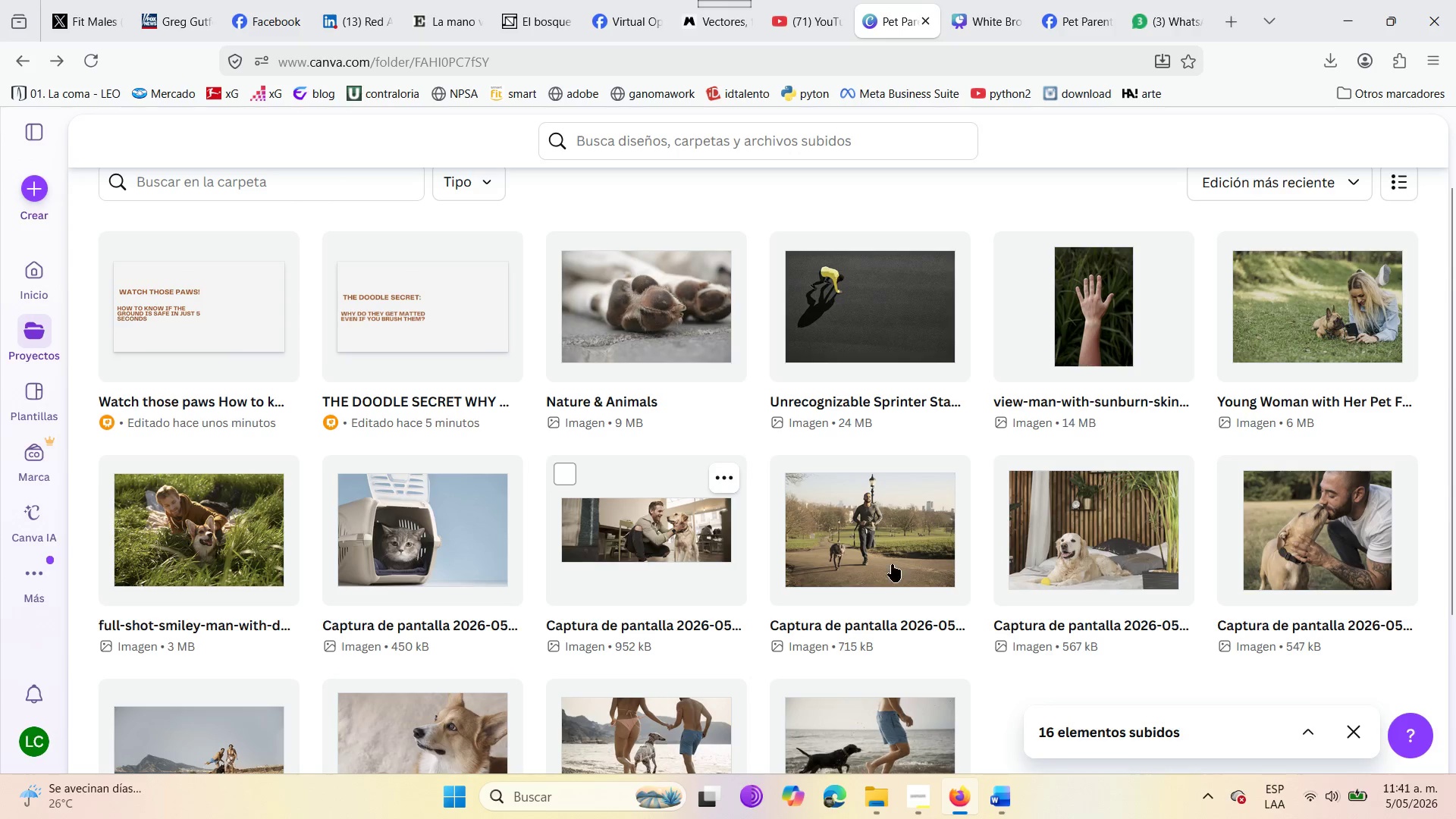 
scroll: coordinate [975, 634], scroll_direction: down, amount: 5.0
 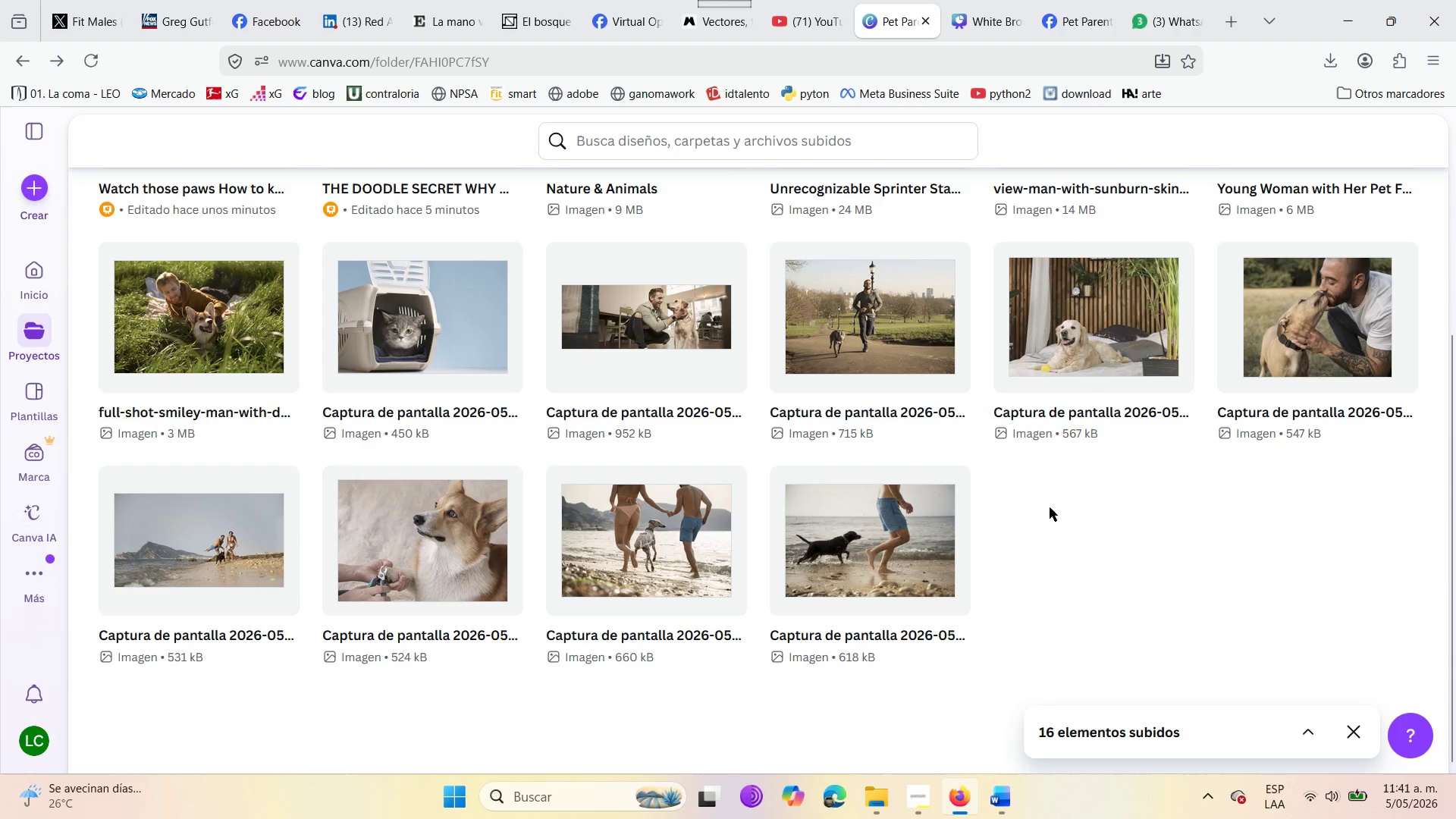 
right_click([1058, 513])
 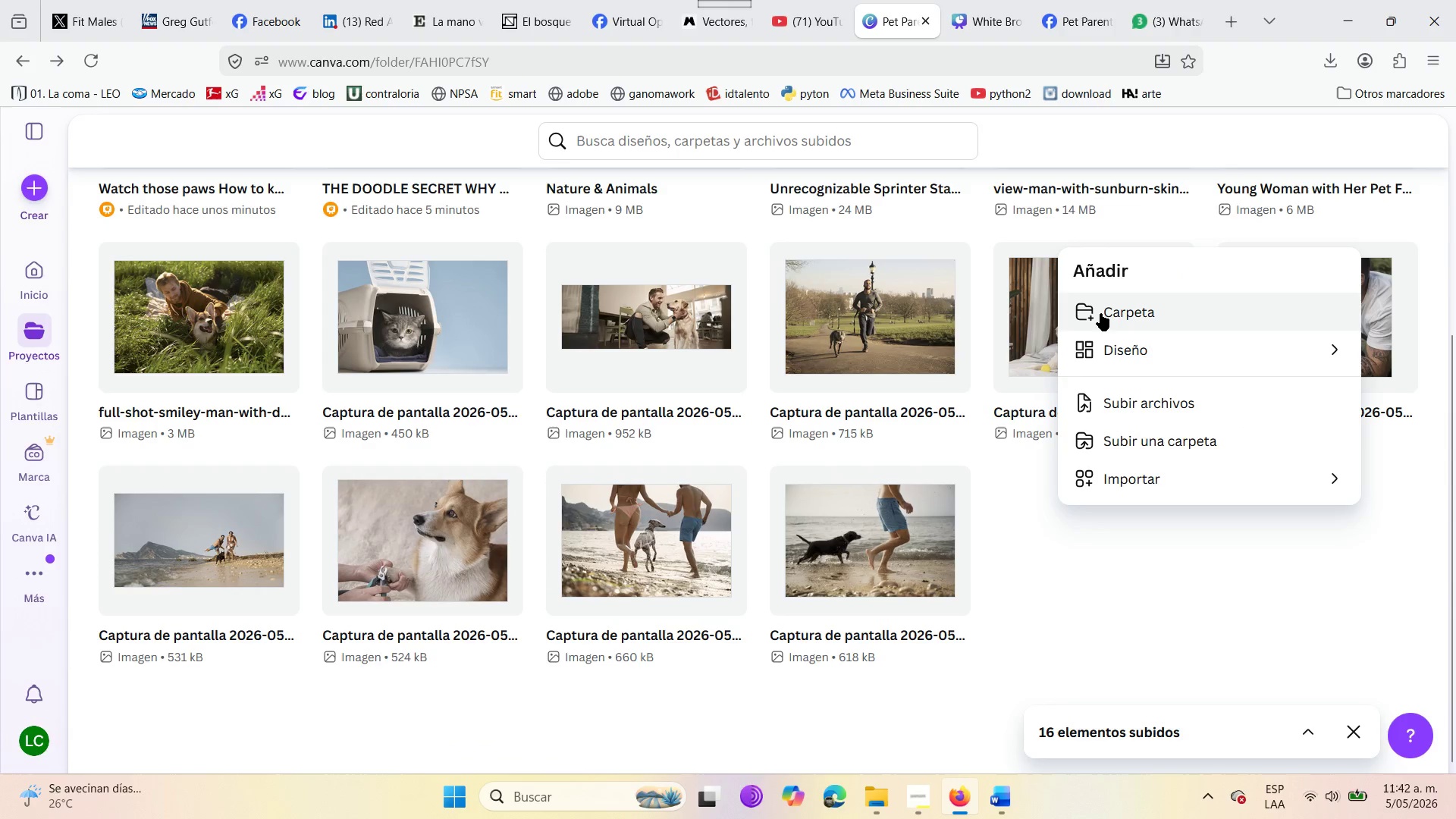 
left_click([1141, 400])
 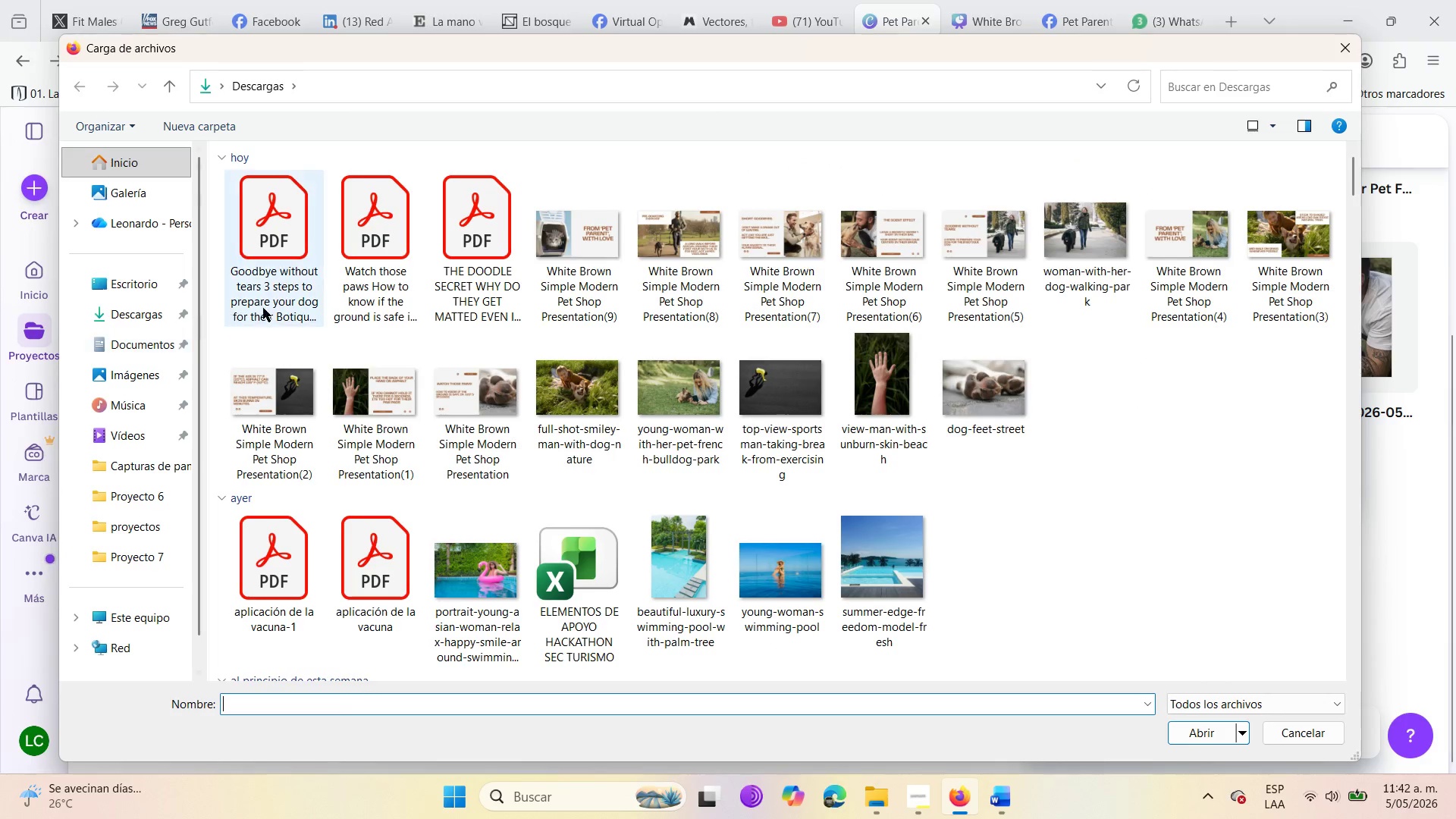 
left_click([293, 293])
 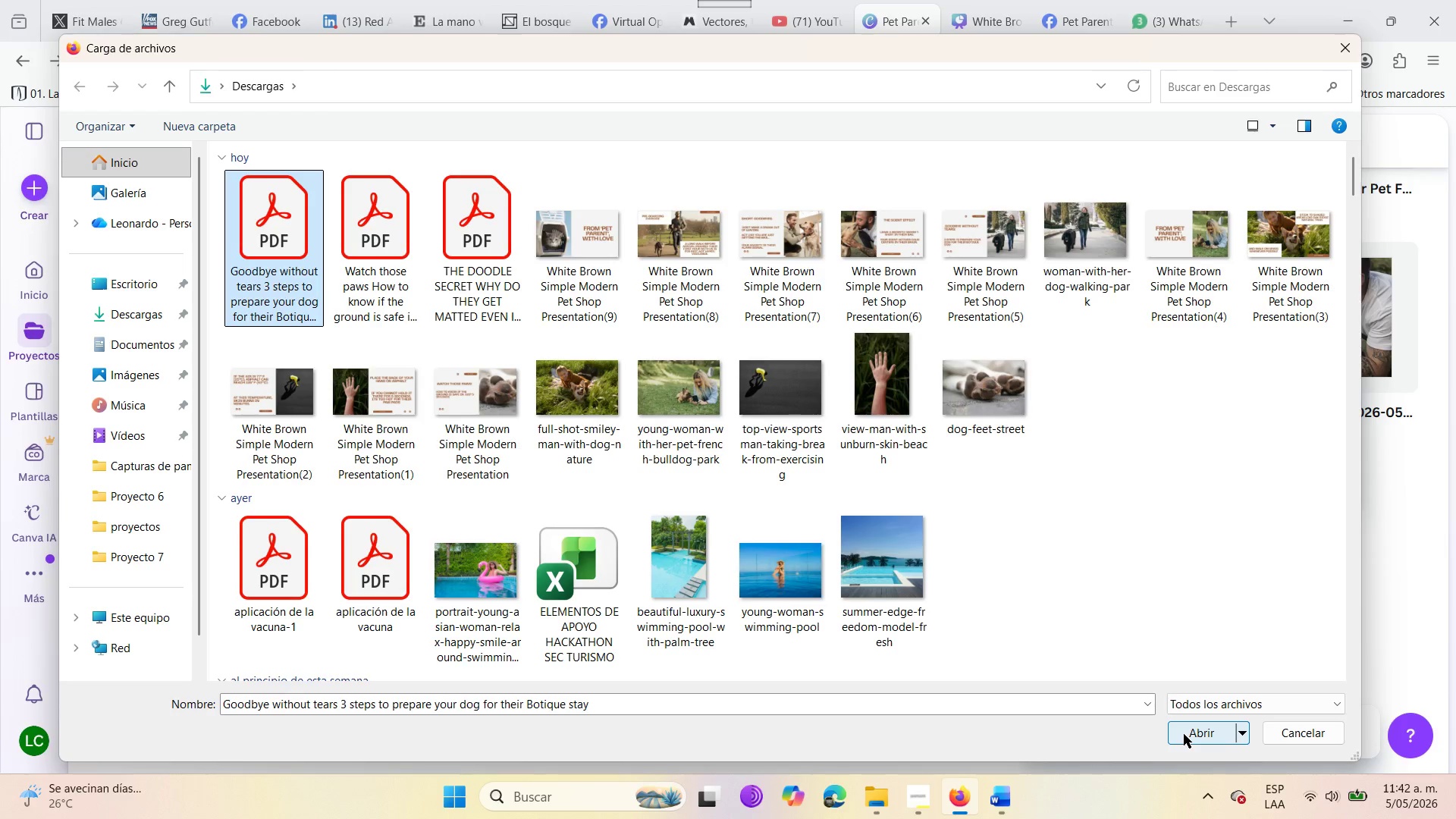 
left_click([1184, 734])
 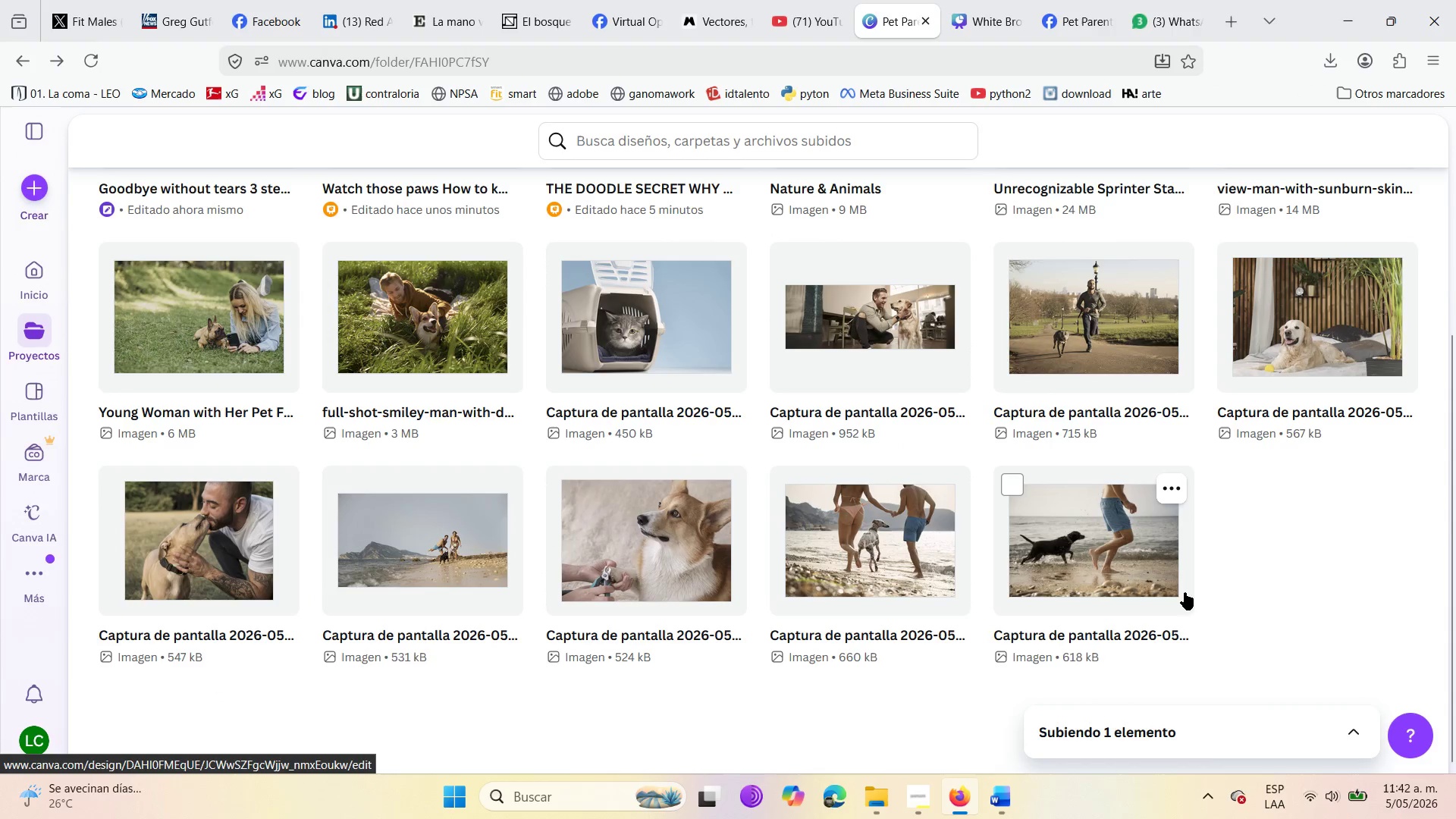 
scroll: coordinate [554, 651], scroll_direction: up, amount: 4.0
 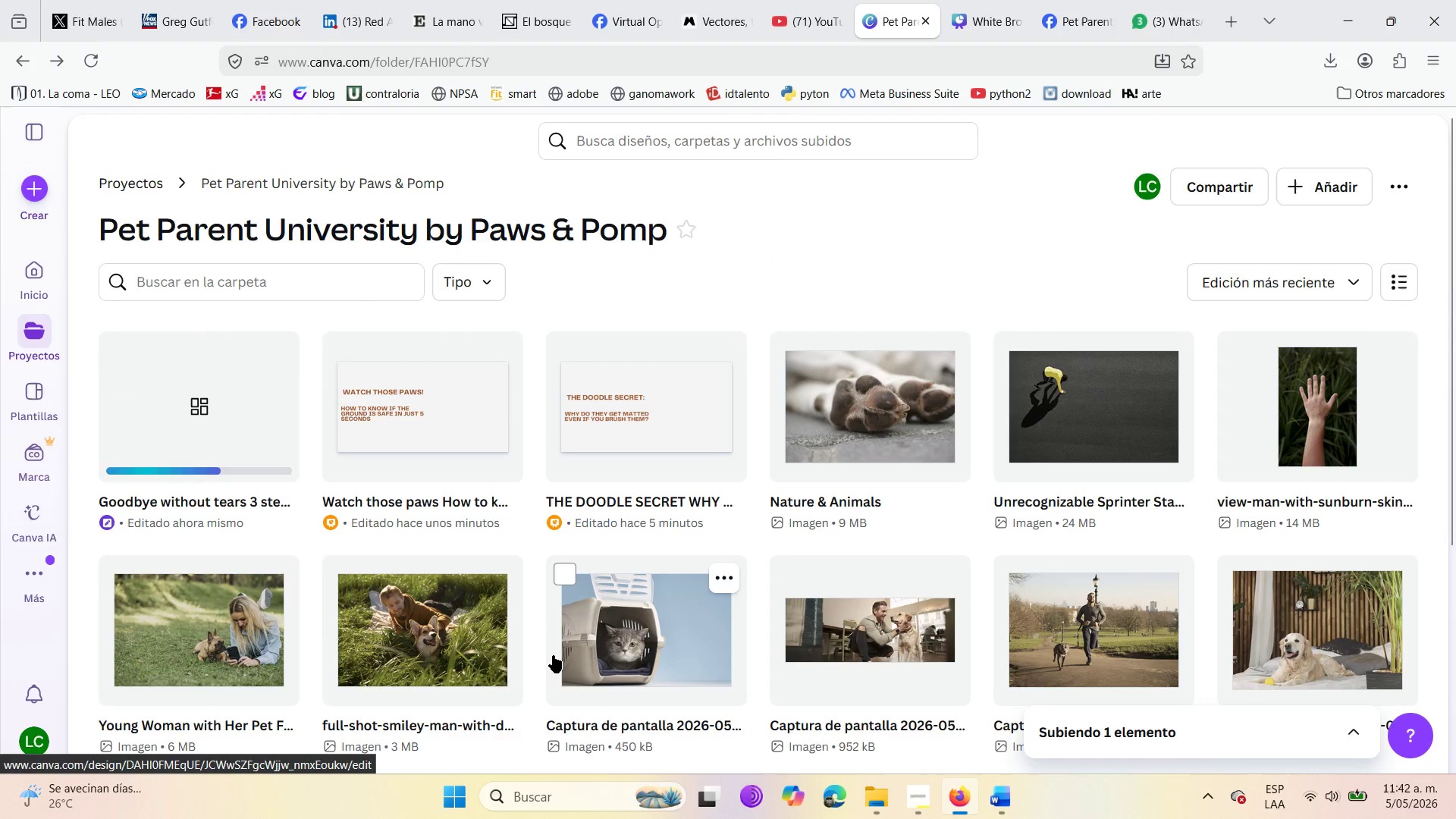 
wait(7.92)
 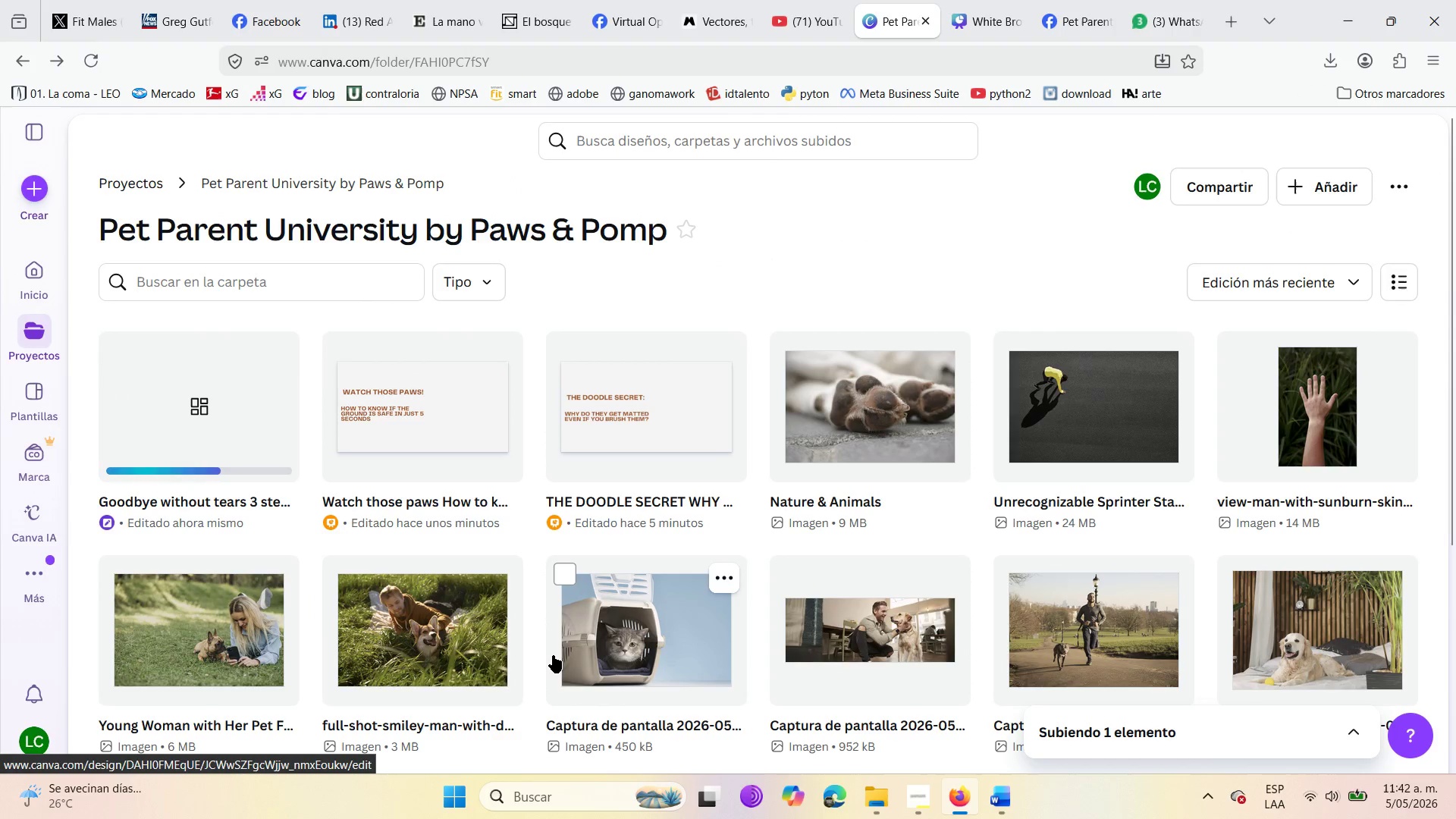 
left_click([919, 796])